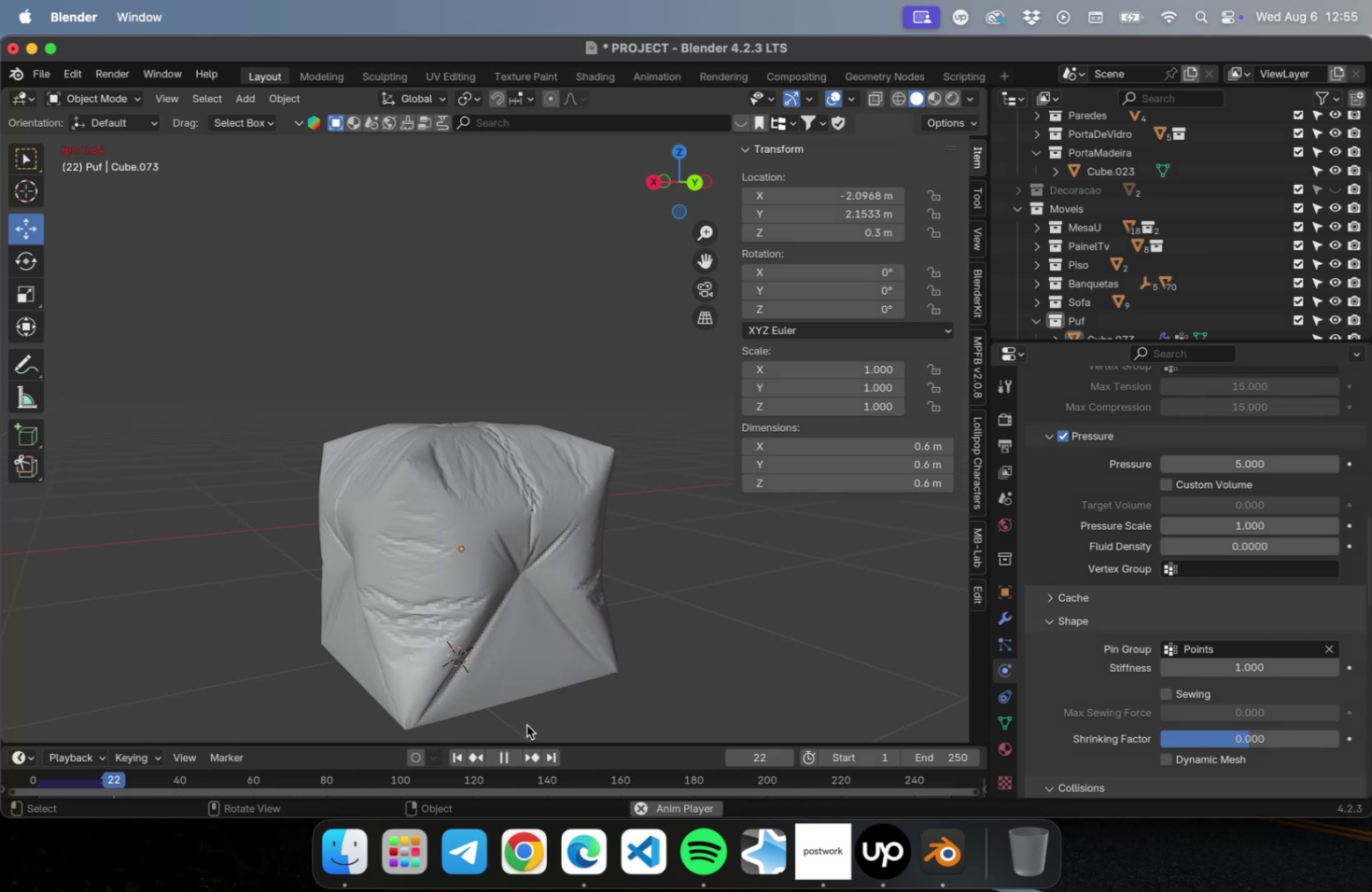 
left_click([508, 756])
 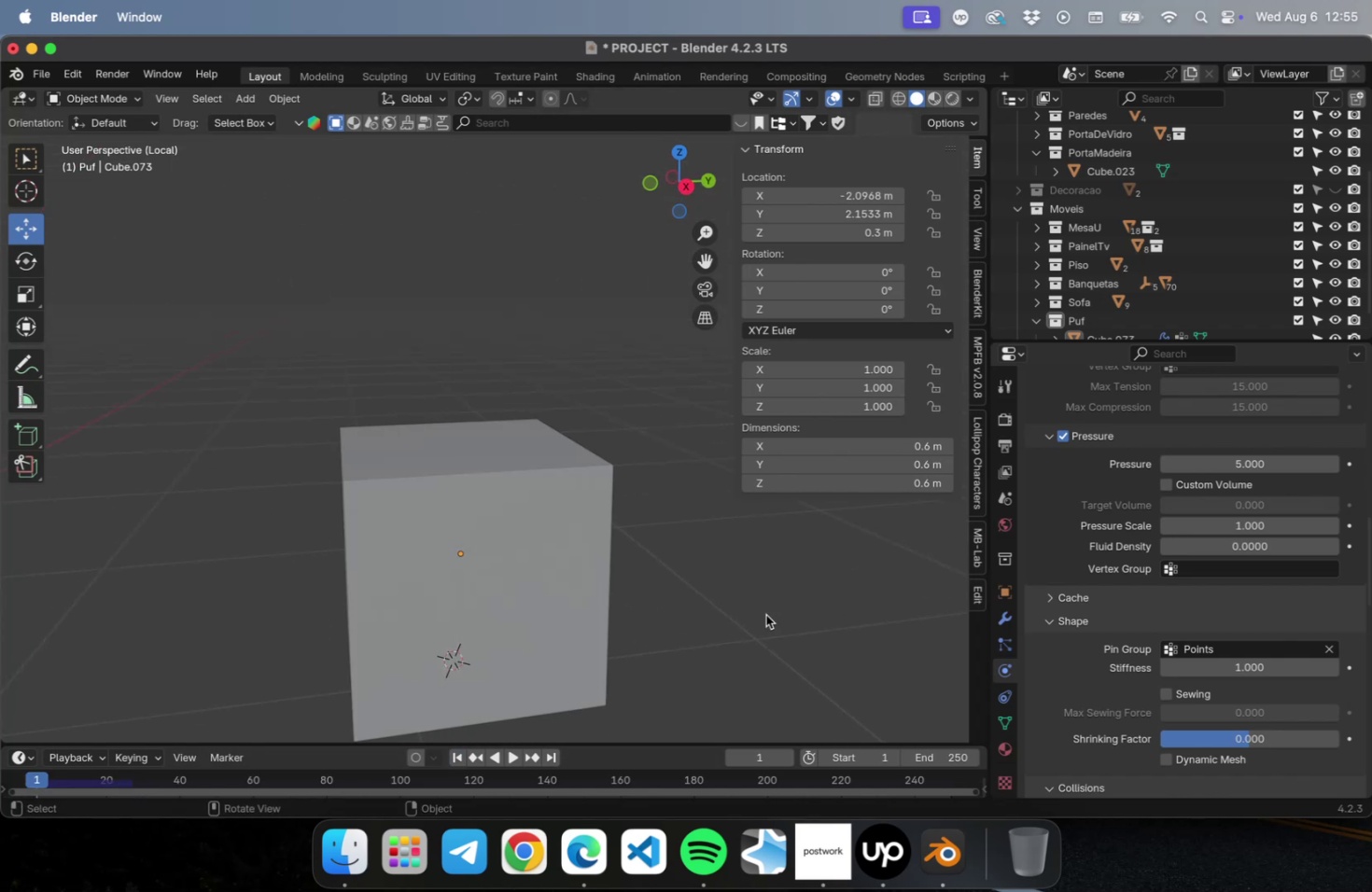 
wait(7.97)
 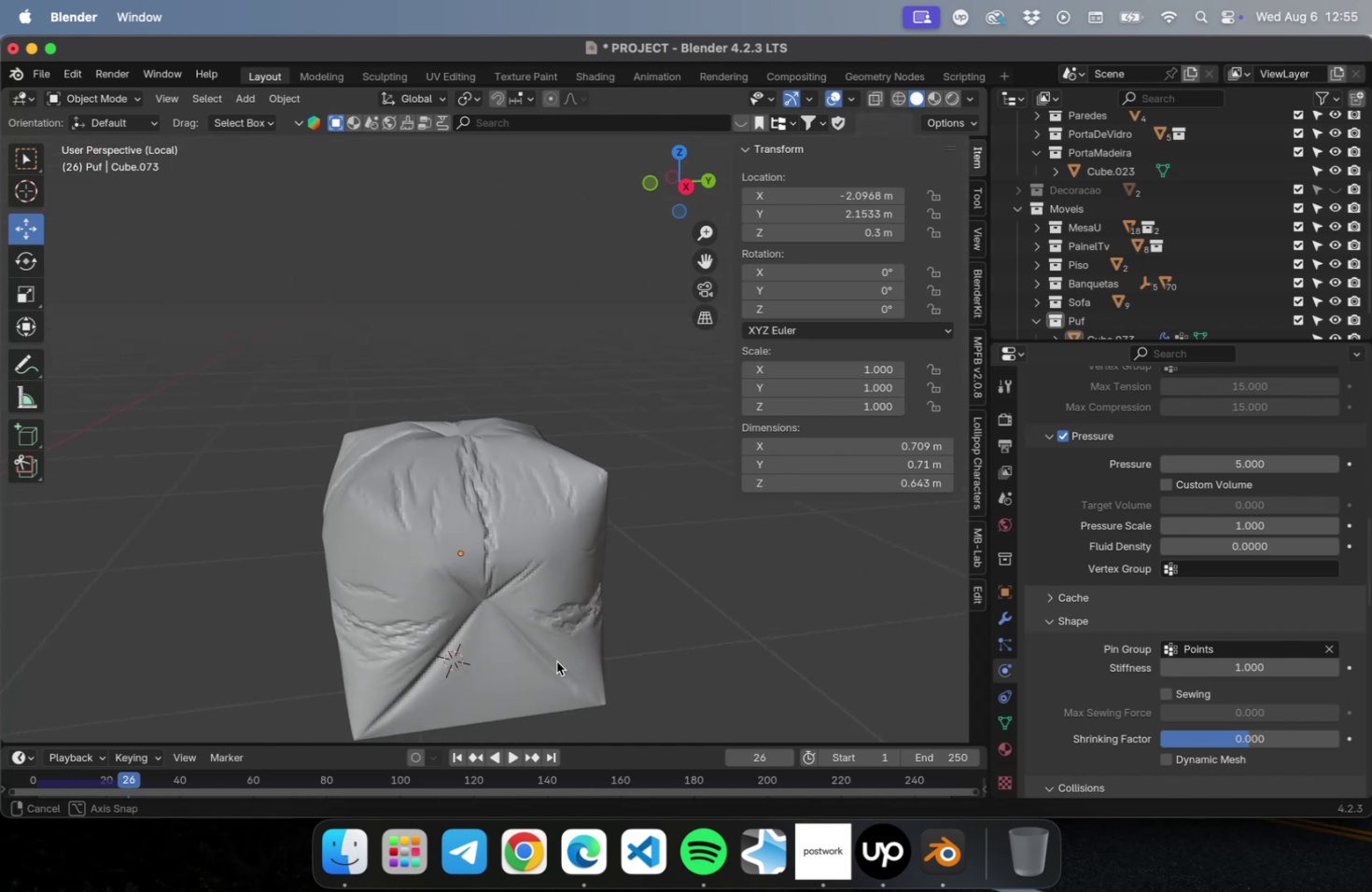 
left_click([1000, 689])
 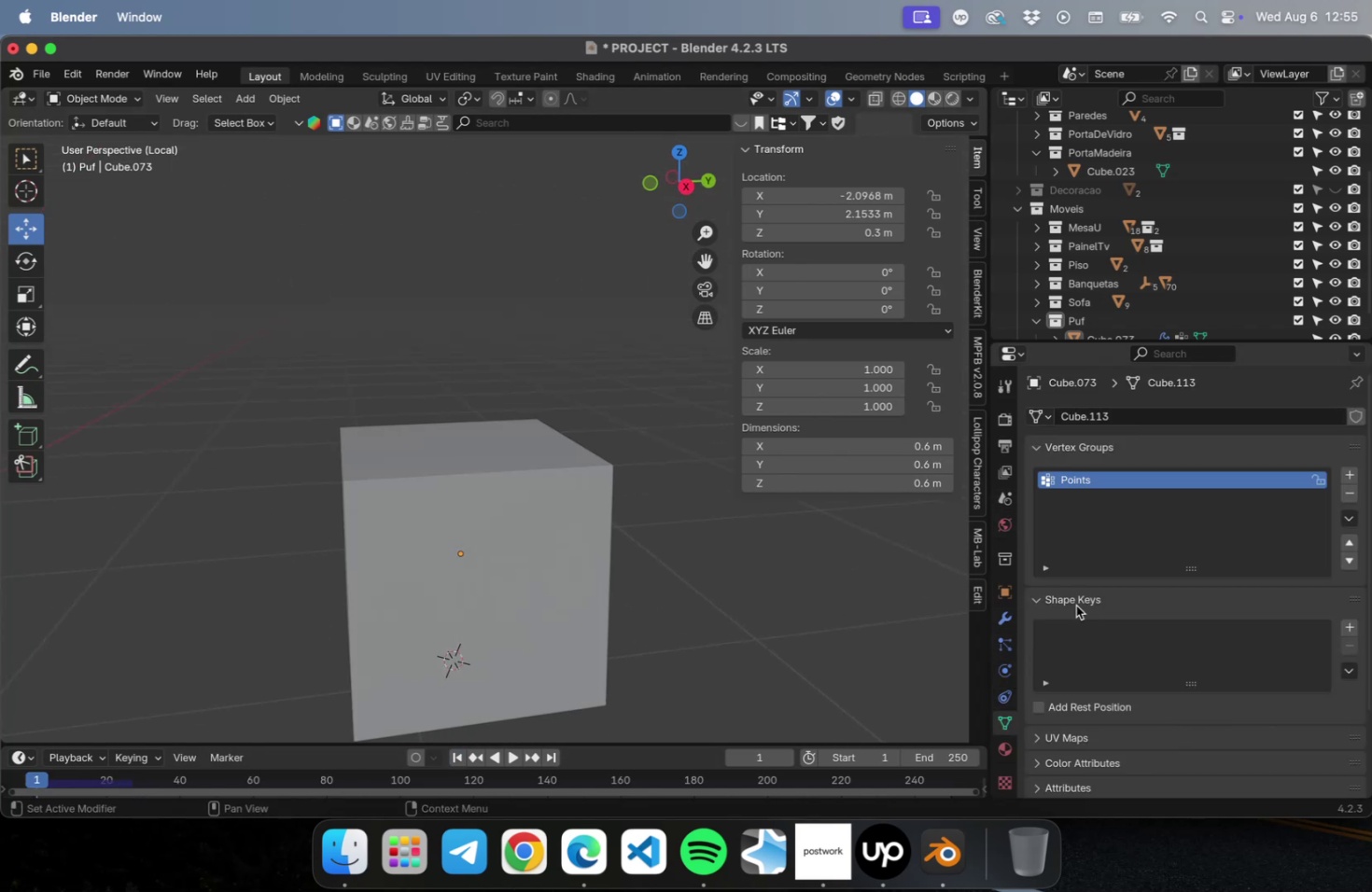 
left_click([1104, 514])
 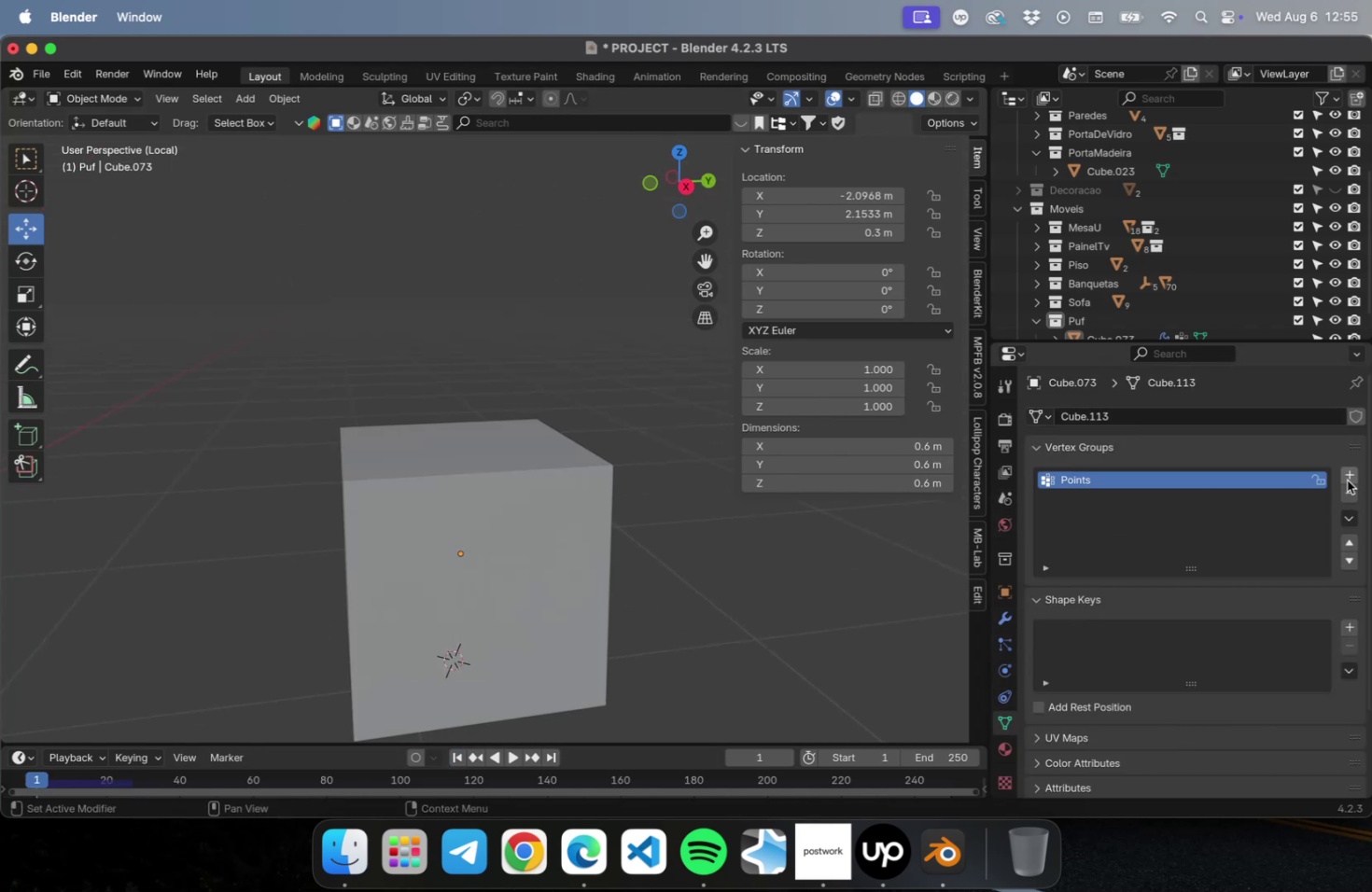 
left_click([1346, 474])
 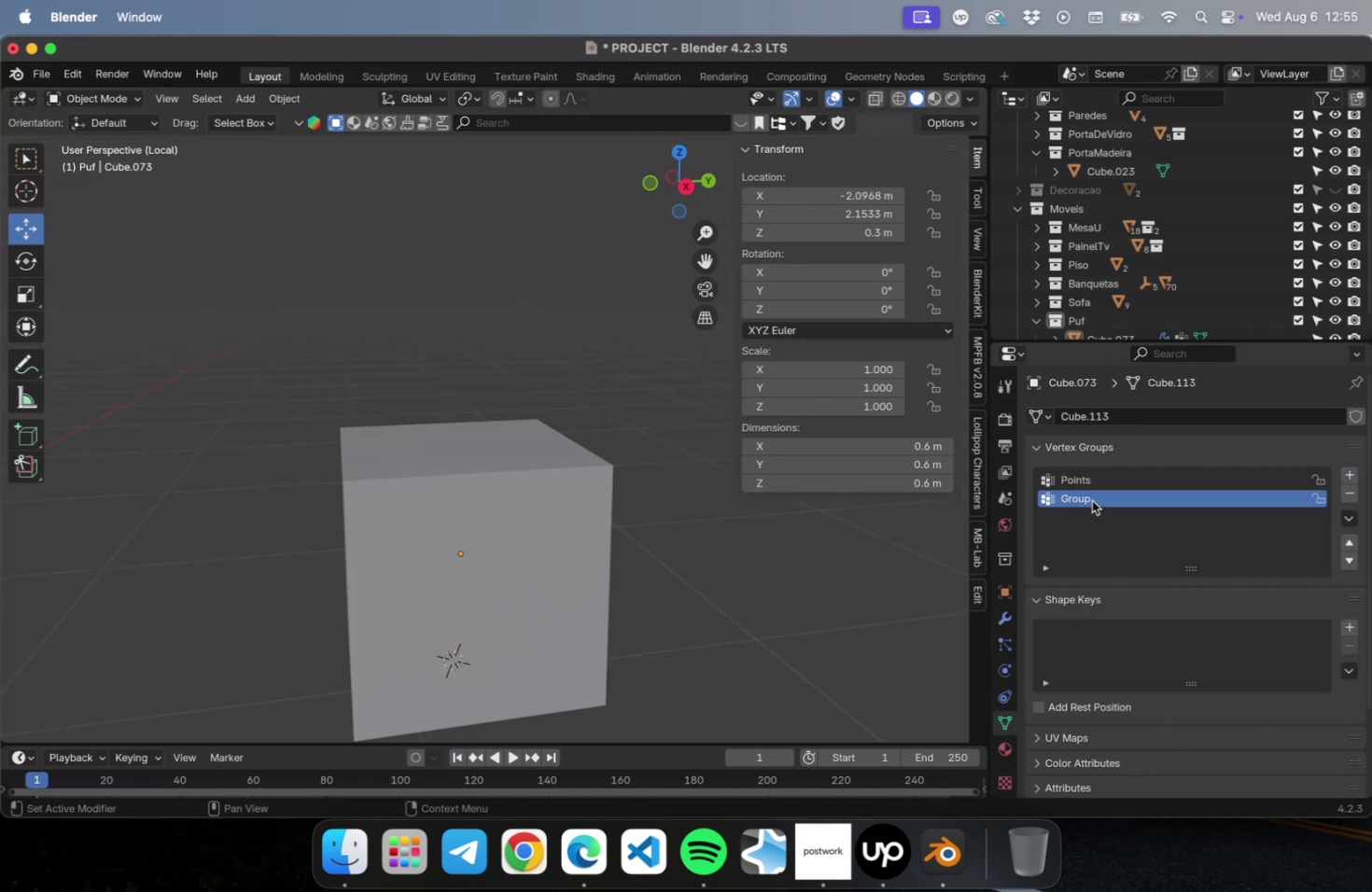 
double_click([1090, 499])
 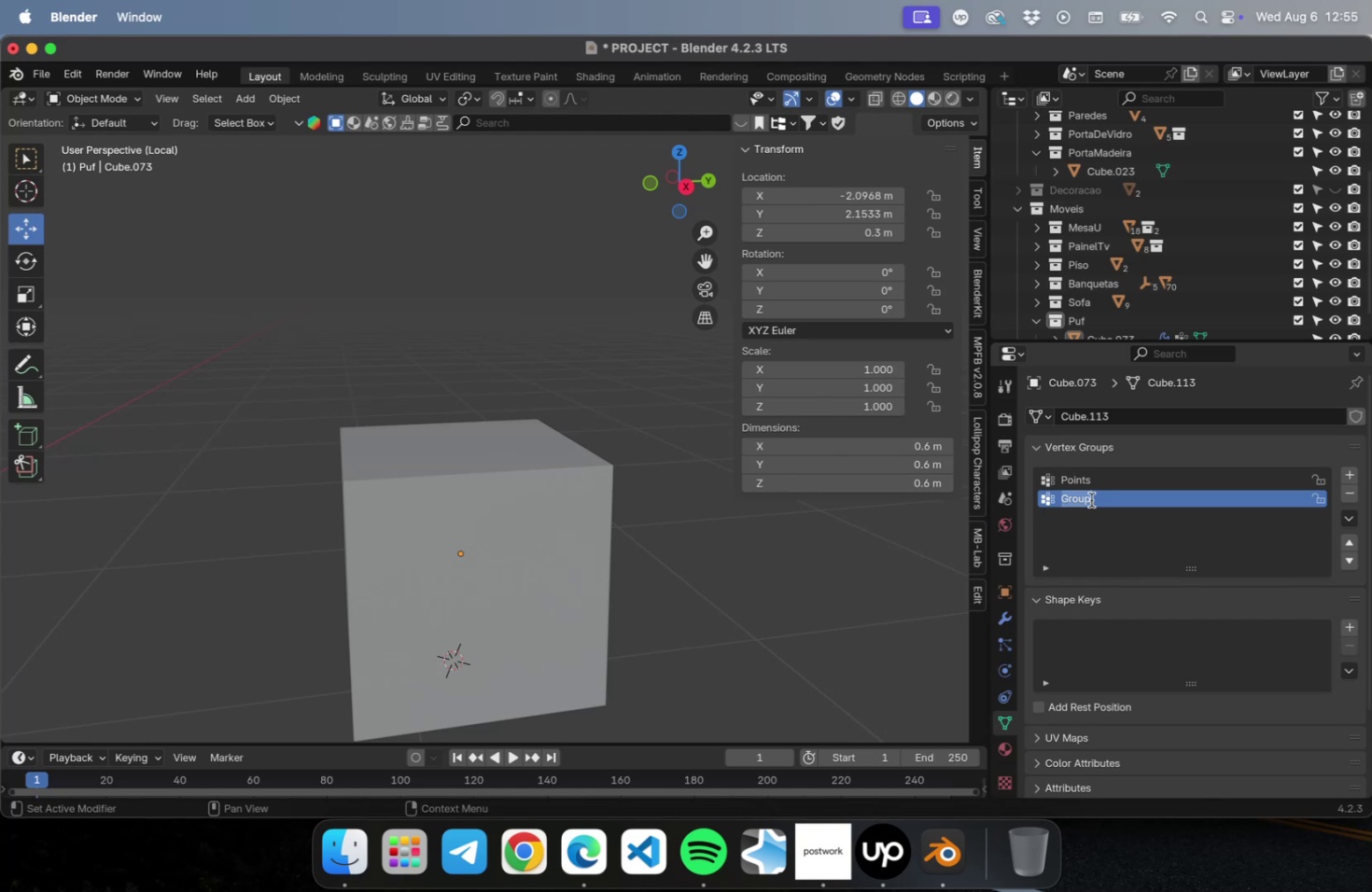 
type(Corde)
key(Backspace)
key(Backspace)
type(ners)
 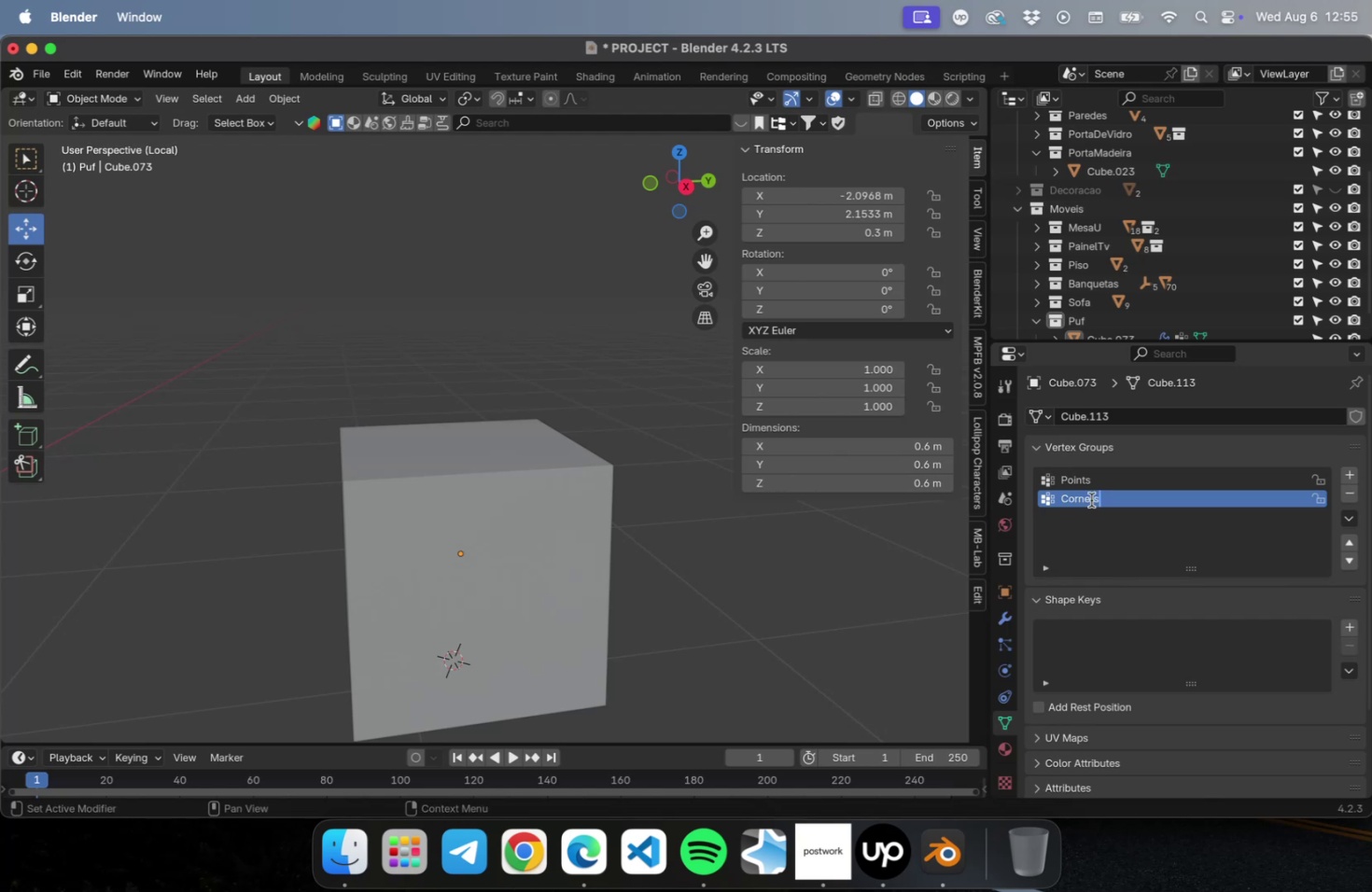 
key(Enter)
 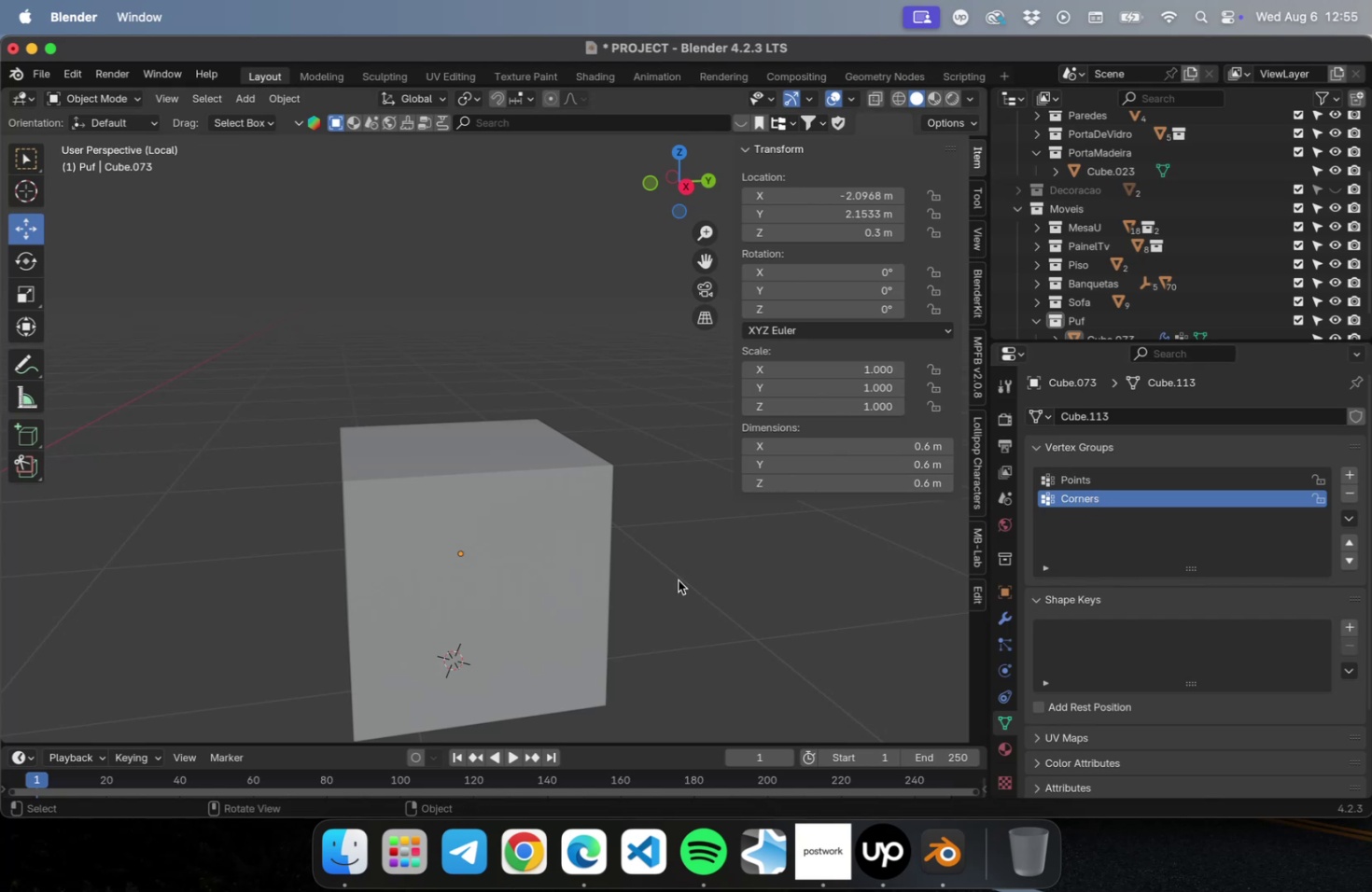 
key(Tab)
 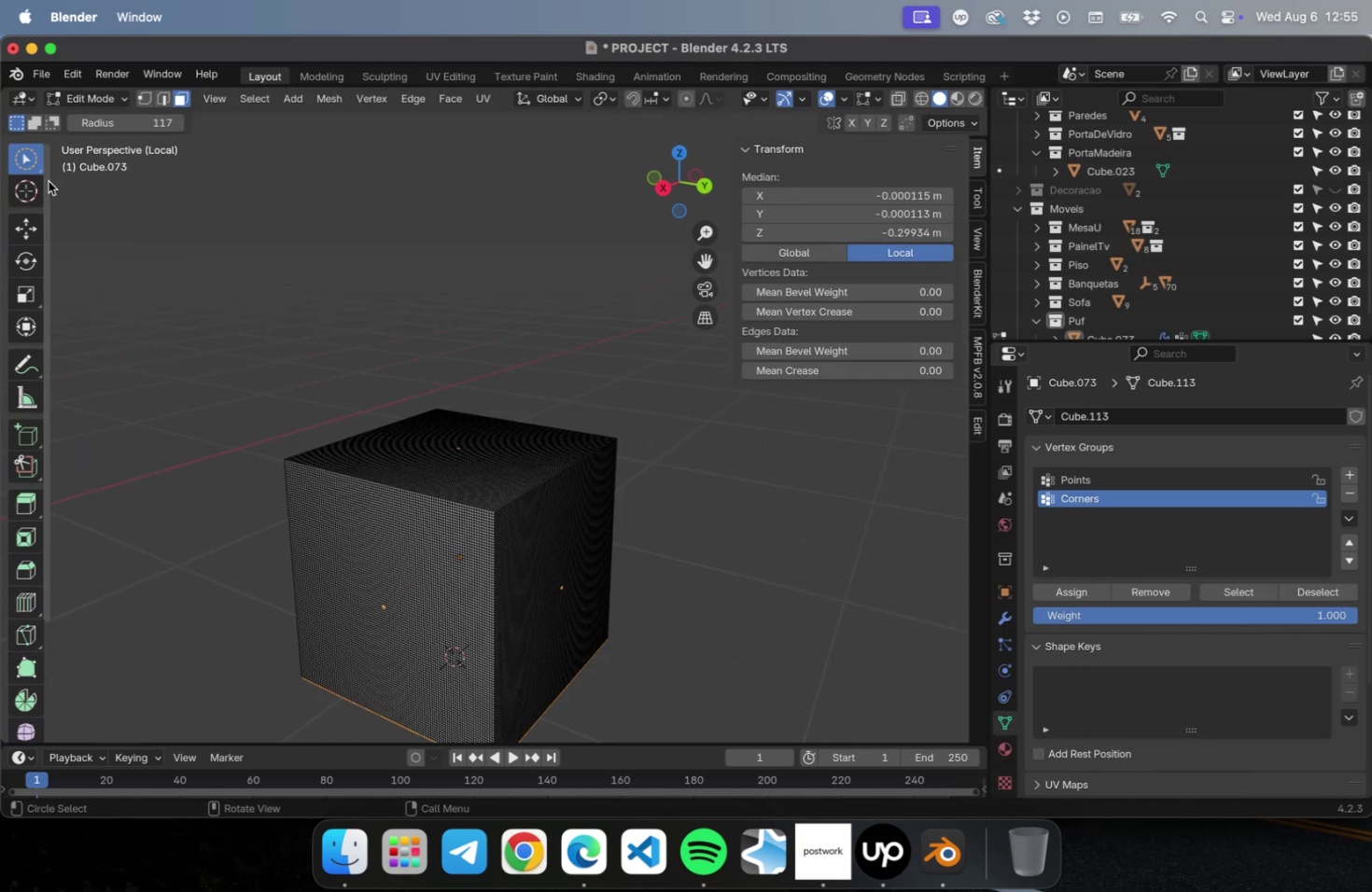 
left_click_drag(start_coordinate=[29, 164], to_coordinate=[86, 189])
 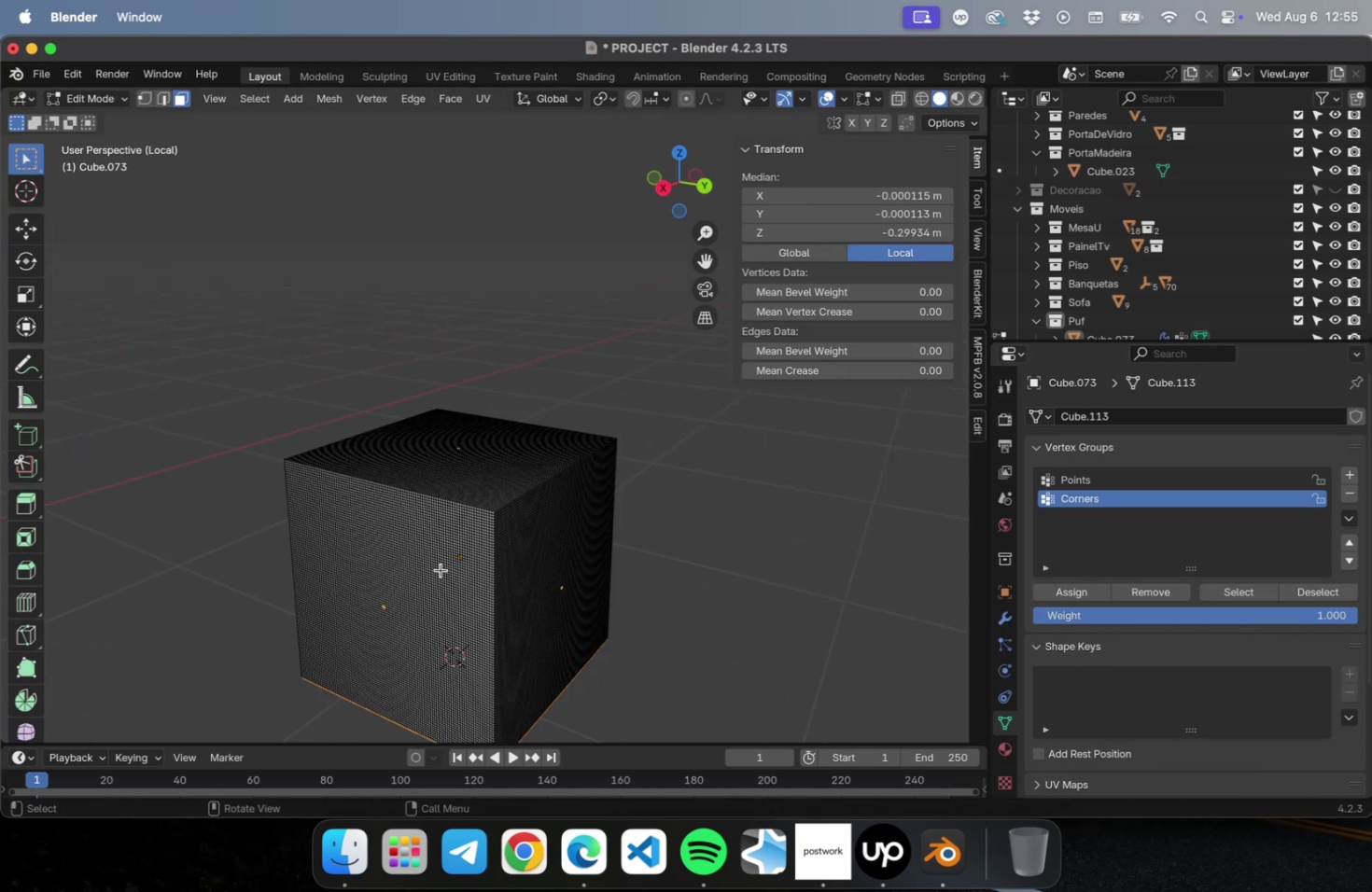 
scroll: coordinate [488, 605], scroll_direction: up, amount: 15.0
 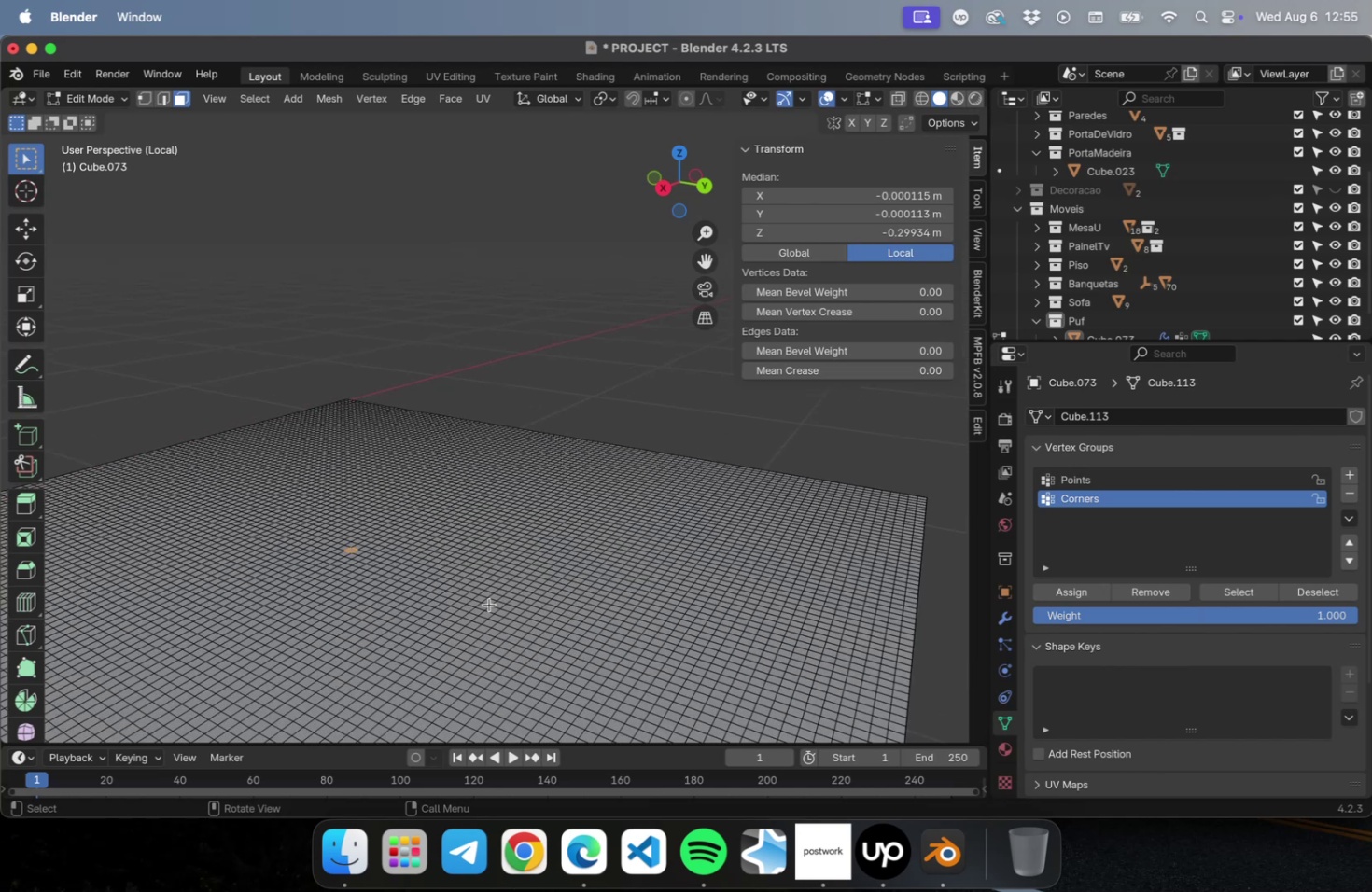 
hold_key(key=ShiftLeft, duration=0.85)
 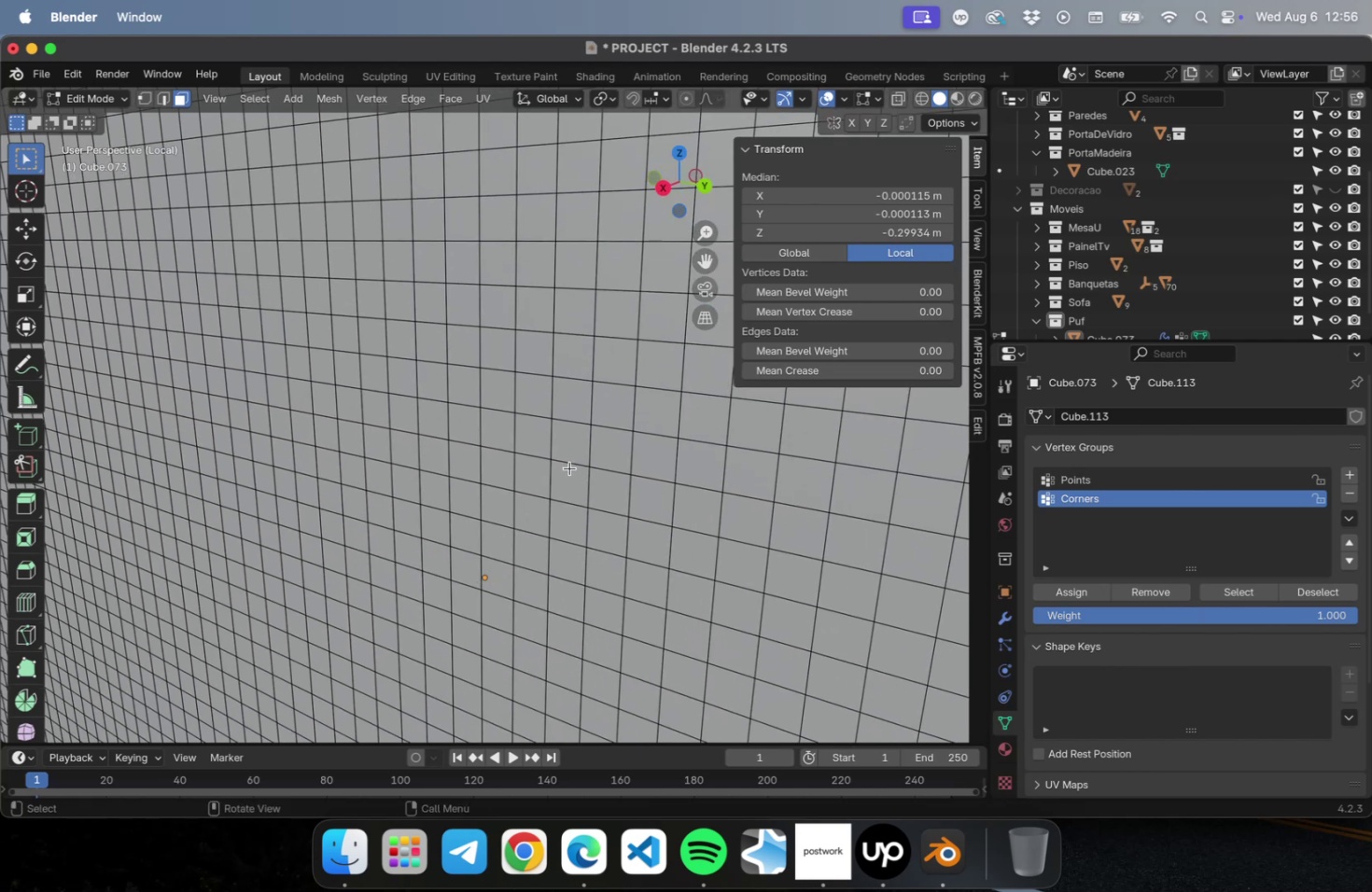 
scroll: coordinate [567, 470], scroll_direction: down, amount: 2.0
 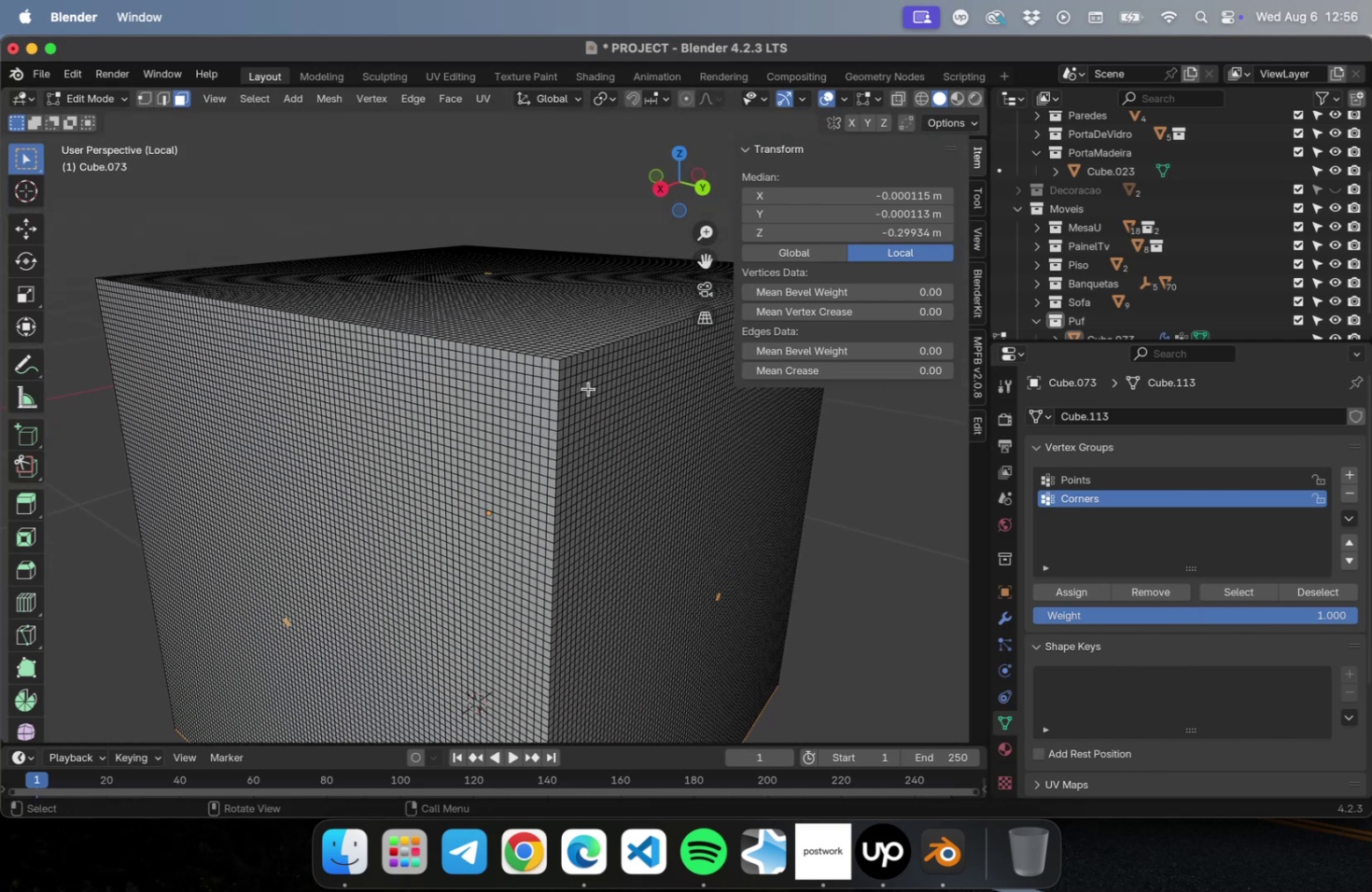 
hold_key(key=OptionLeft, duration=1.07)
left_click([561, 366])
 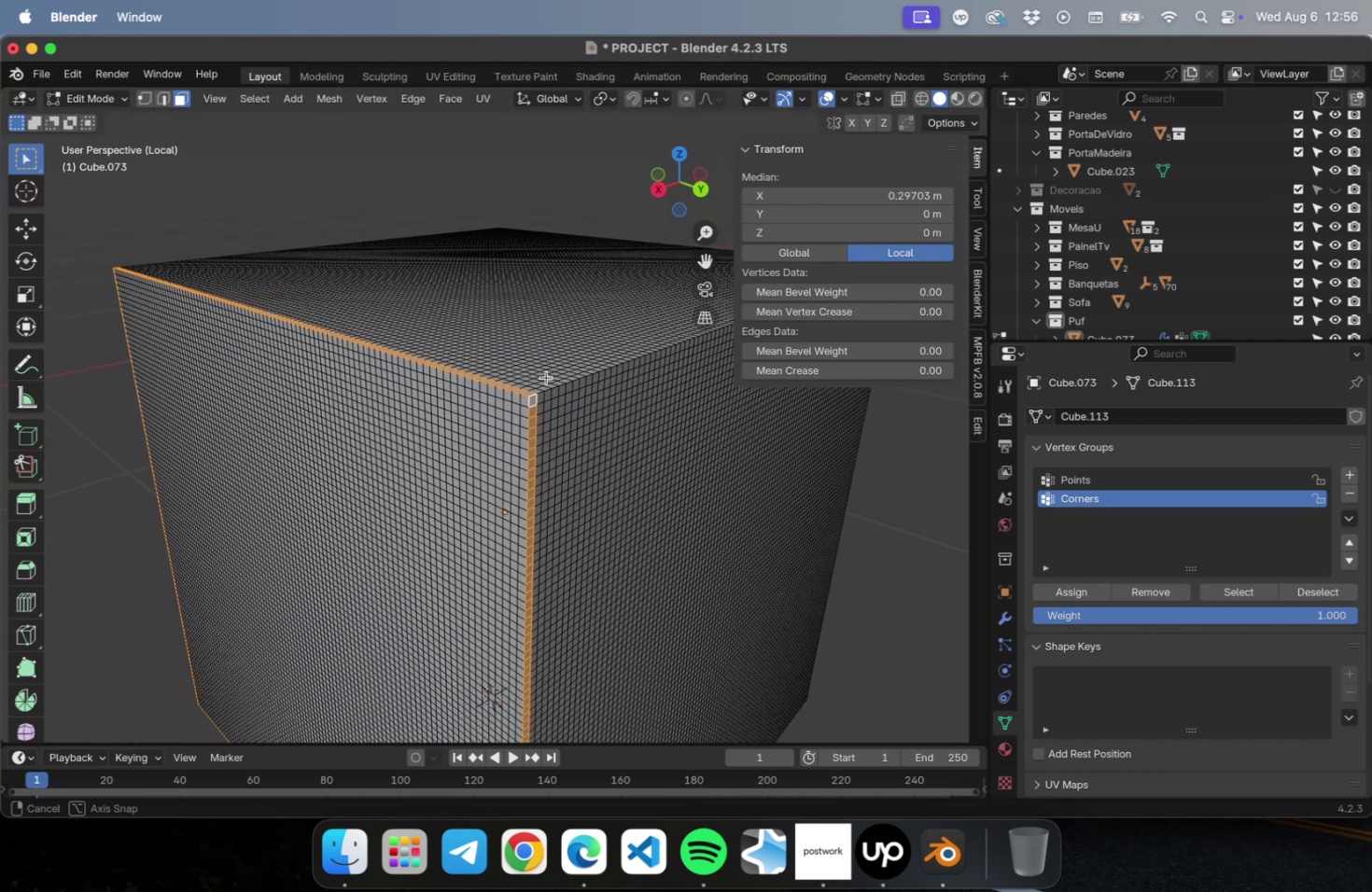 
scroll: coordinate [543, 420], scroll_direction: up, amount: 2.0
 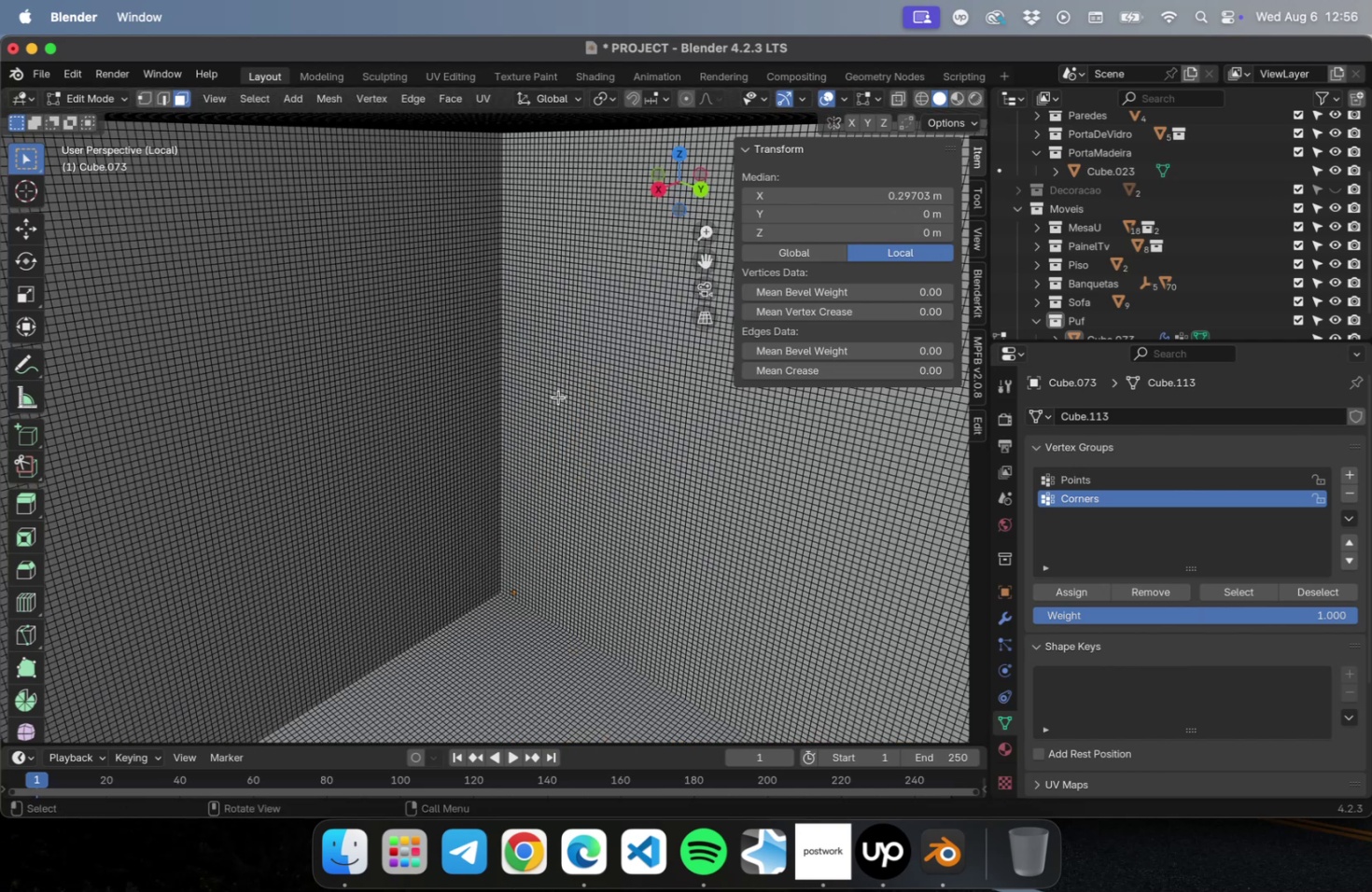 
scroll: coordinate [556, 395], scroll_direction: down, amount: 1.0
 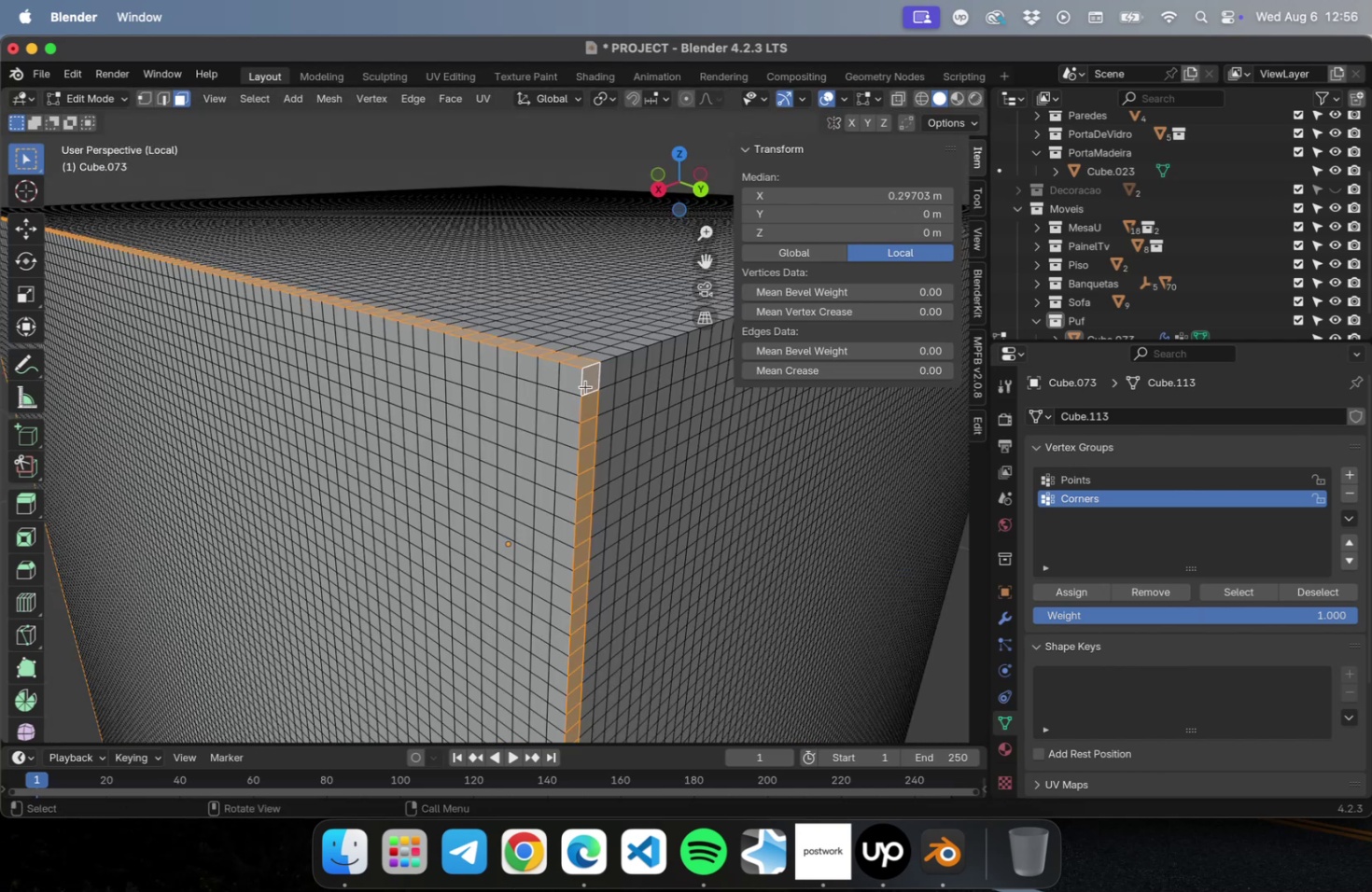 
key(2)
 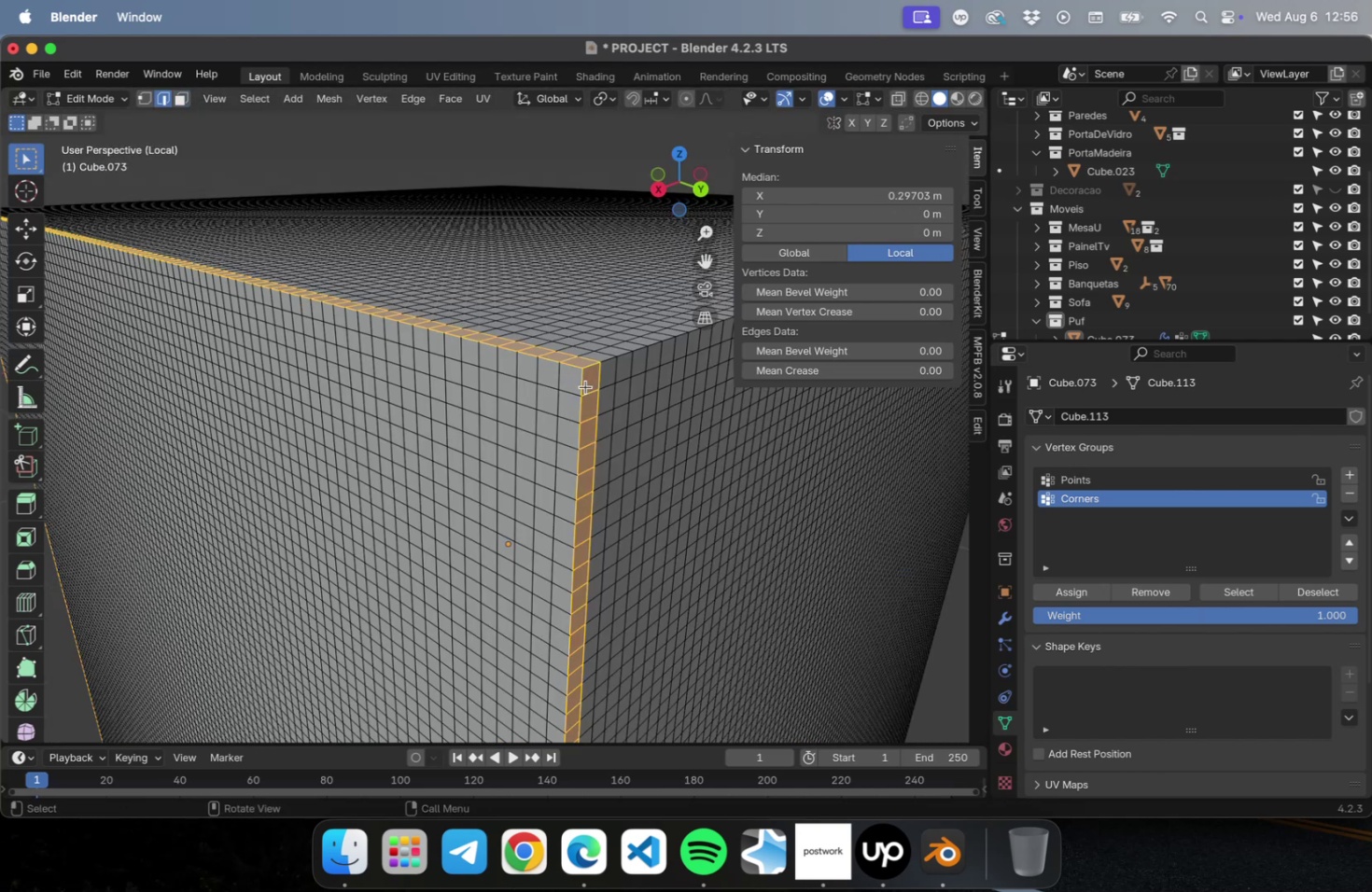 
left_click([585, 386])
 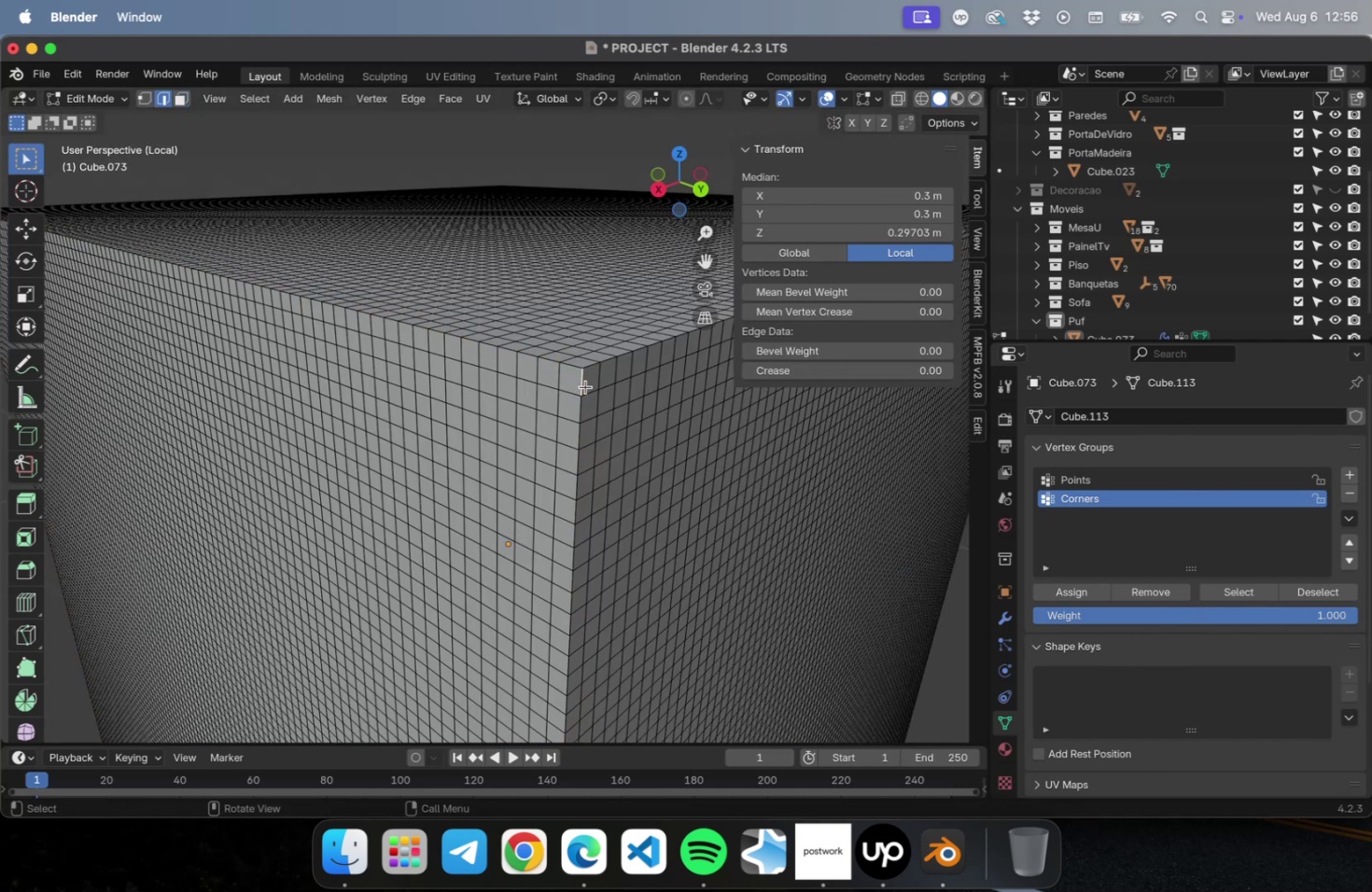 
hold_key(key=OptionLeft, duration=0.76)
left_click([585, 386])
 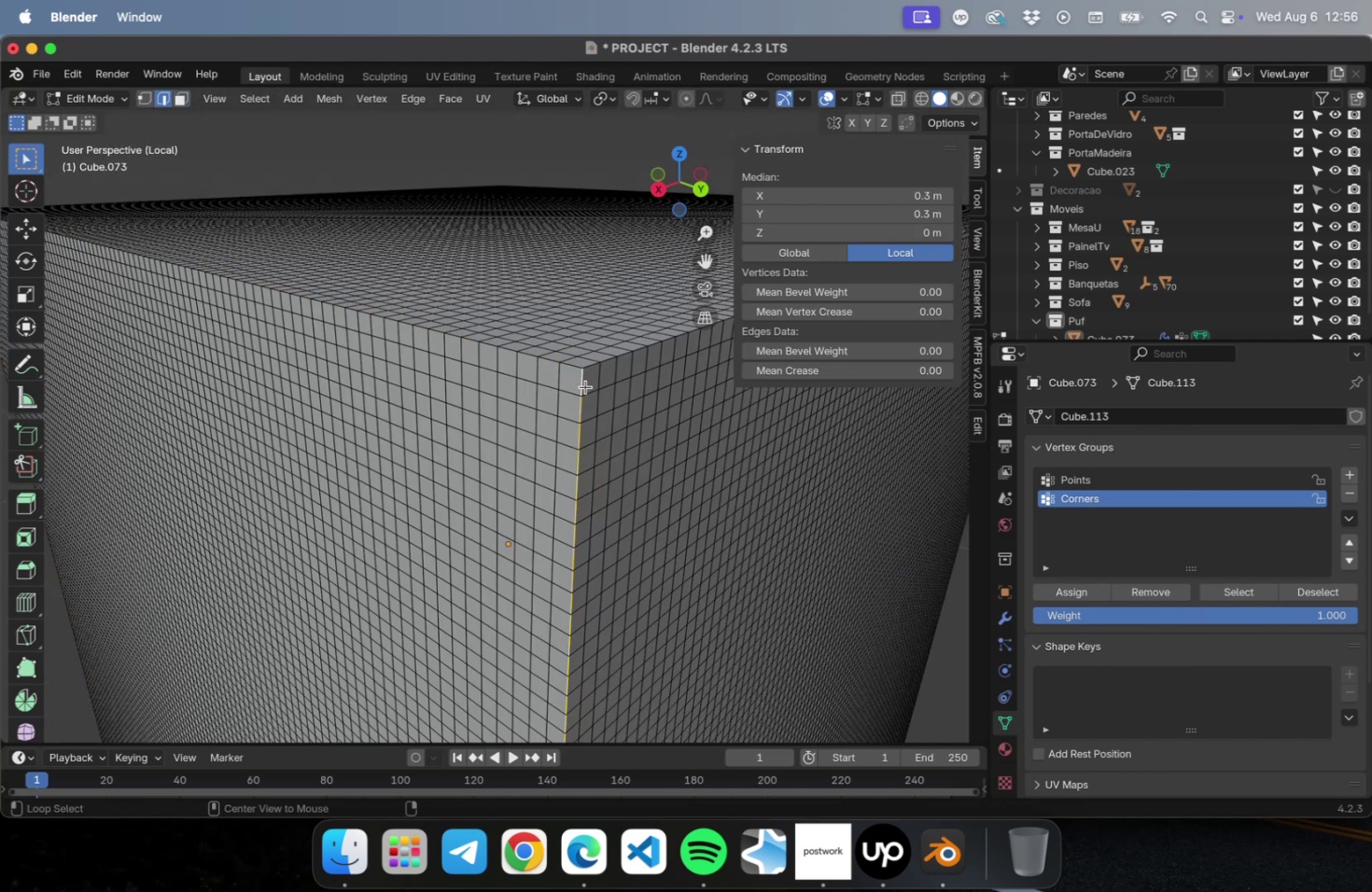 
scroll: coordinate [581, 390], scroll_direction: down, amount: 1.0
 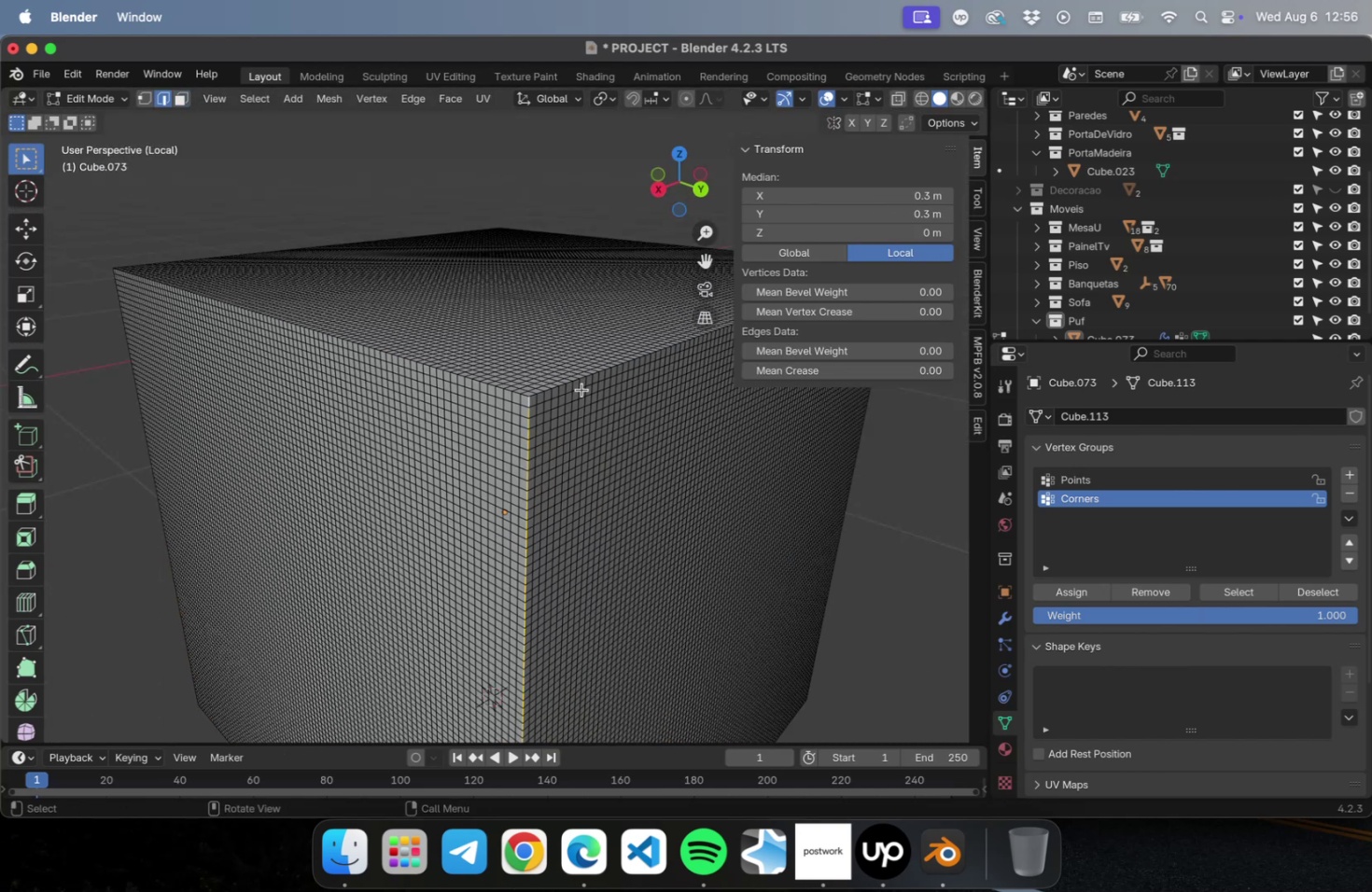 
hold_key(key=OptionLeft, duration=3.06)
left_click([567, 383])
 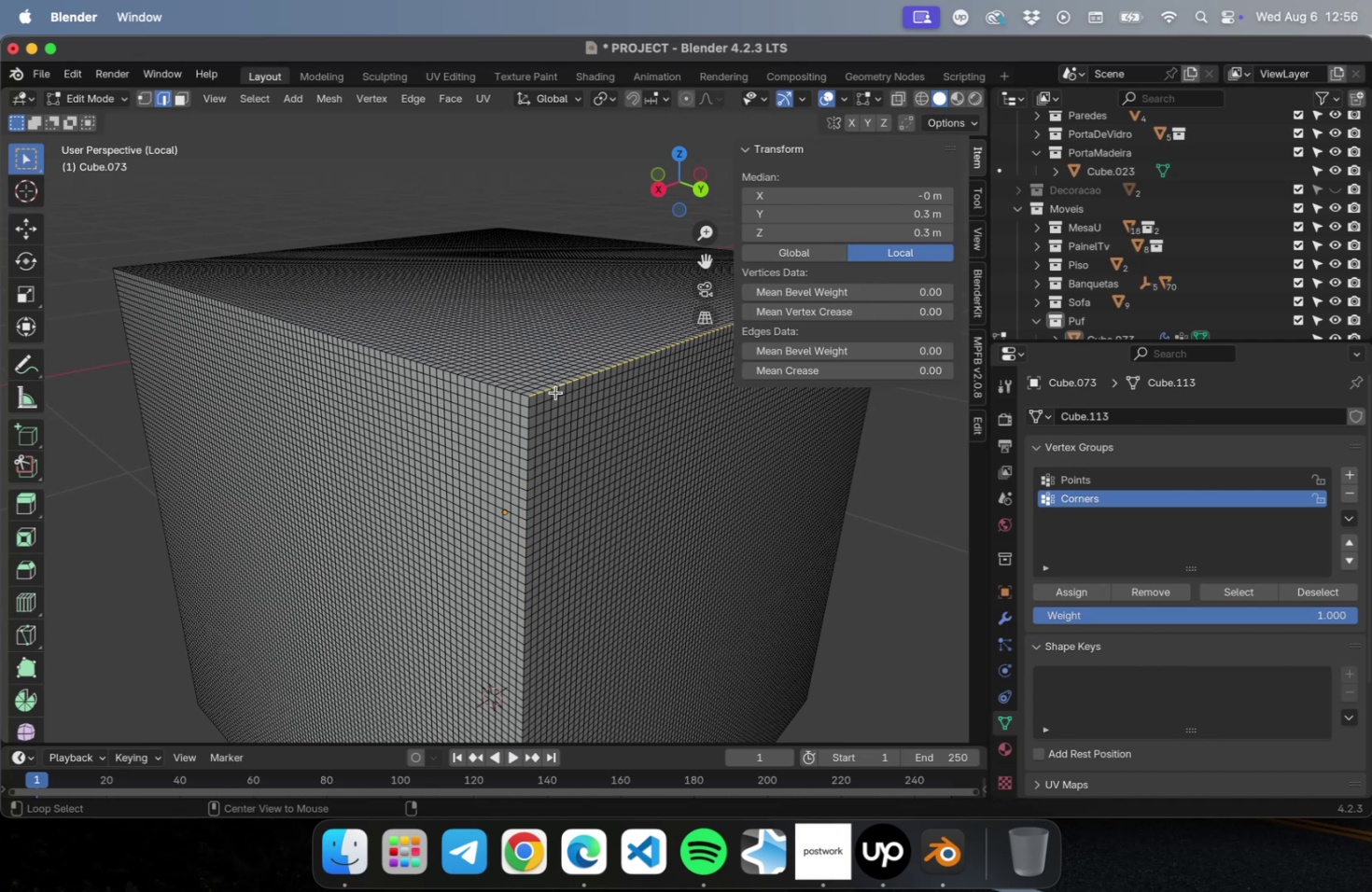 
hold_key(key=ShiftLeft, duration=1.2)
left_click([530, 403])
 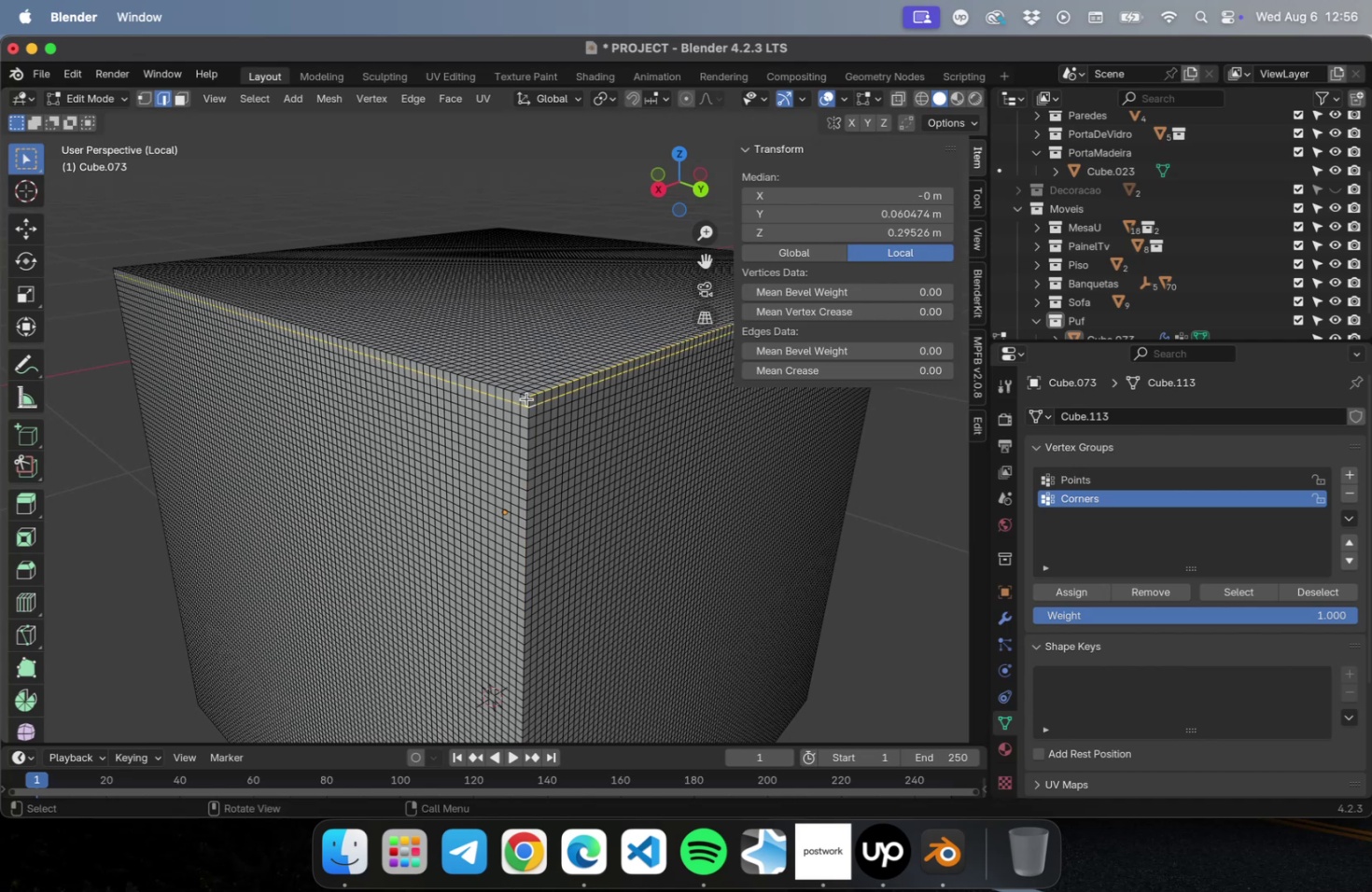 
scroll: coordinate [535, 411], scroll_direction: none, amount: 0.0
 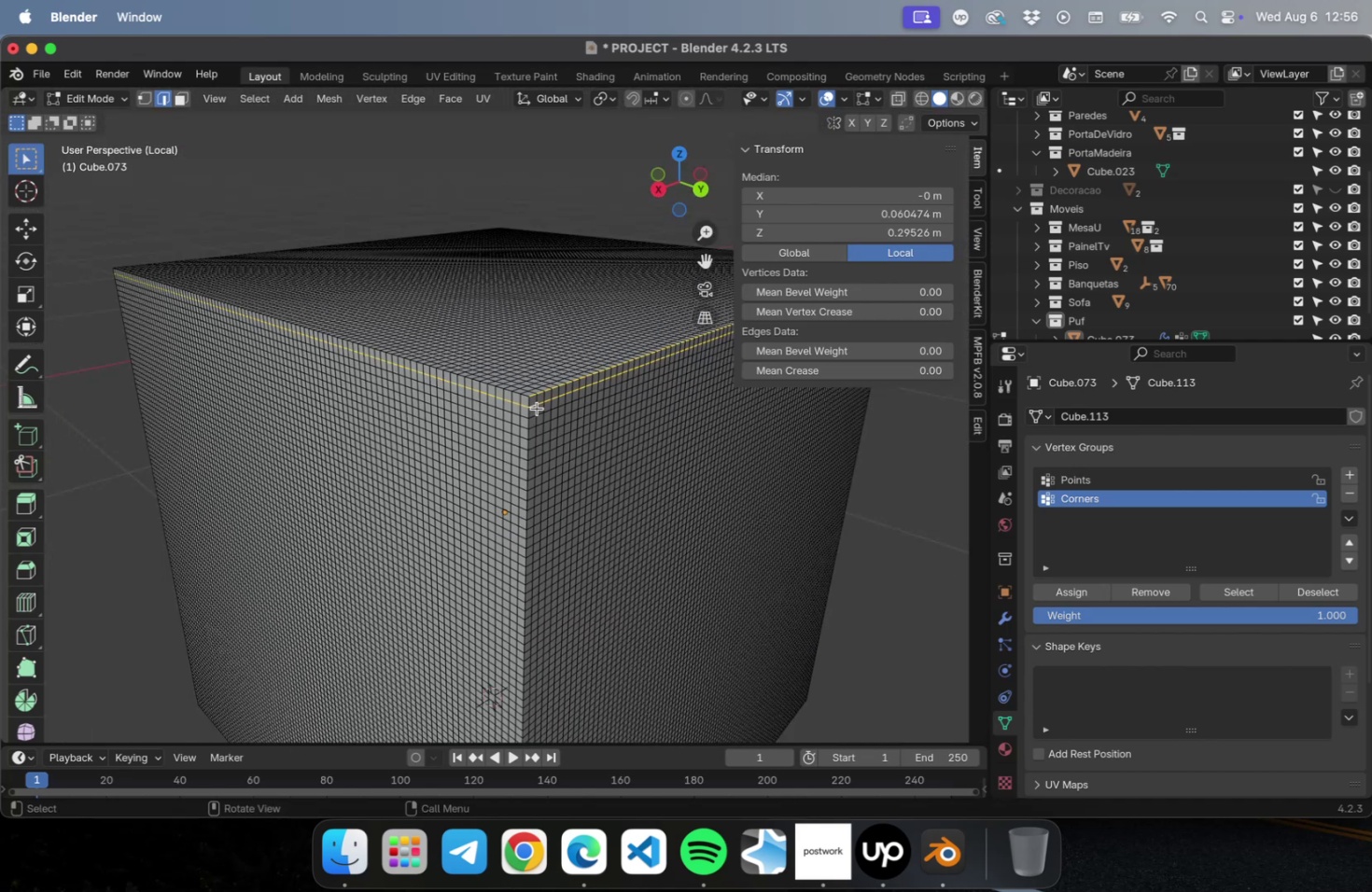 
key(Shift+ShiftLeft)
 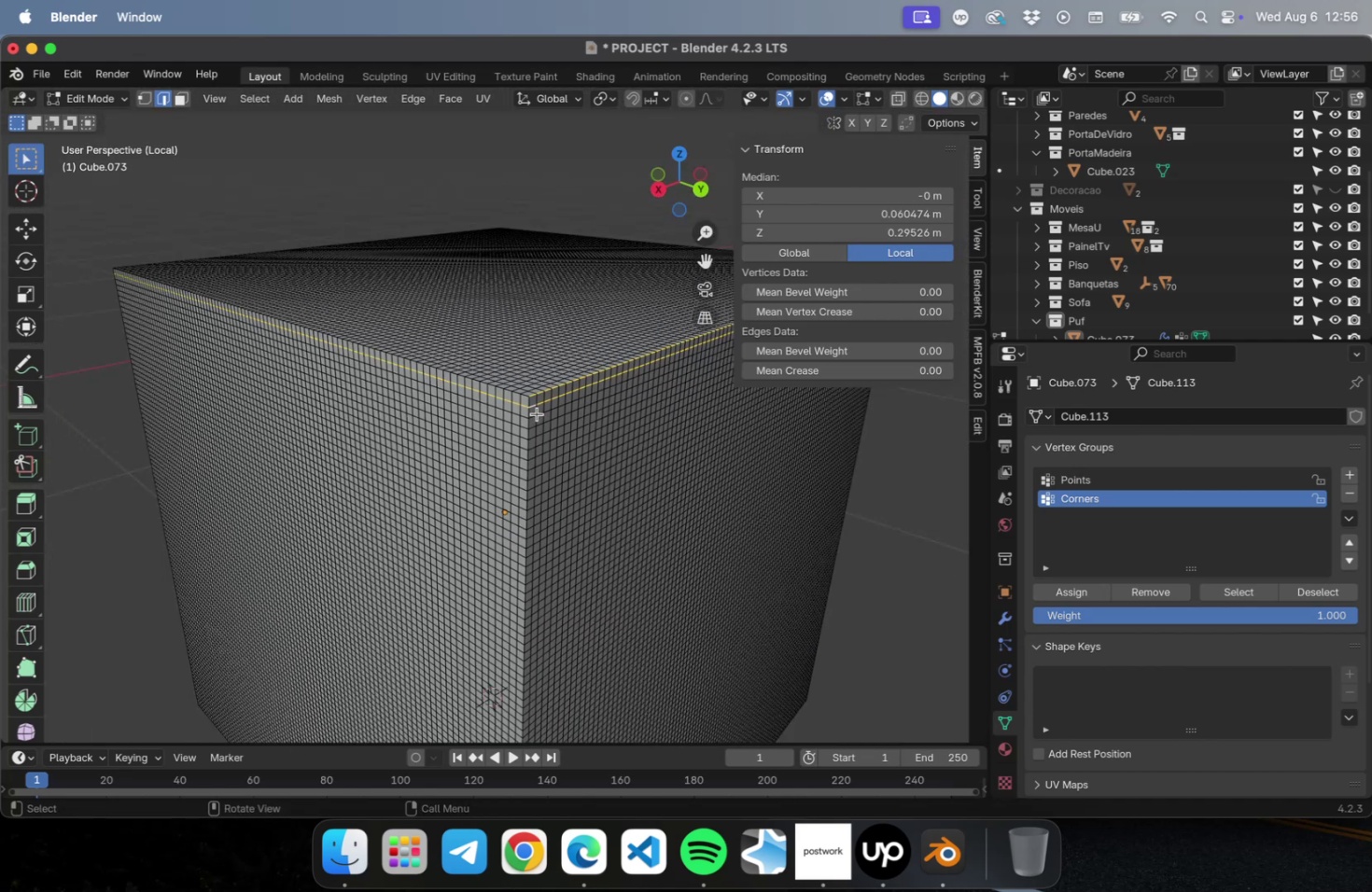 
scroll: coordinate [537, 414], scroll_direction: up, amount: 2.0
 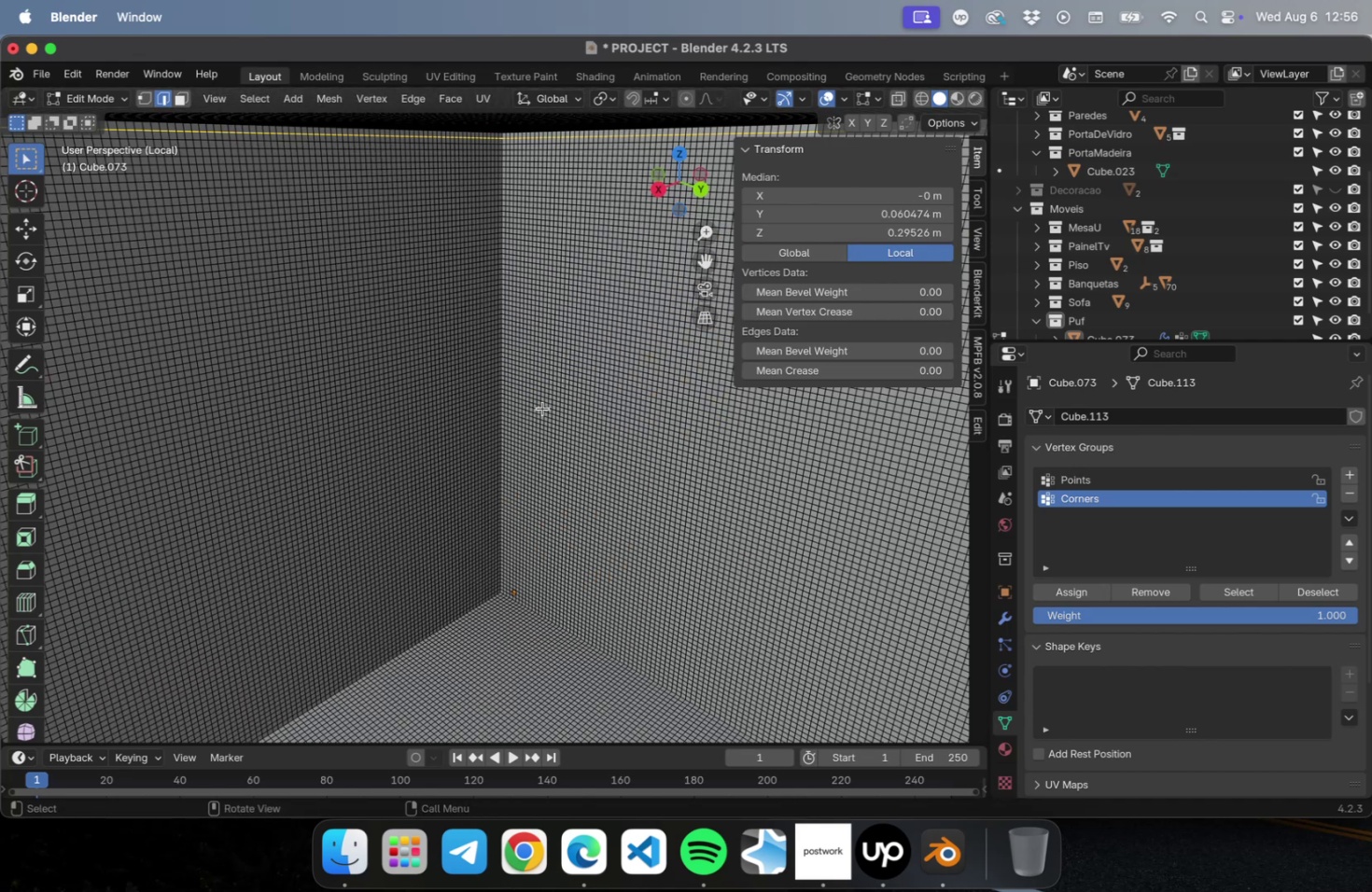 
scroll: coordinate [539, 410], scroll_direction: down, amount: 1.0
 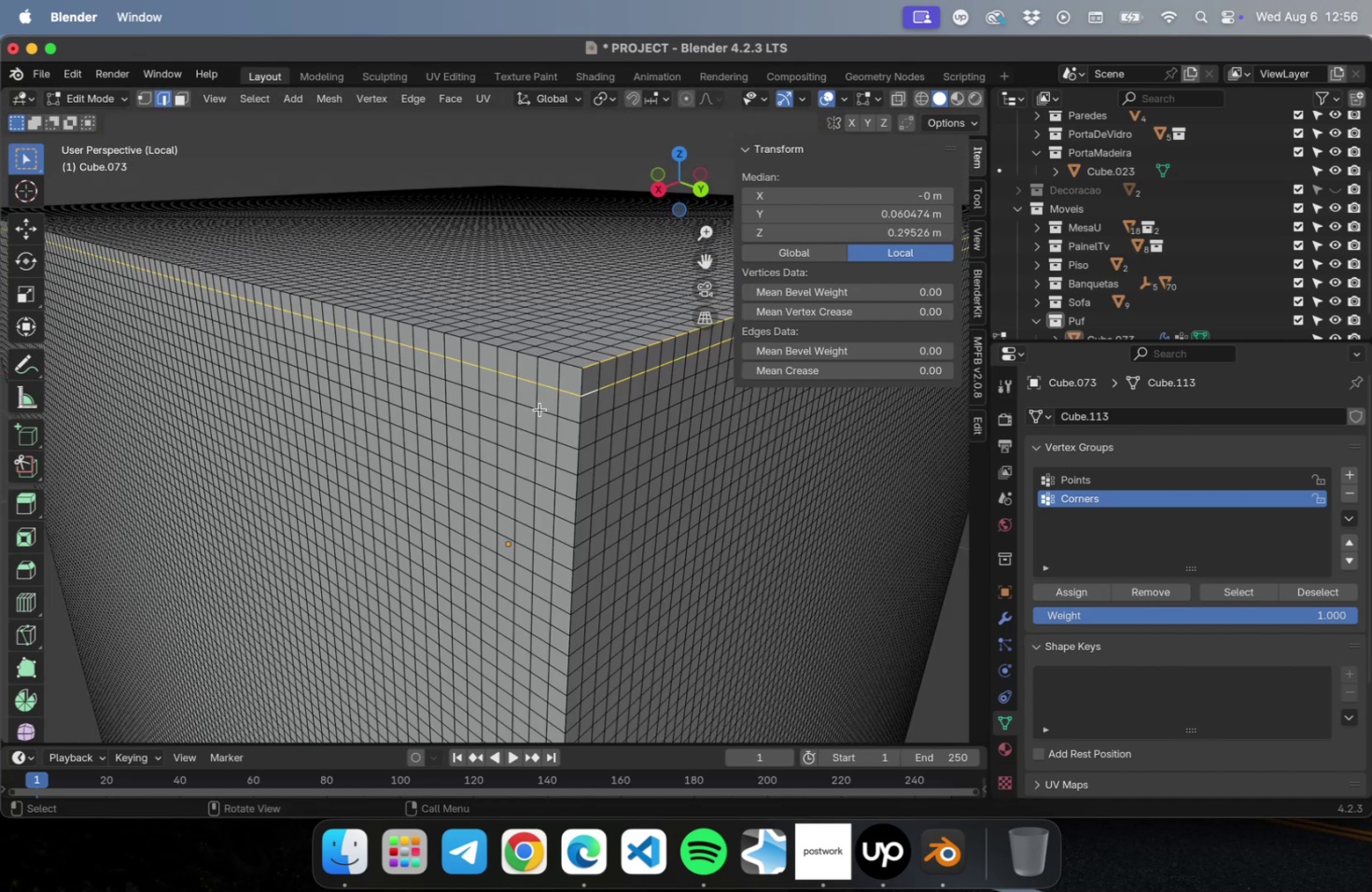 
hold_key(key=ShiftLeft, duration=0.44)
 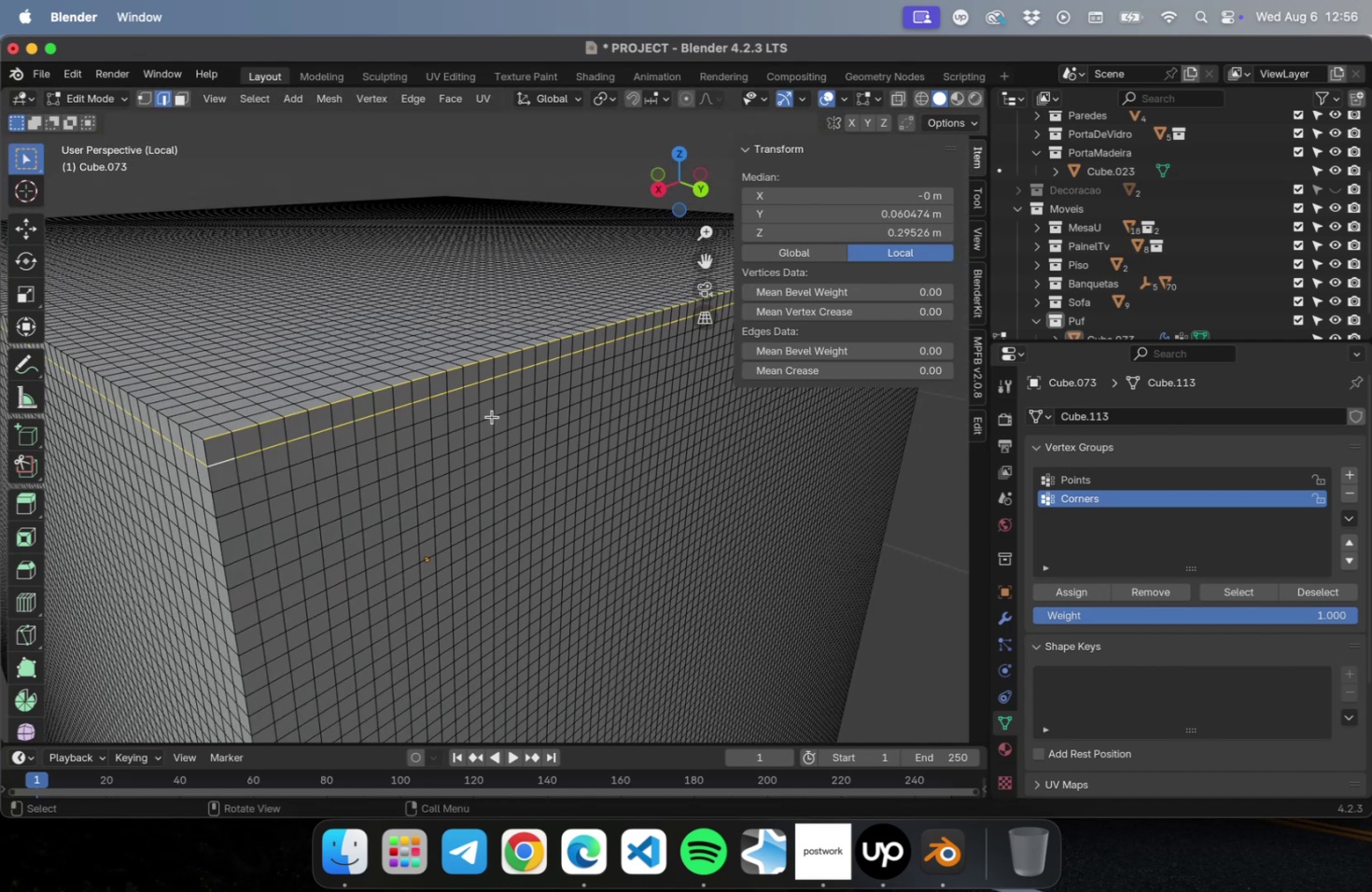 
left_click([492, 416])
 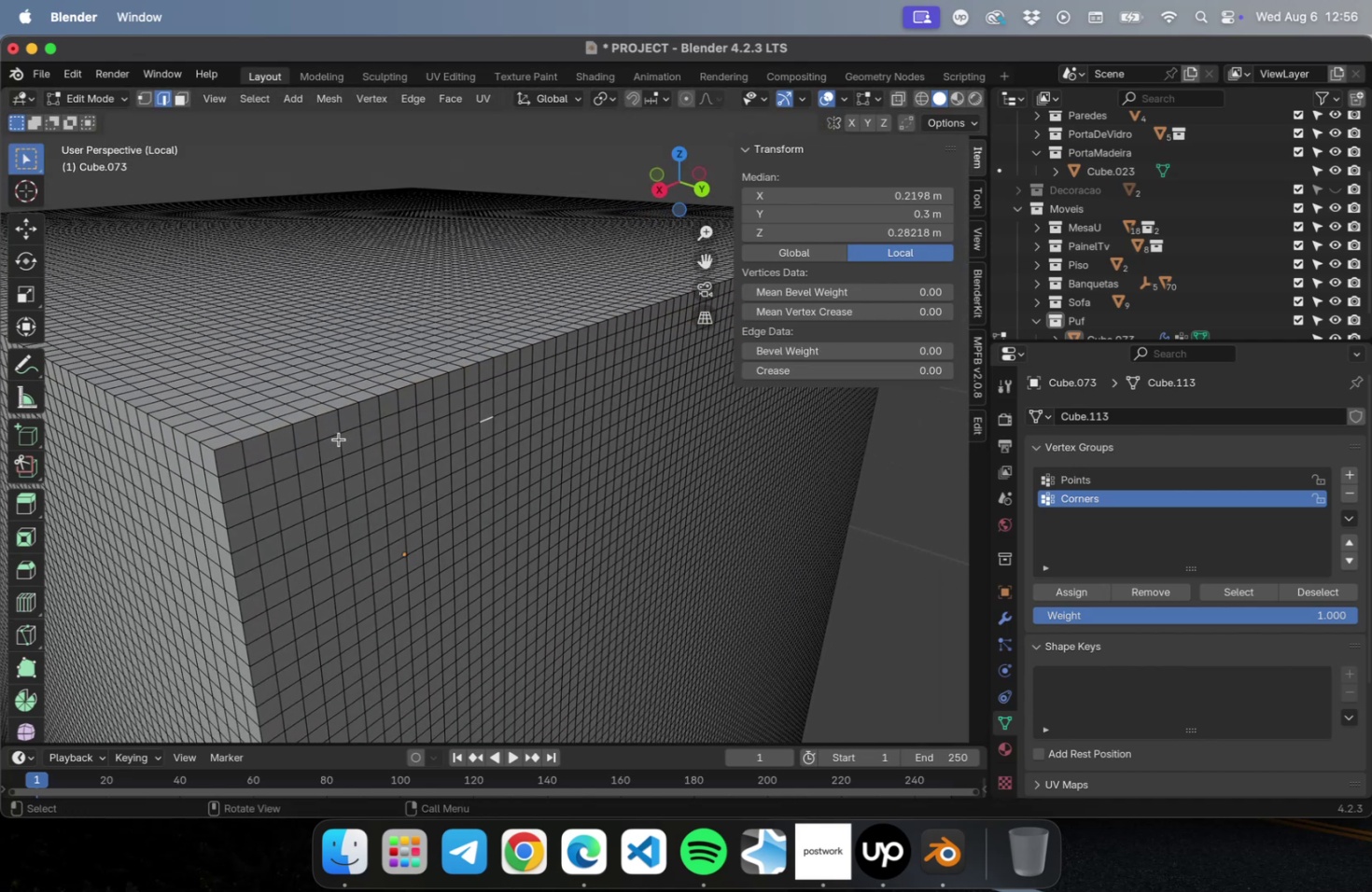 
hold_key(key=OptionLeft, duration=3.54)
left_click([232, 444])
 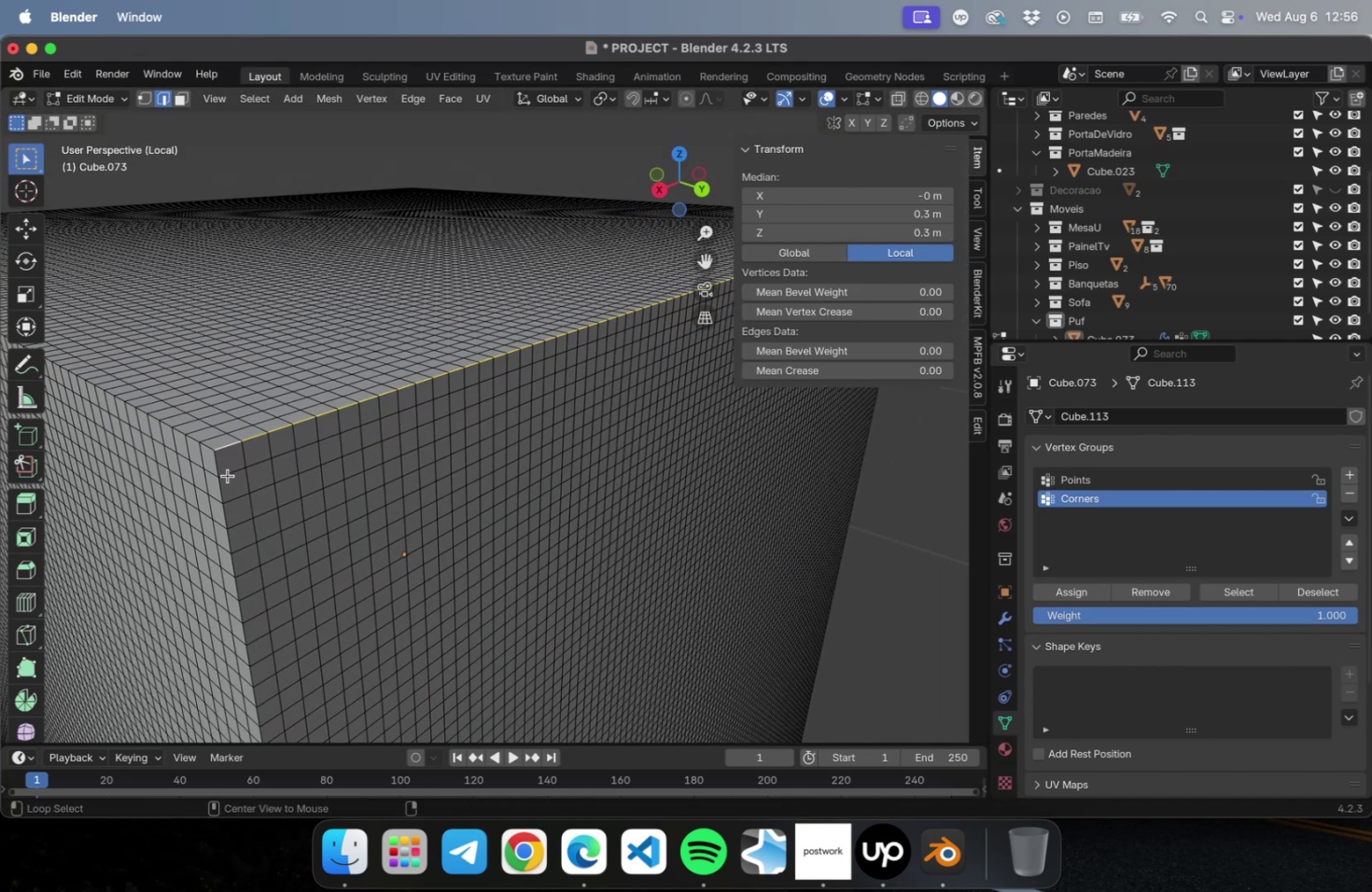 
hold_key(key=ShiftLeft, duration=2.19)
left_click([211, 449])
 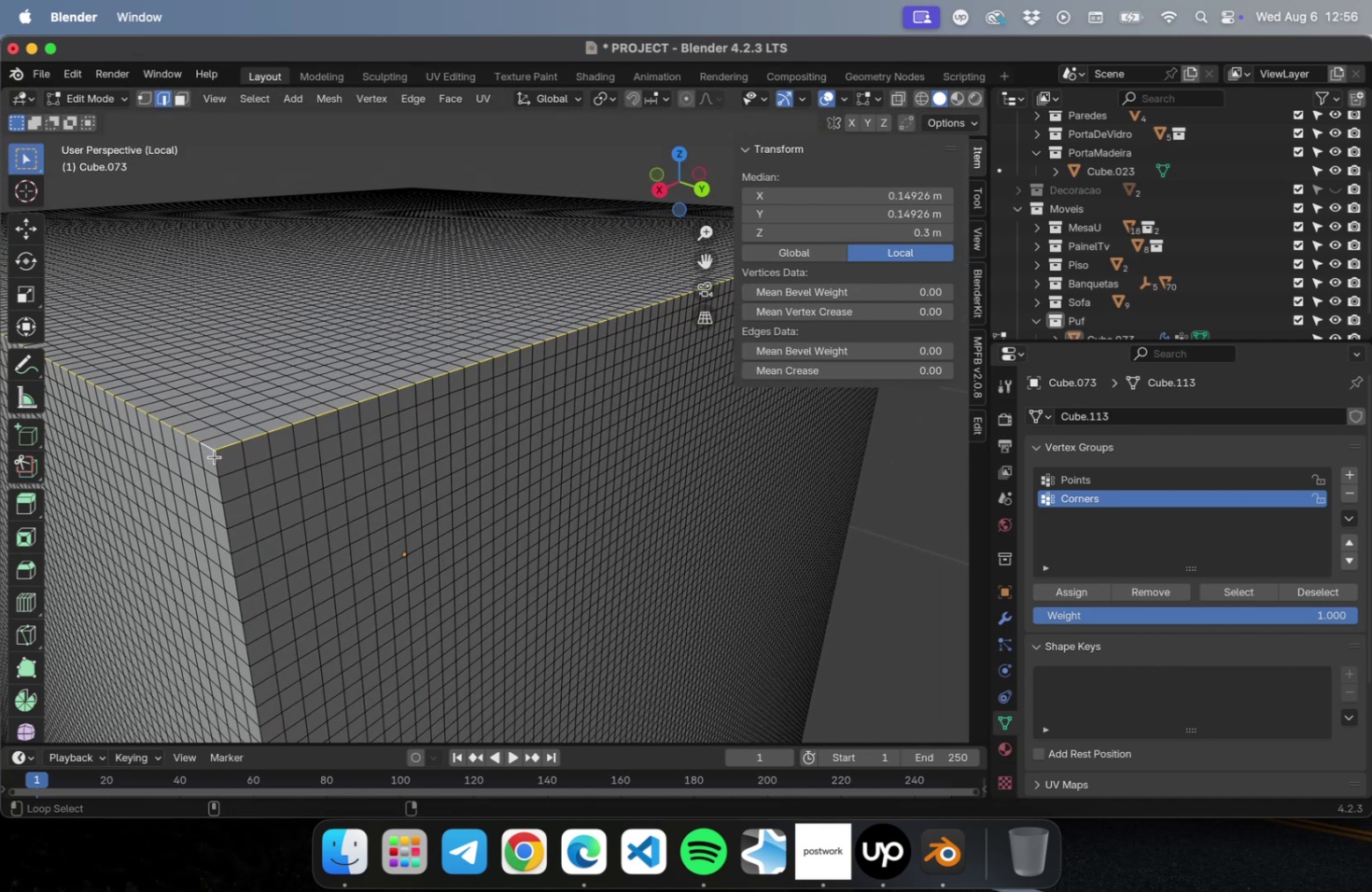 
left_click([215, 456])
 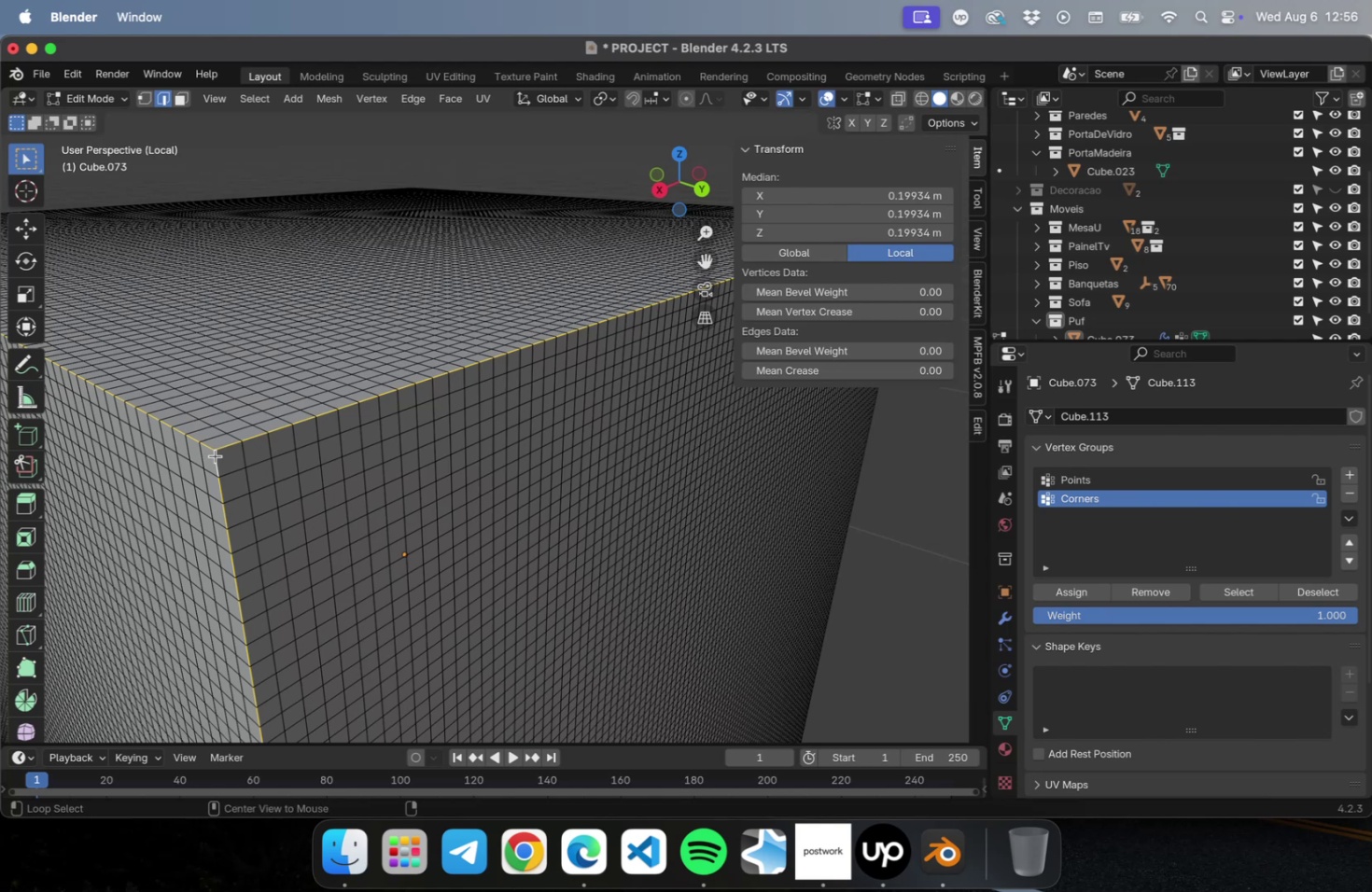 
scroll: coordinate [219, 460], scroll_direction: down, amount: 2.0
 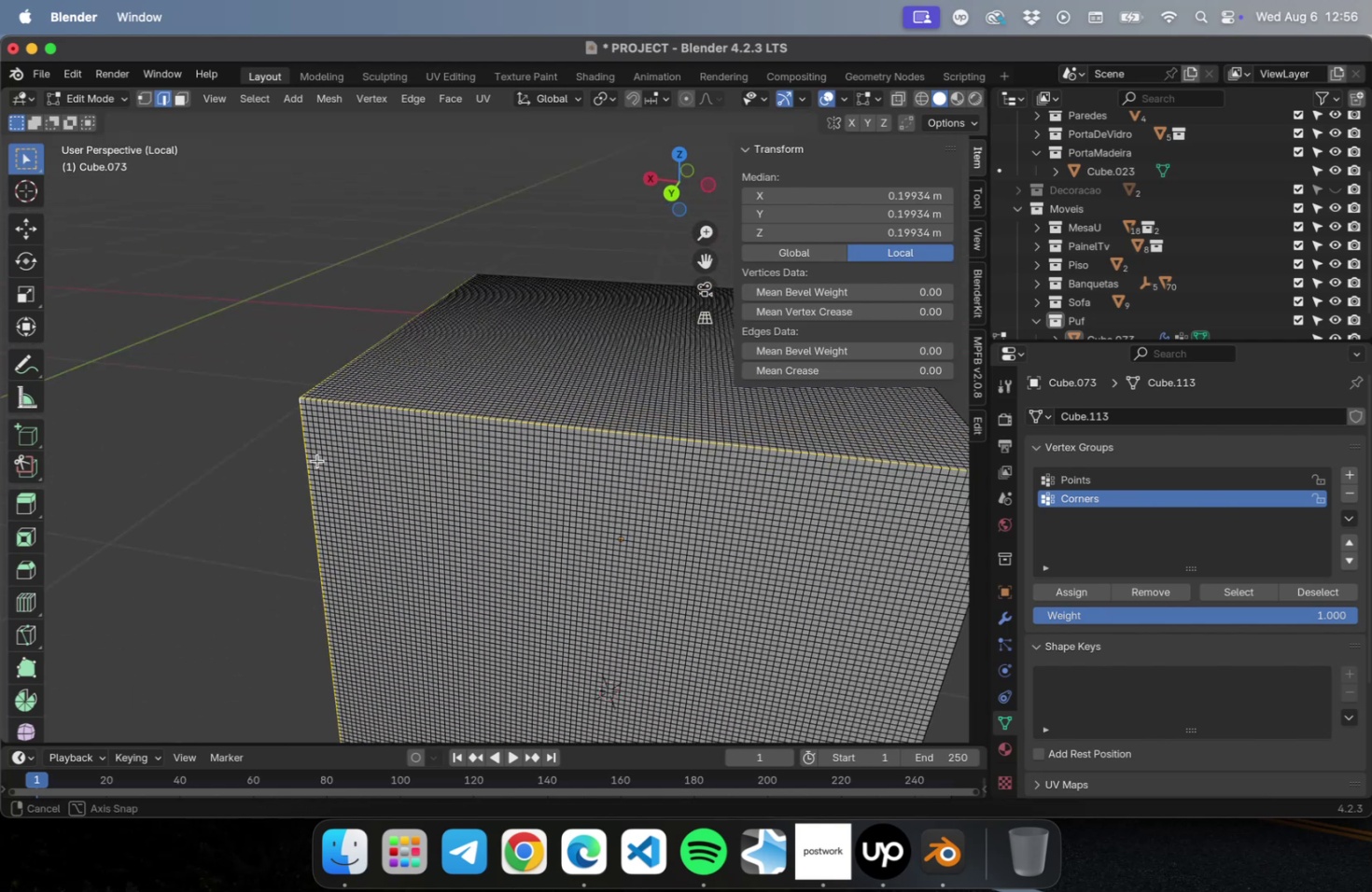 
hold_key(key=ShiftLeft, duration=0.56)
 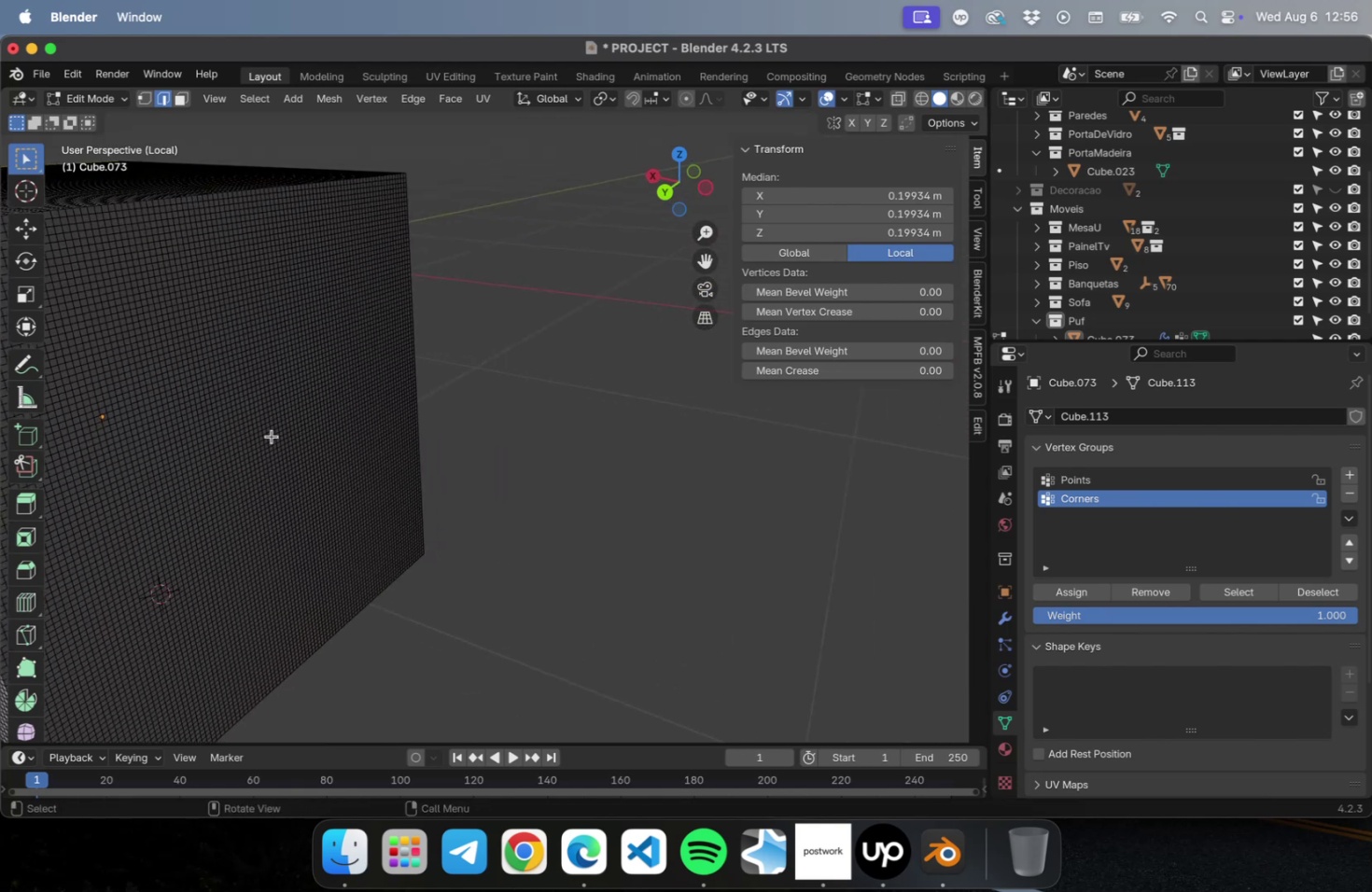 
hold_key(key=ShiftLeft, duration=0.53)
 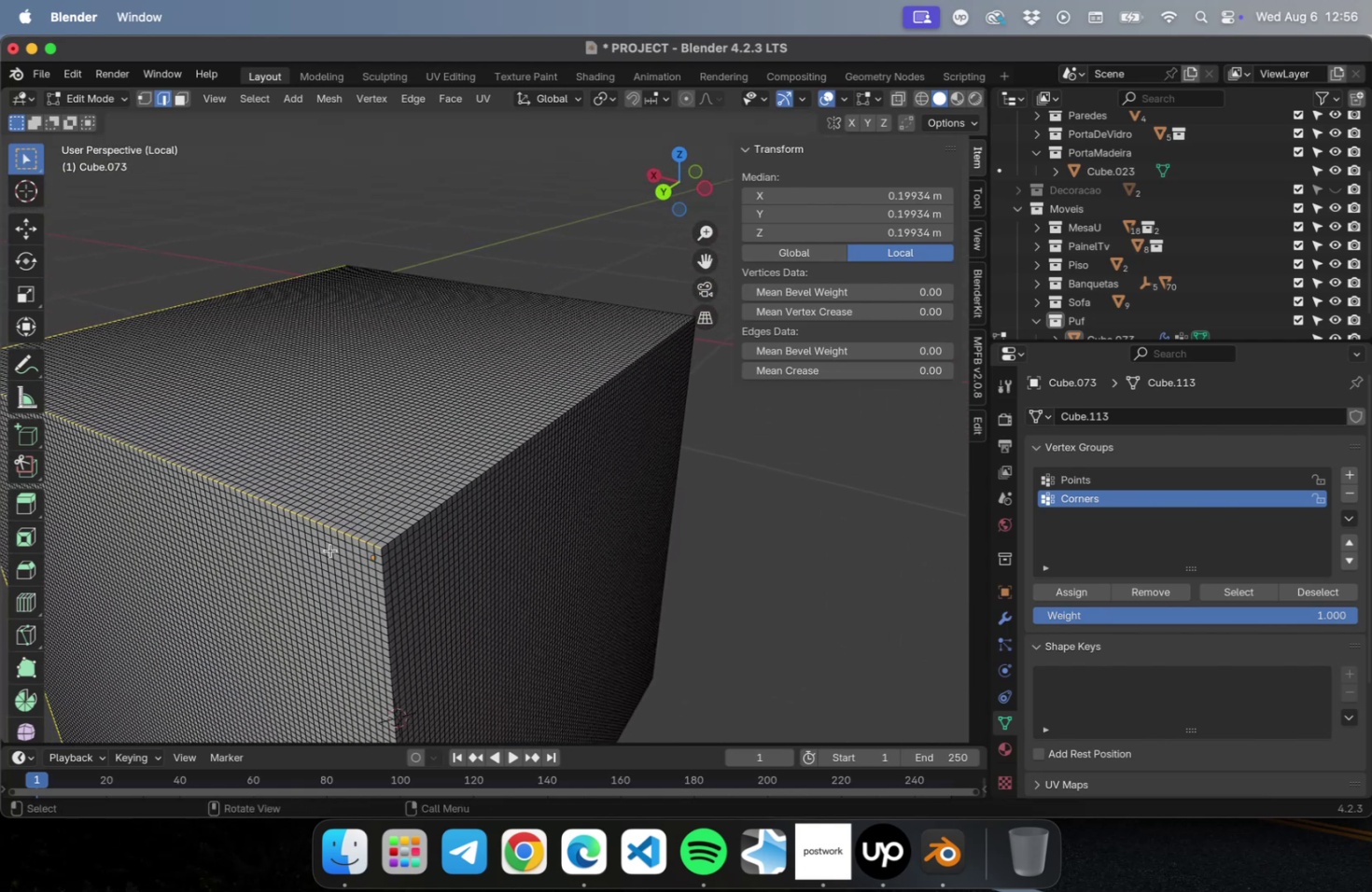 
scroll: coordinate [360, 599], scroll_direction: up, amount: 1.0
 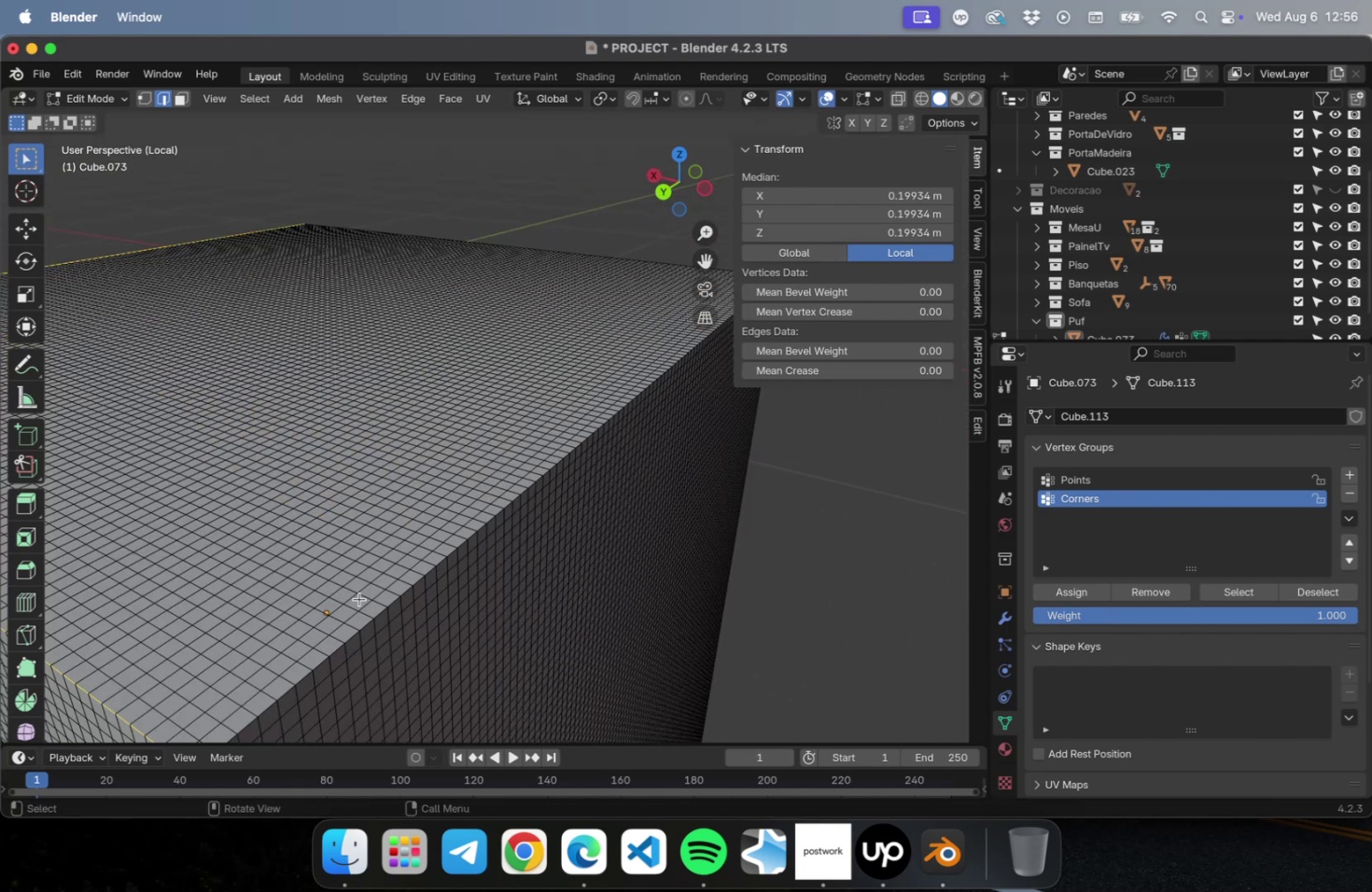 
hold_key(key=ShiftLeft, duration=1.19)
 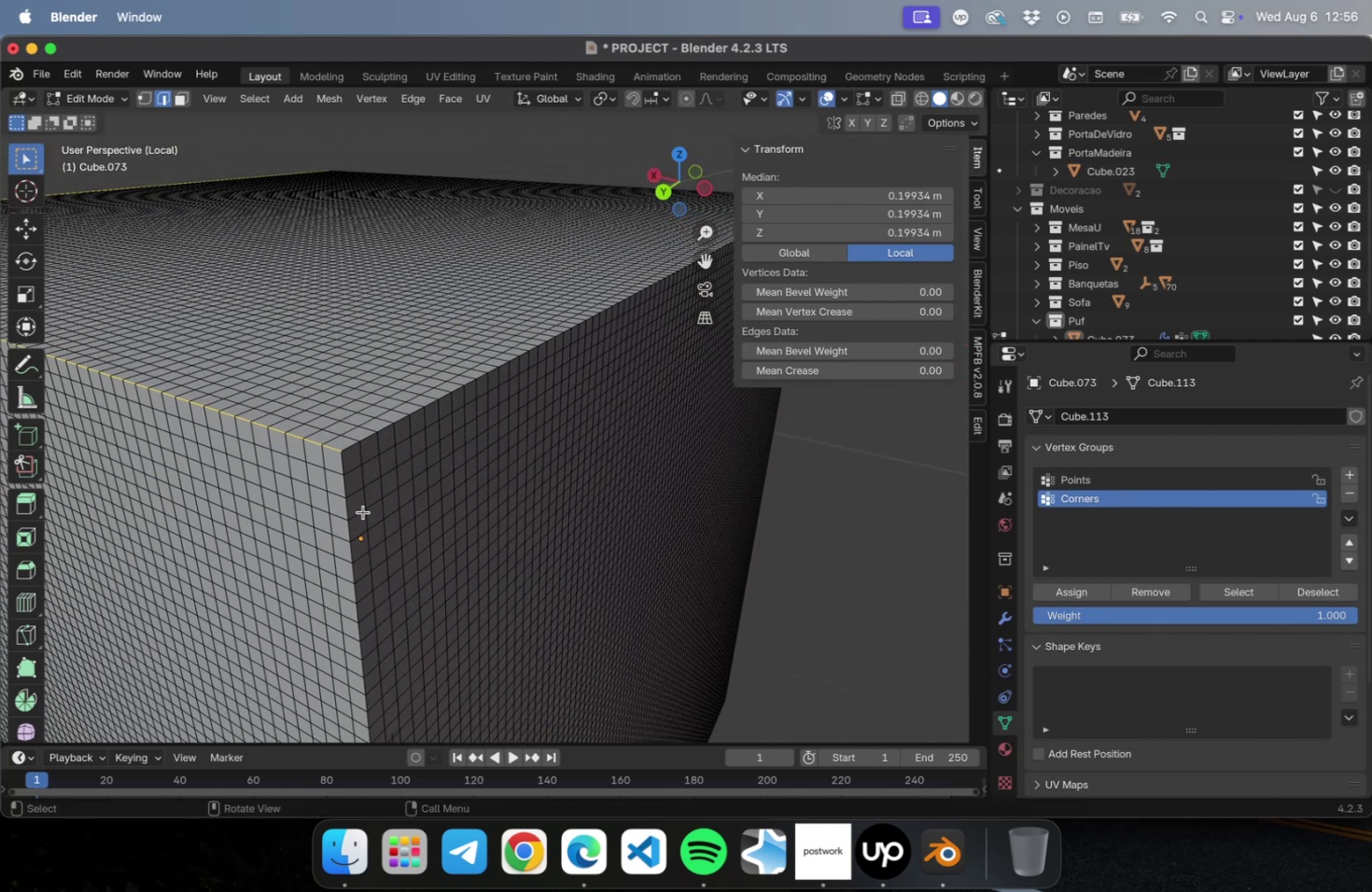 
hold_key(key=OptionLeft, duration=2.67)
hold_key(key=ShiftLeft, duration=2.54)
left_click([342, 458])
 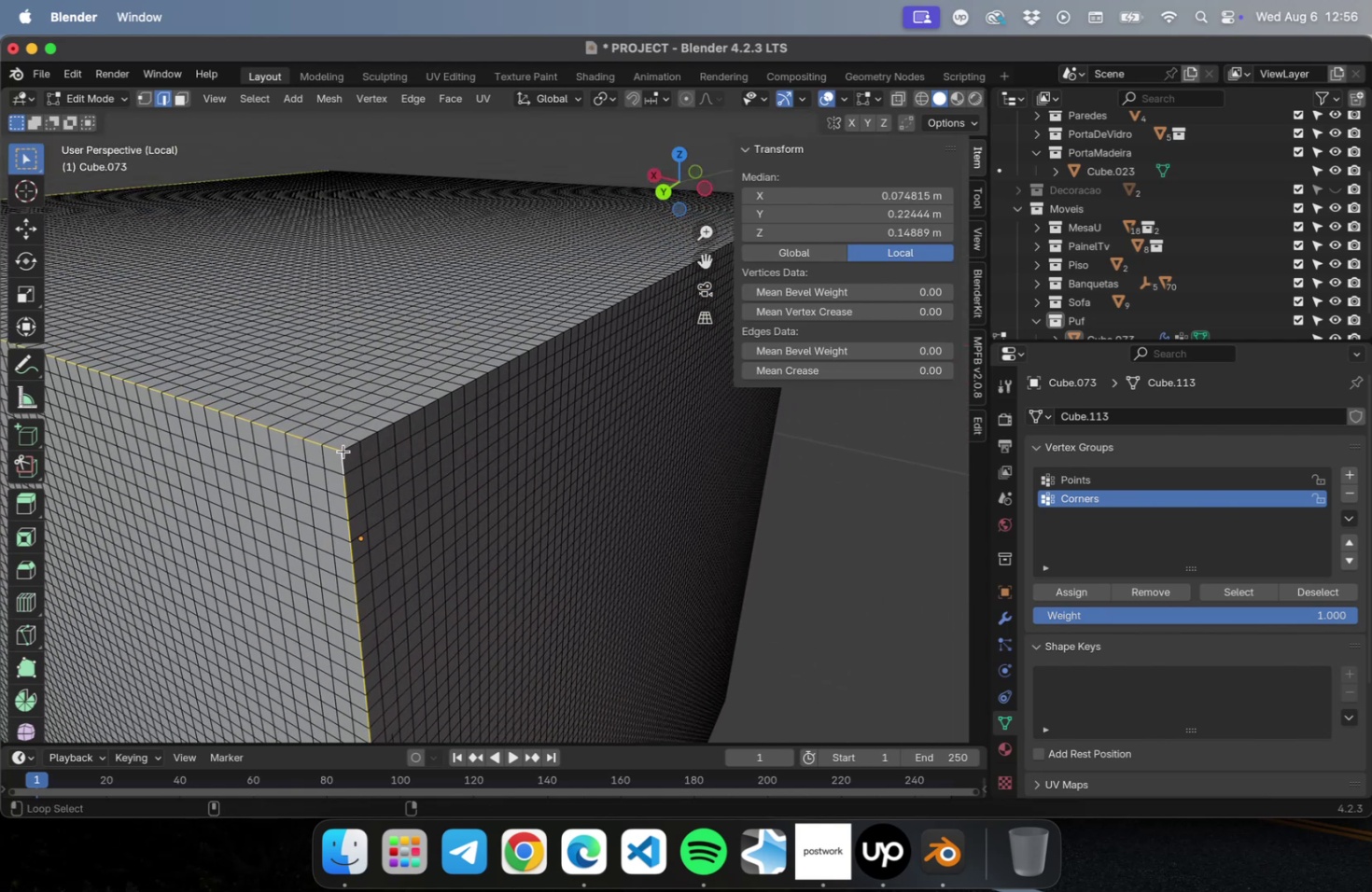 
left_click([343, 451])
 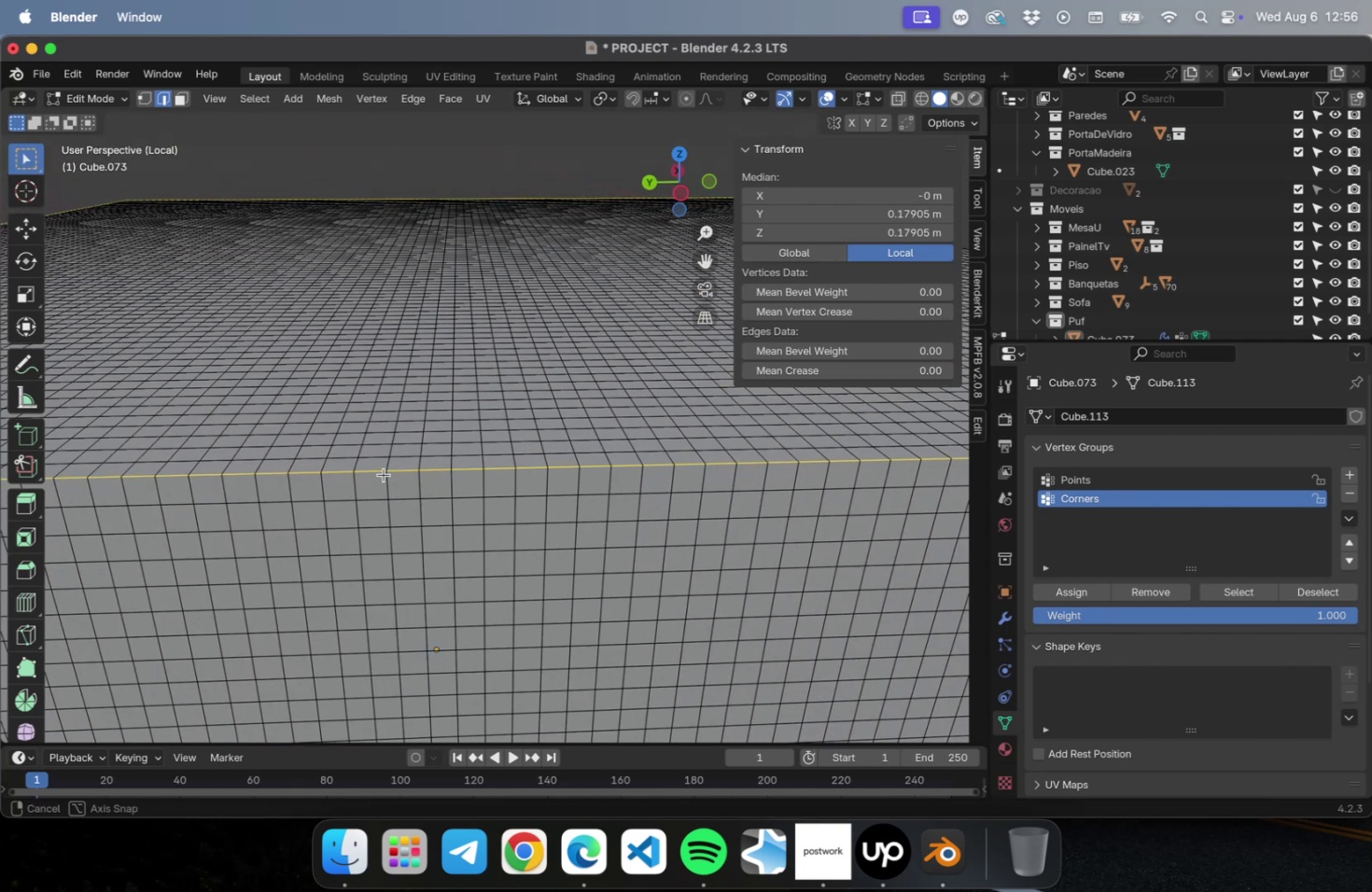 
scroll: coordinate [344, 472], scroll_direction: down, amount: 1.0
 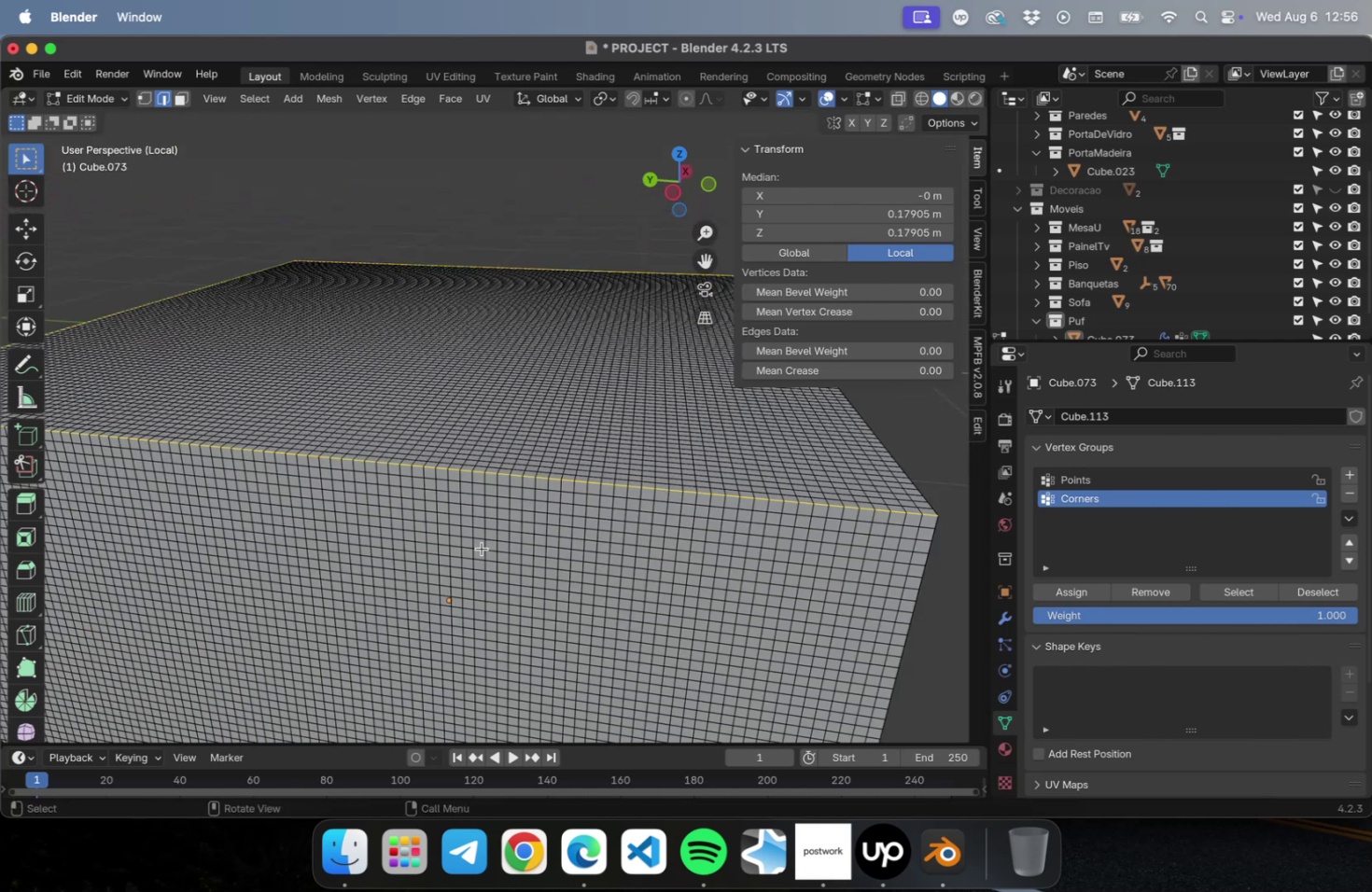 
hold_key(key=ShiftLeft, duration=0.44)
 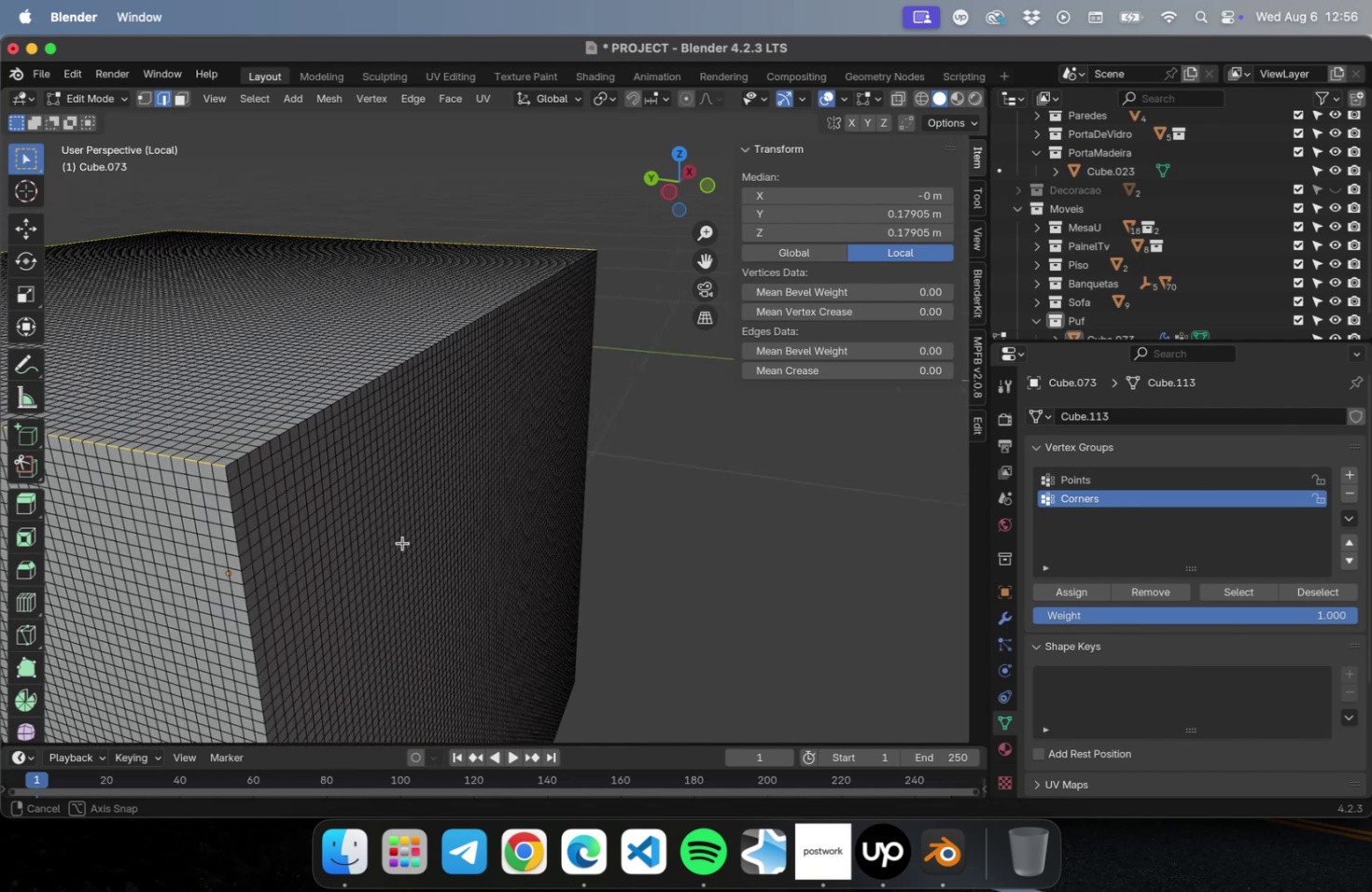 
hold_key(key=ShiftLeft, duration=1.64)
 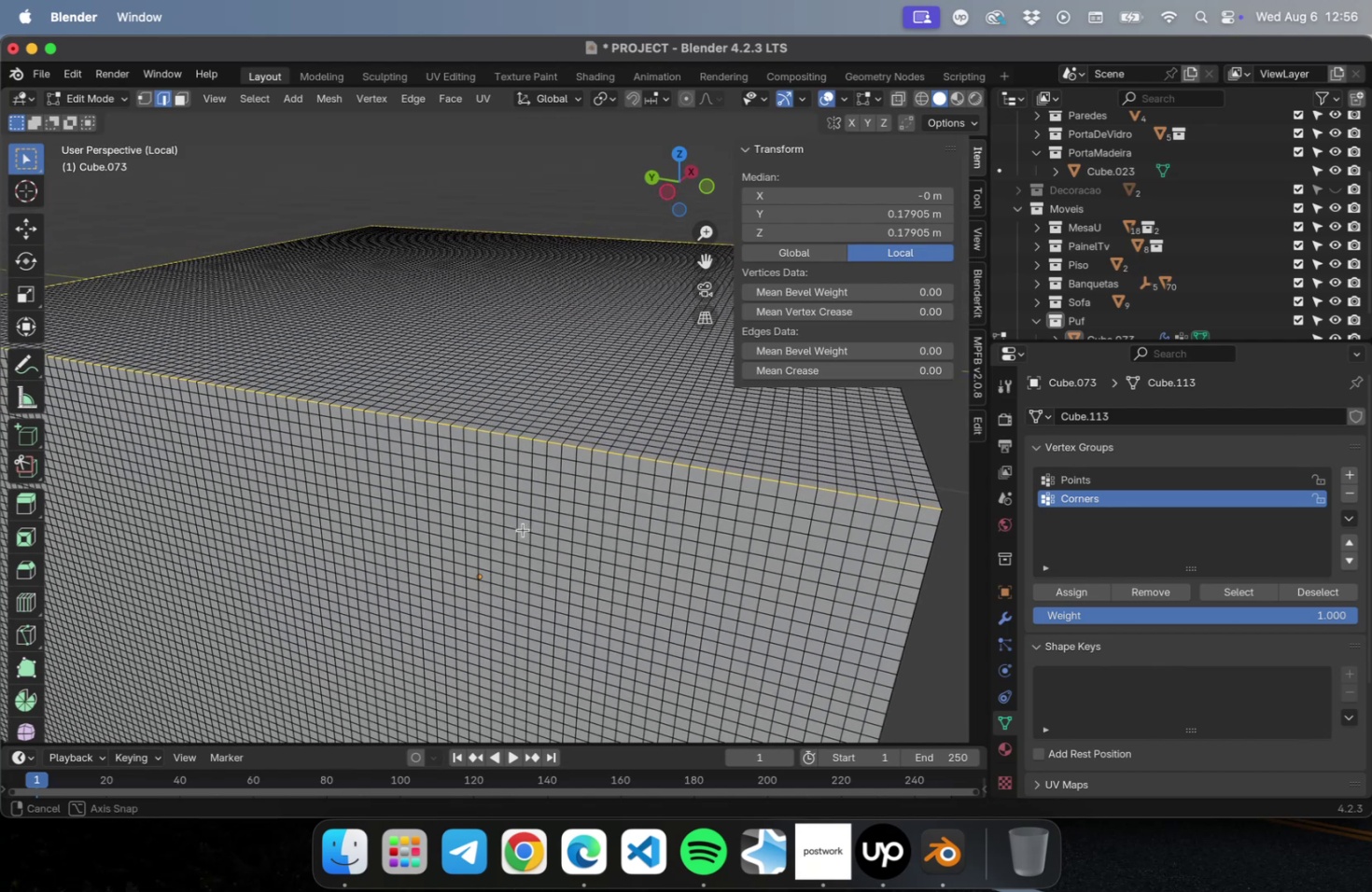 
hold_key(key=OptionLeft, duration=0.68)
 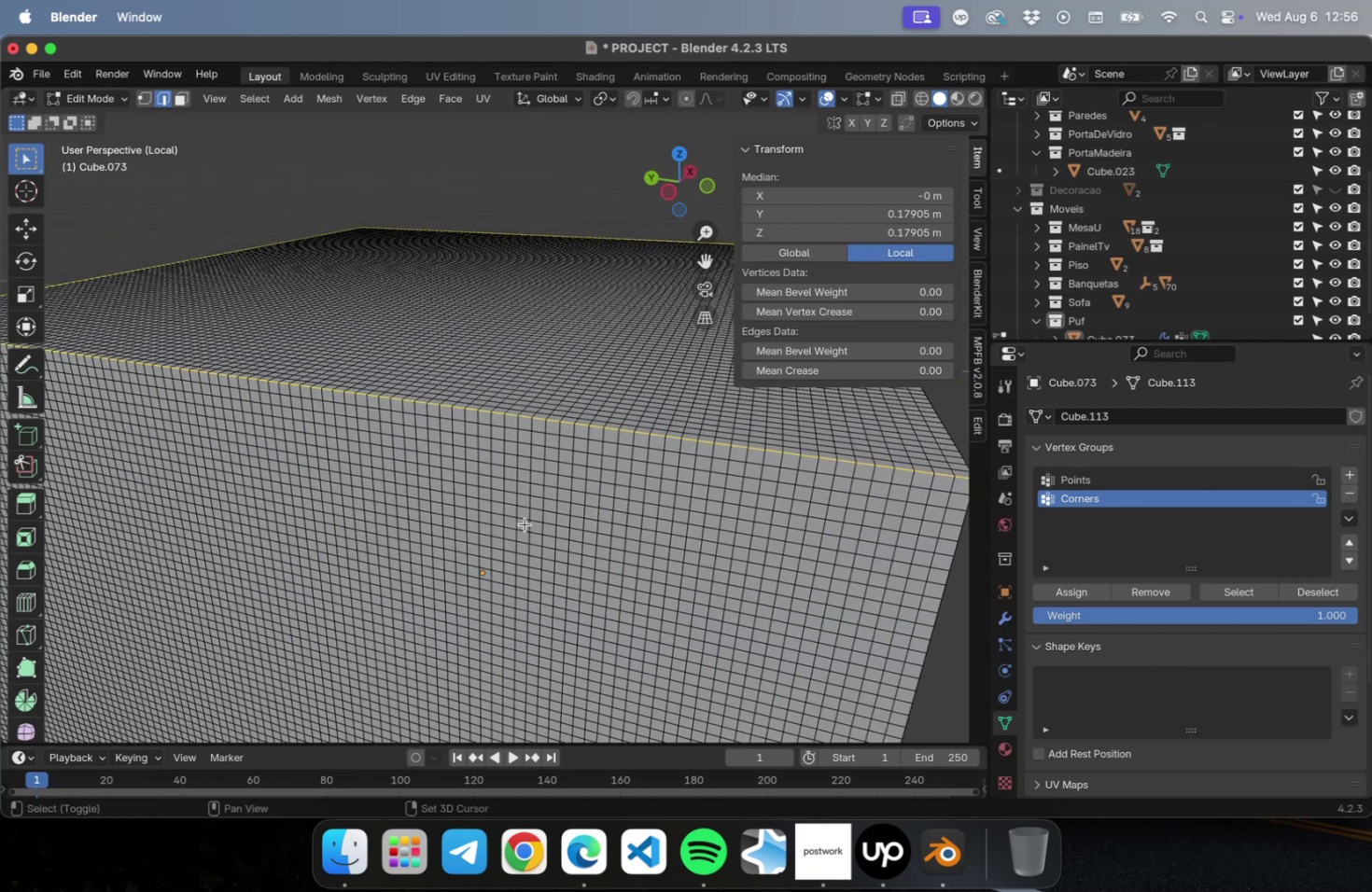 
hold_key(key=OptionLeft, duration=0.4)
 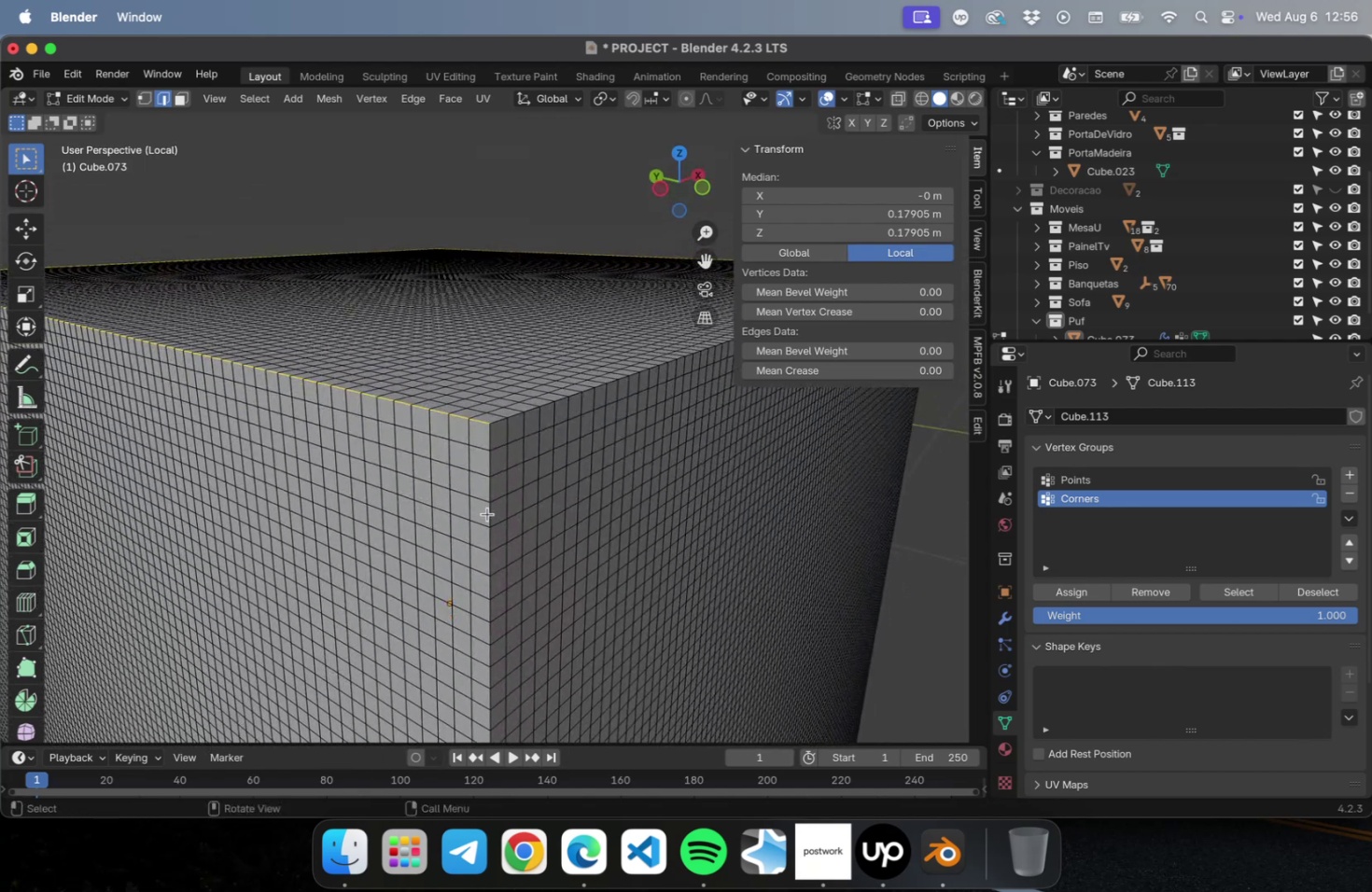 
hold_key(key=OptionLeft, duration=2.36)
hold_key(key=ShiftLeft, duration=2.33)
left_click([491, 434])
 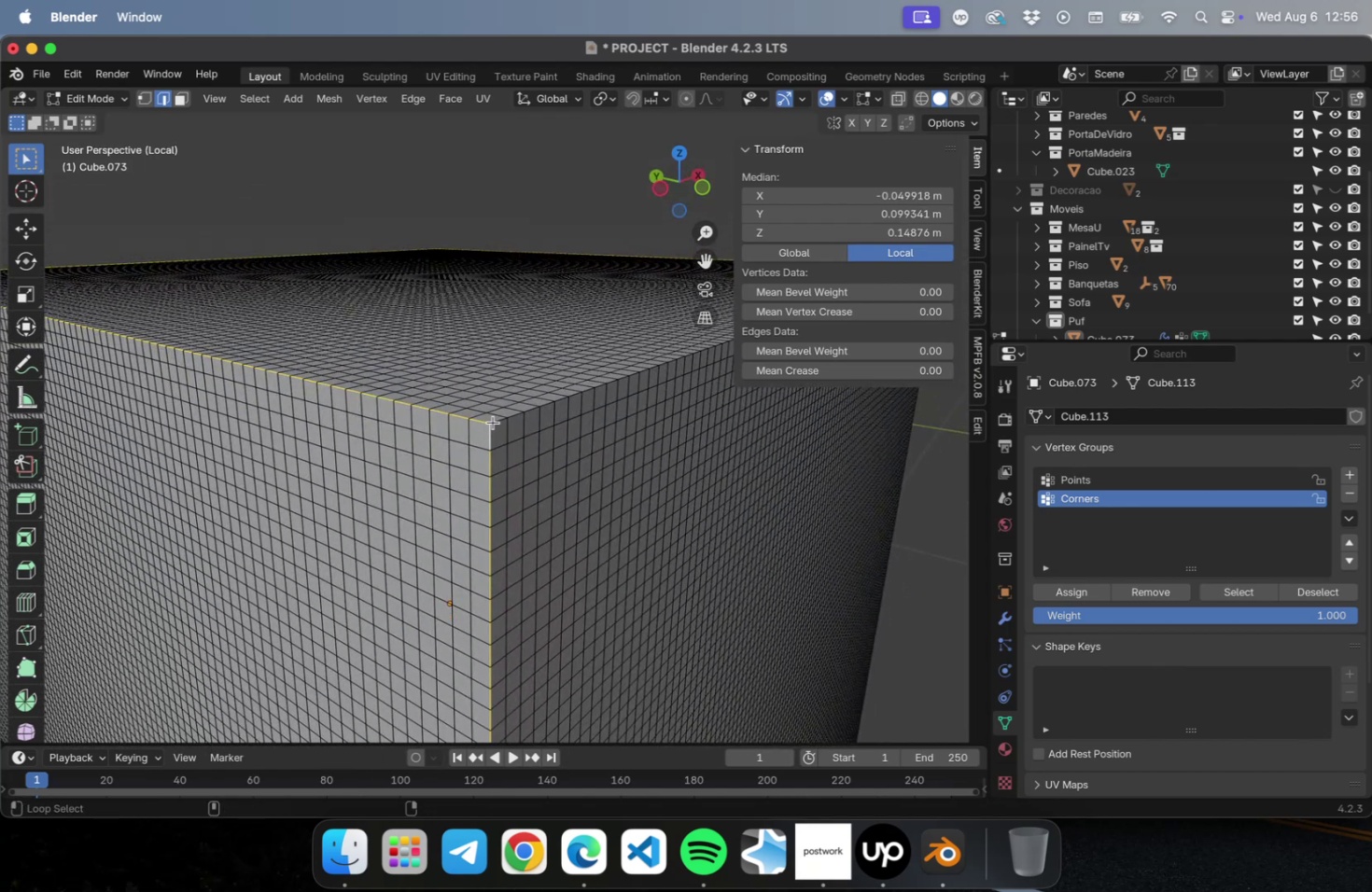 
left_click([493, 421])
 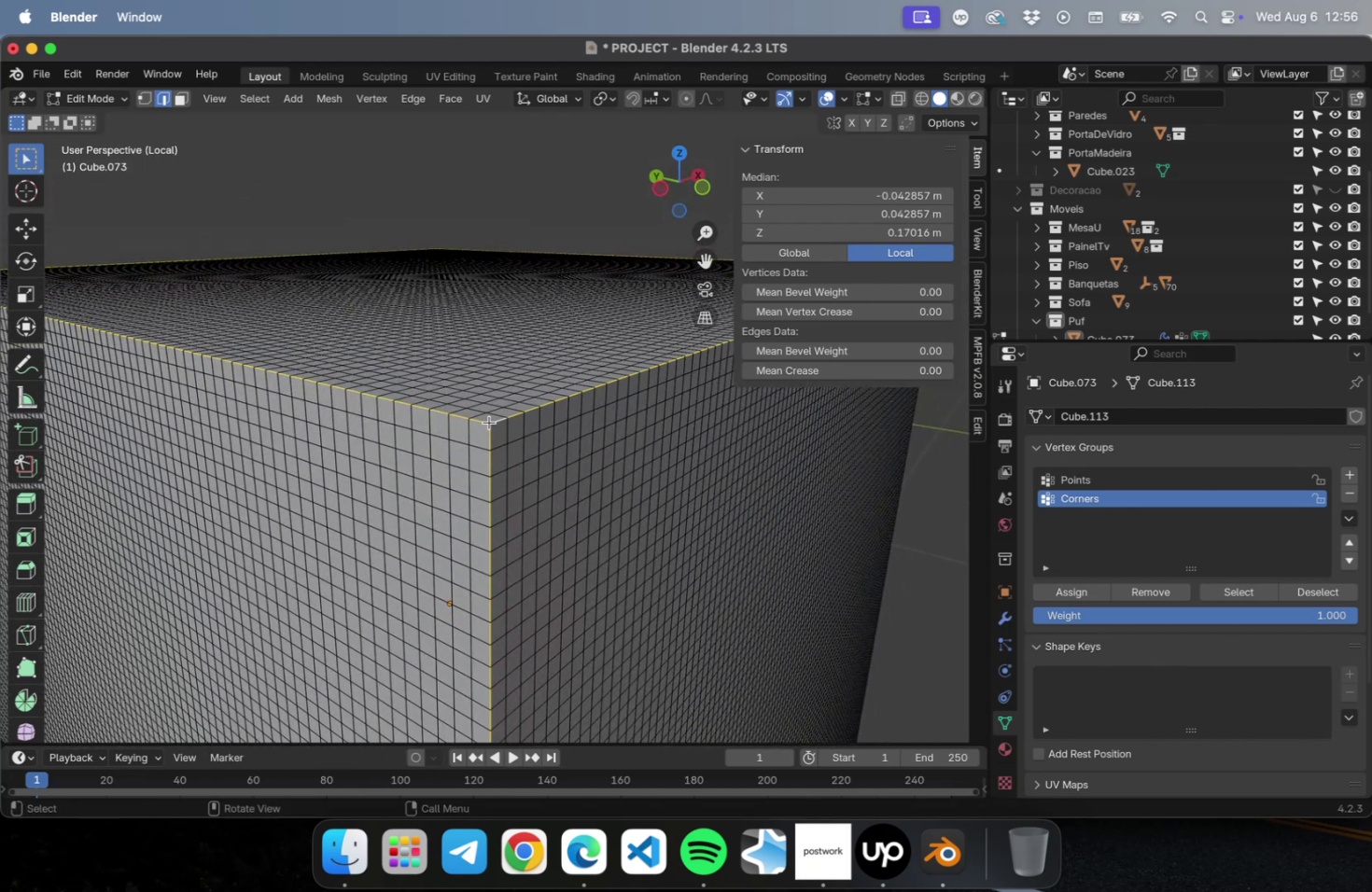 
scroll: coordinate [482, 434], scroll_direction: down, amount: 2.0
 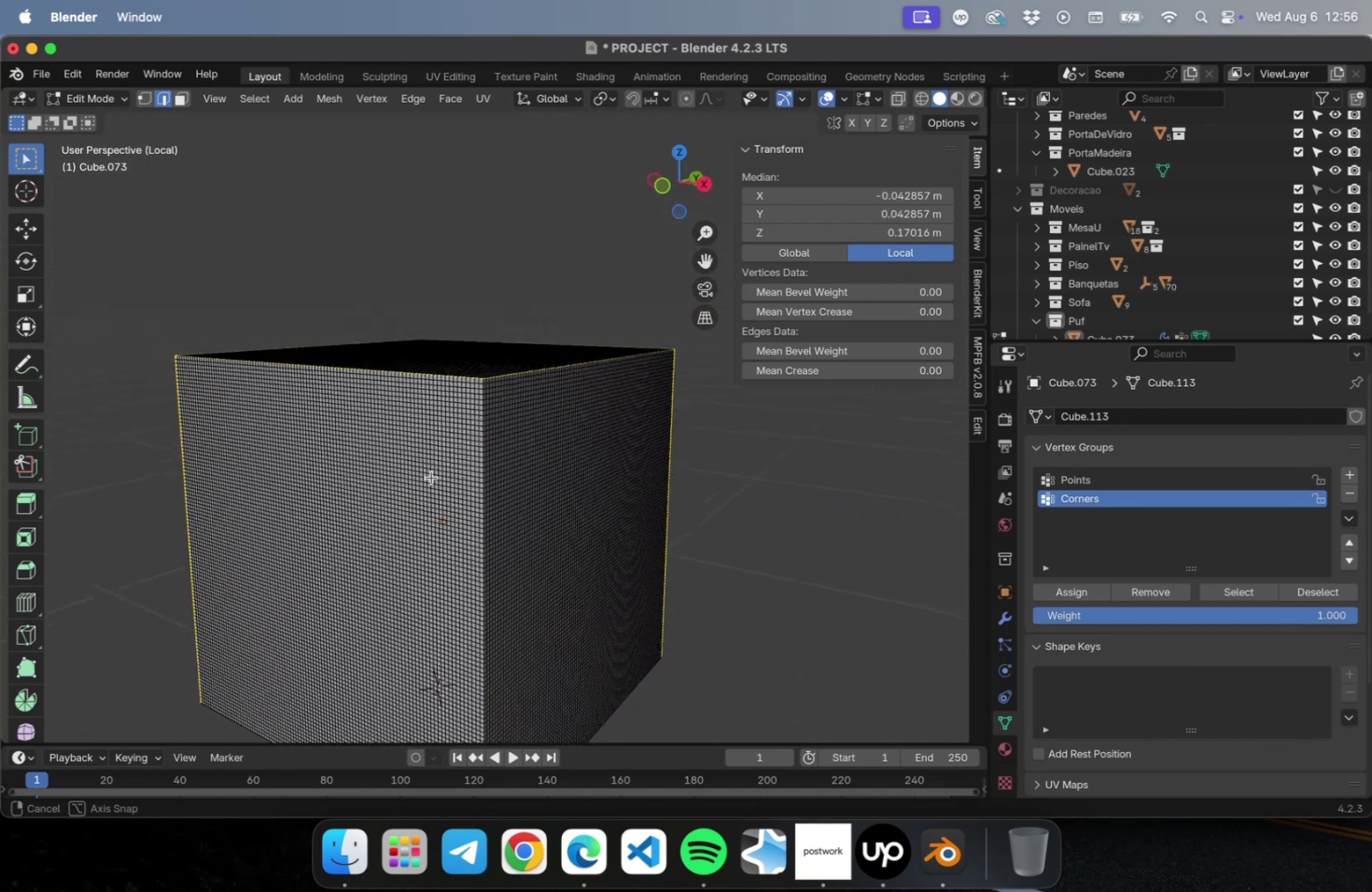 
scroll: coordinate [434, 449], scroll_direction: up, amount: 2.0
 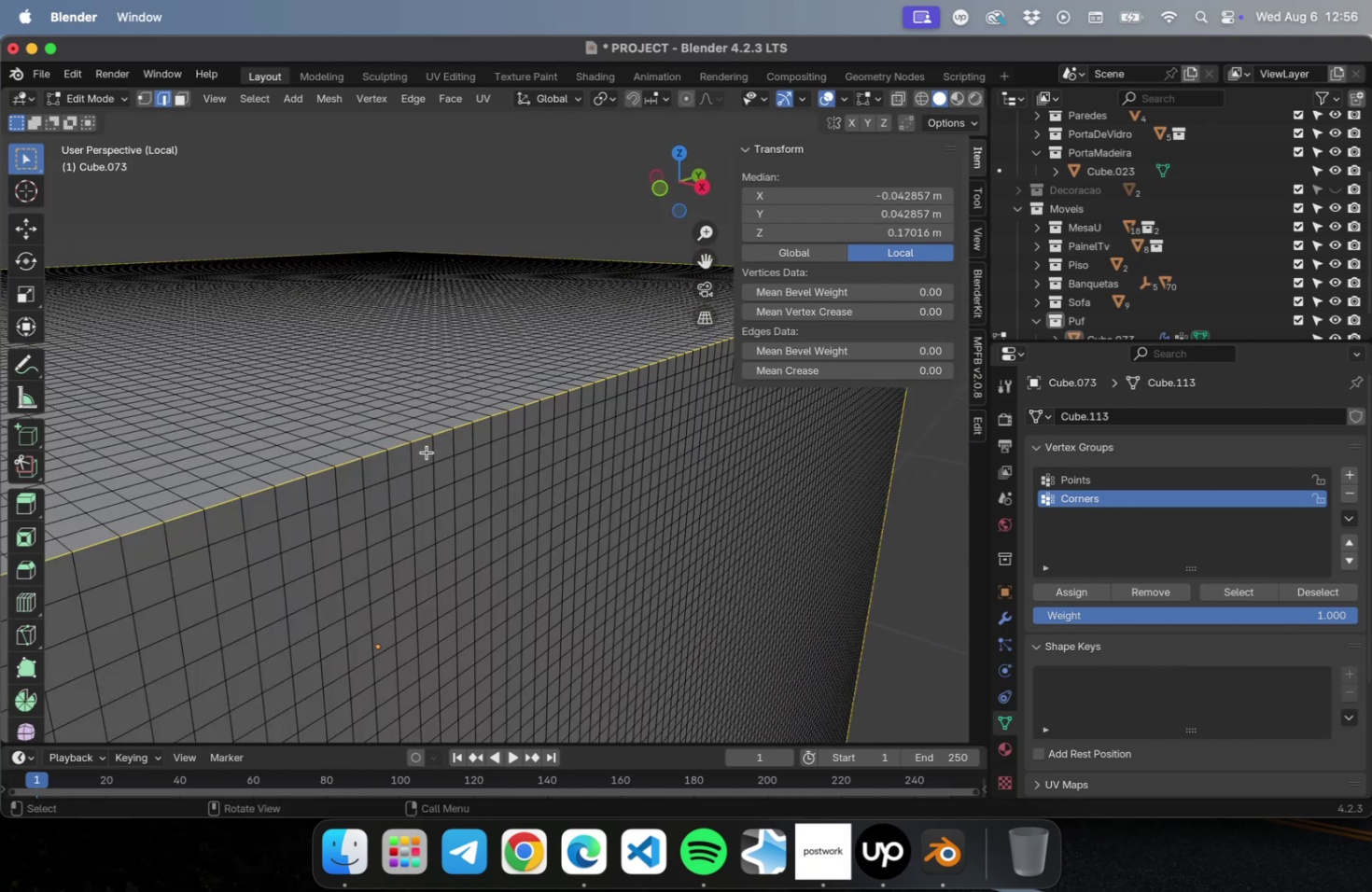 
hold_key(key=ShiftLeft, duration=1.25)
 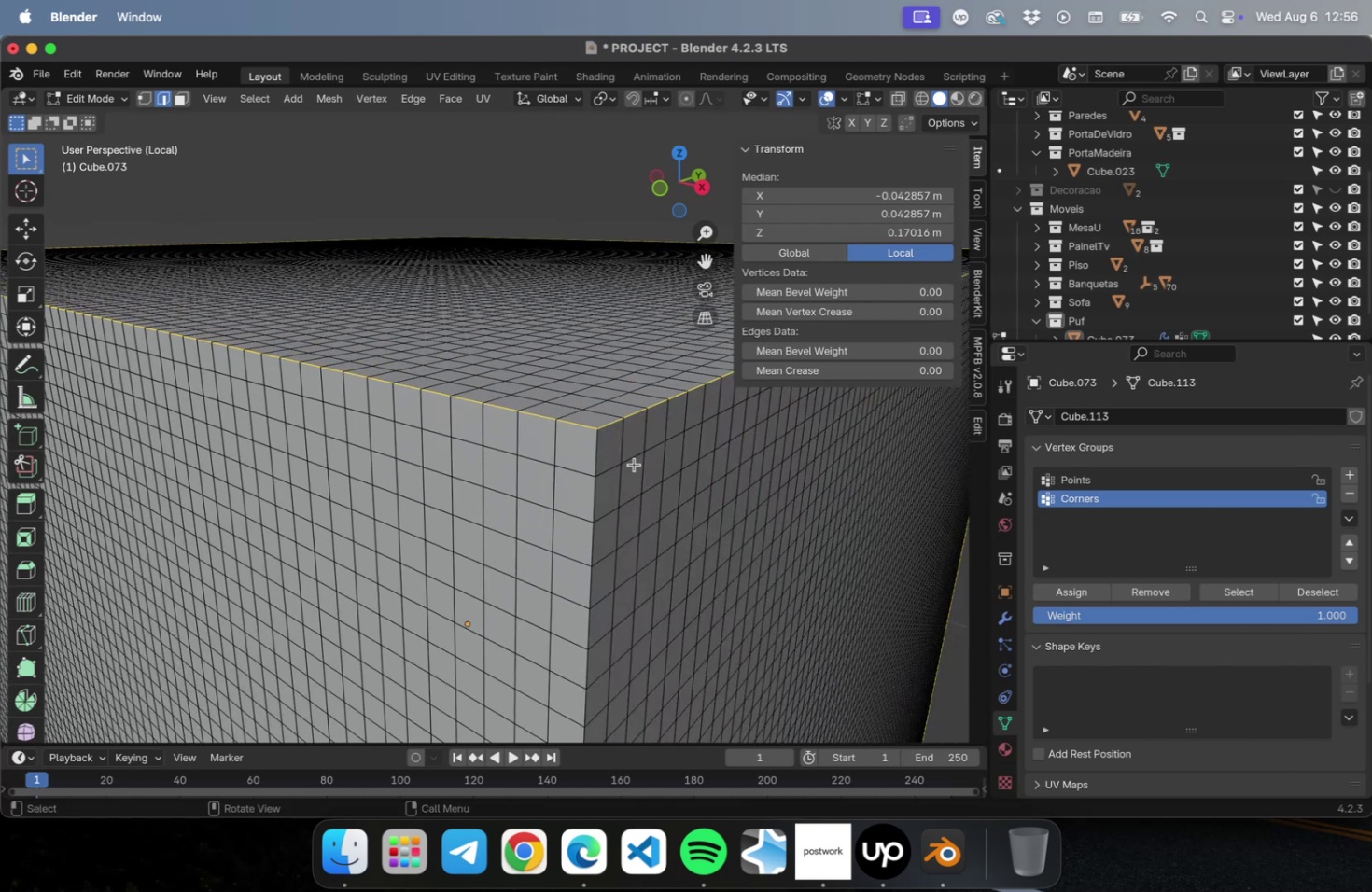 
hold_key(key=OptionLeft, duration=1.5)
hold_key(key=ShiftLeft, duration=1.43)
left_click([595, 441])
 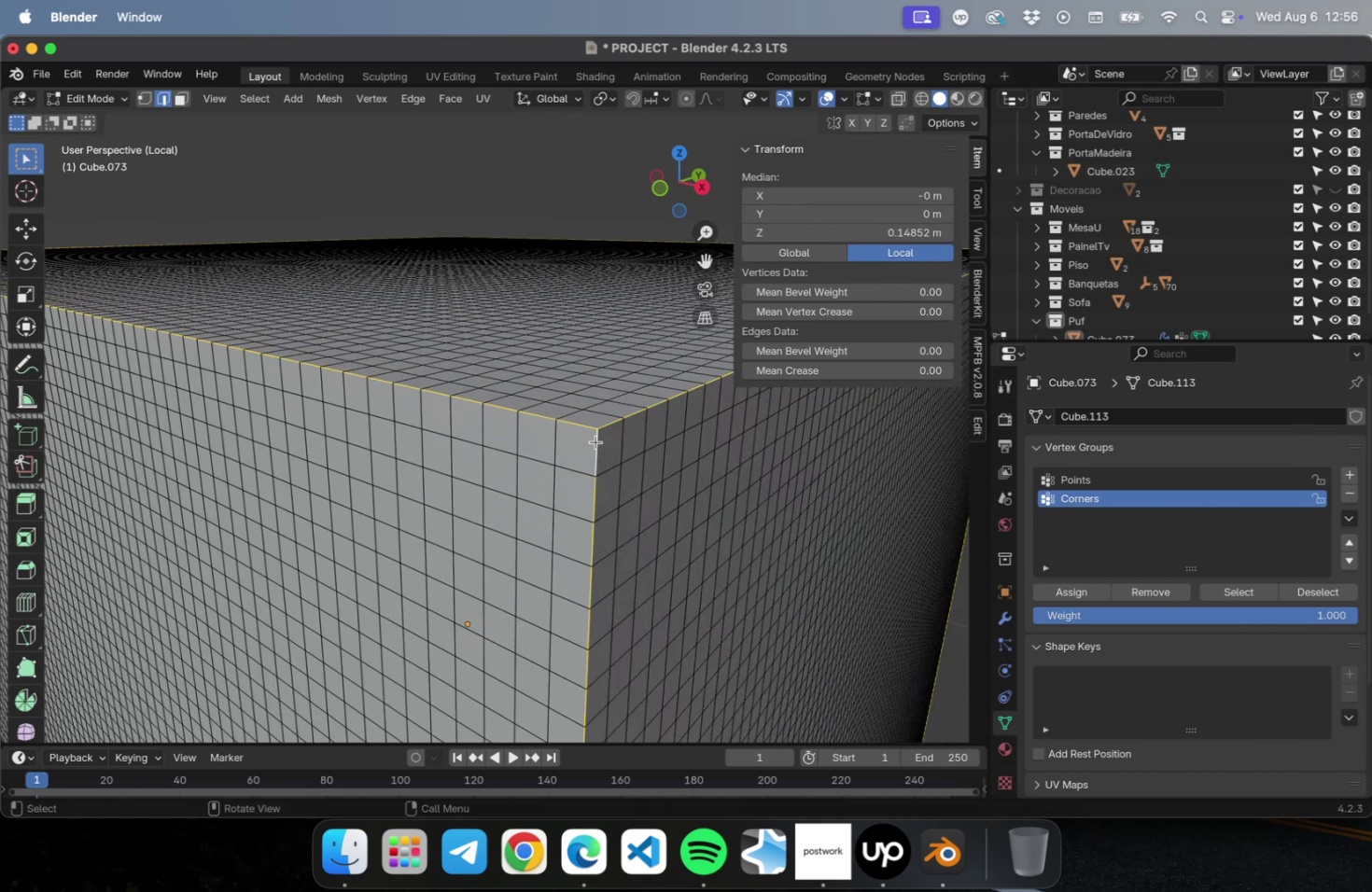 
scroll: coordinate [588, 460], scroll_direction: down, amount: 5.0
 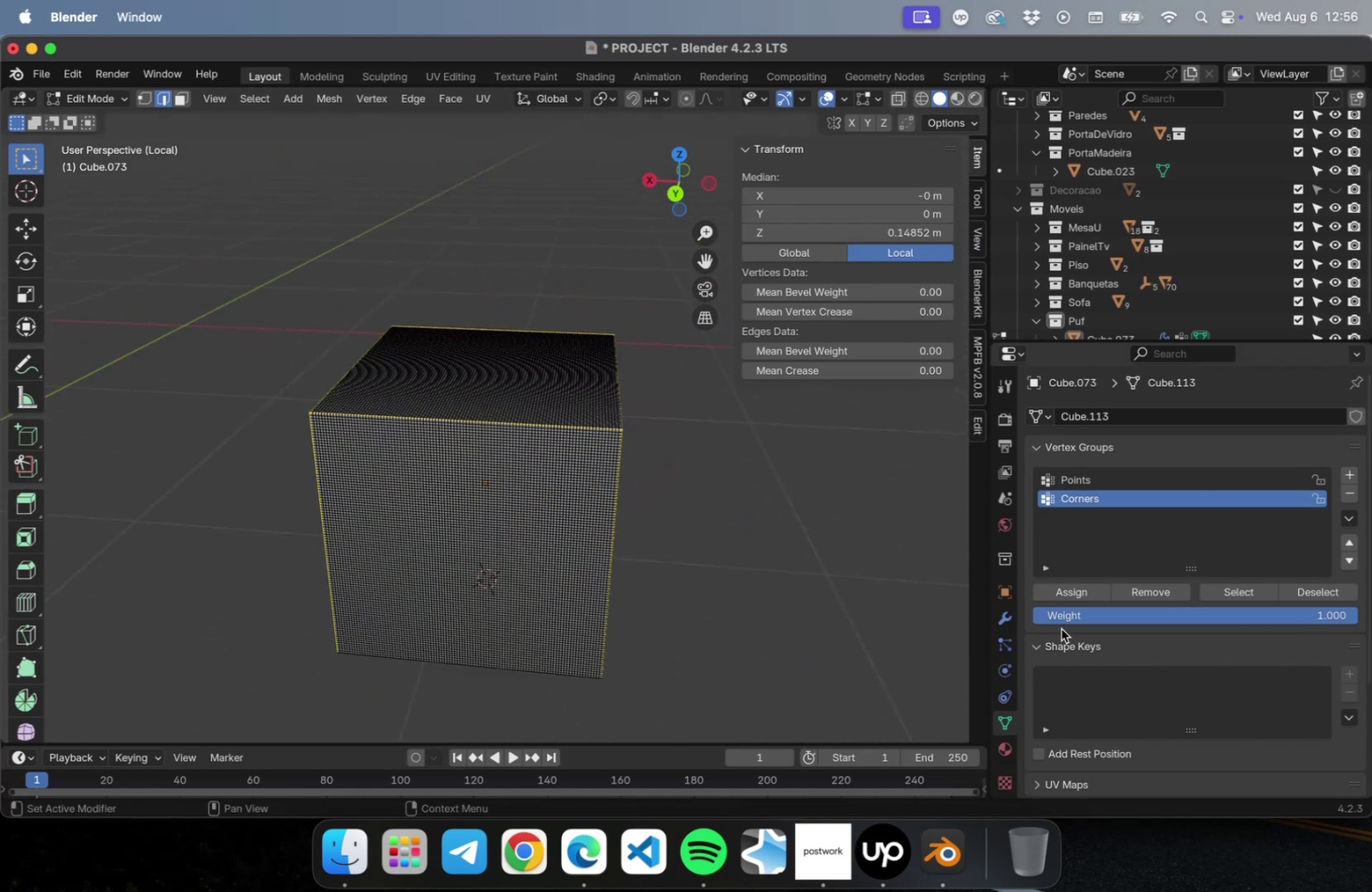 
left_click([1066, 592])
 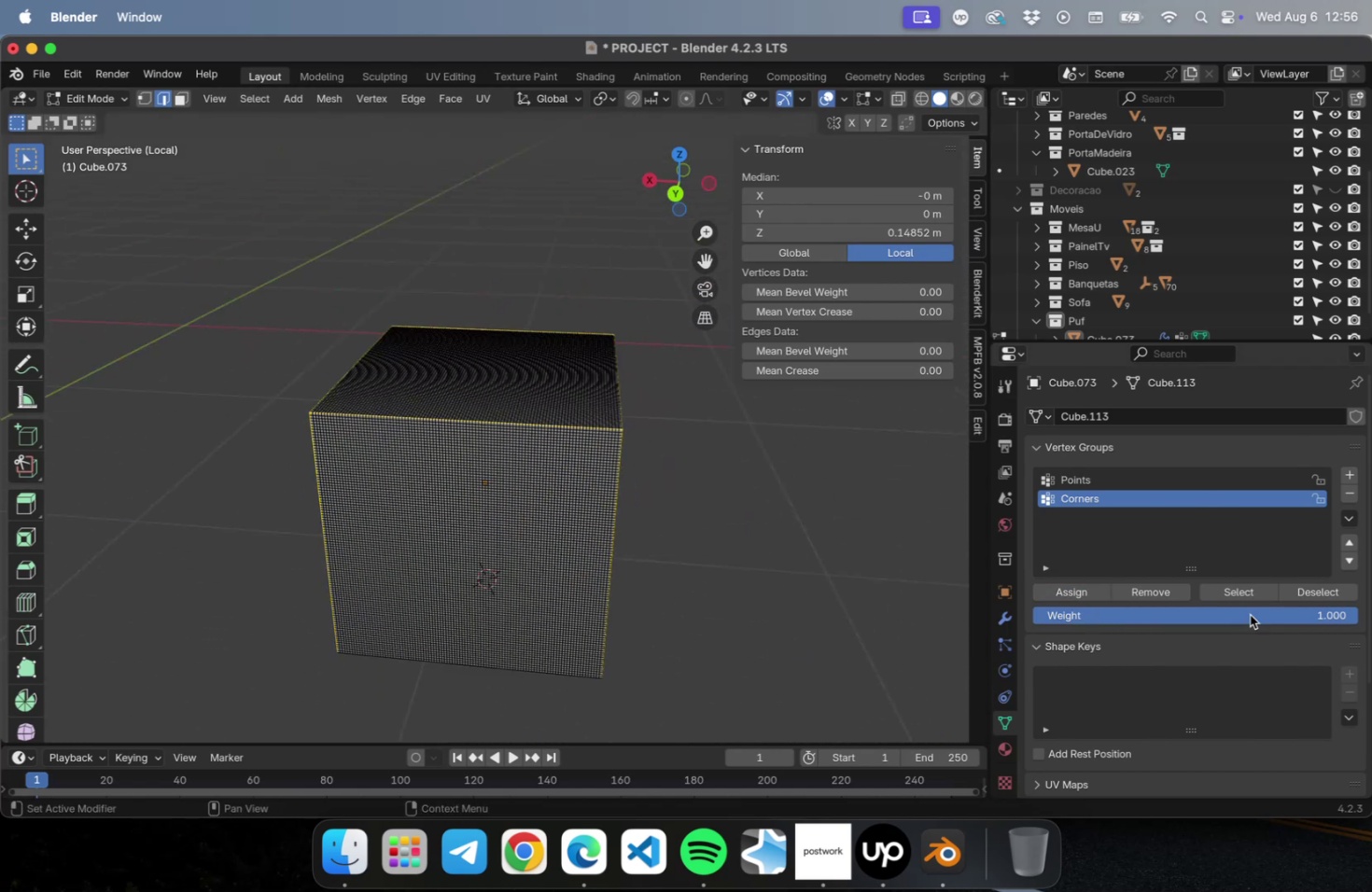 
left_click_drag(start_coordinate=[1270, 612], to_coordinate=[1036, 612])
 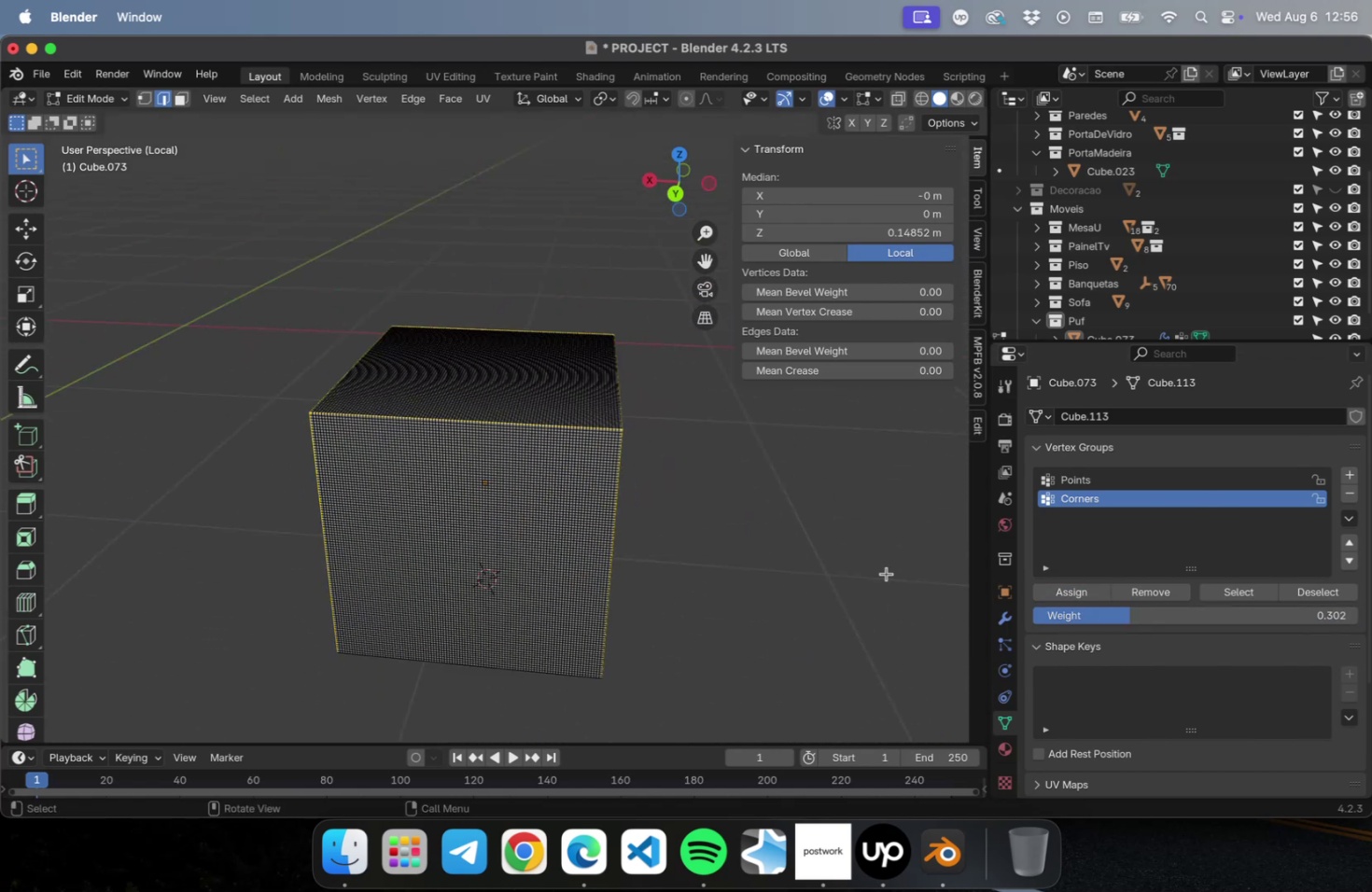 
key(Tab)
 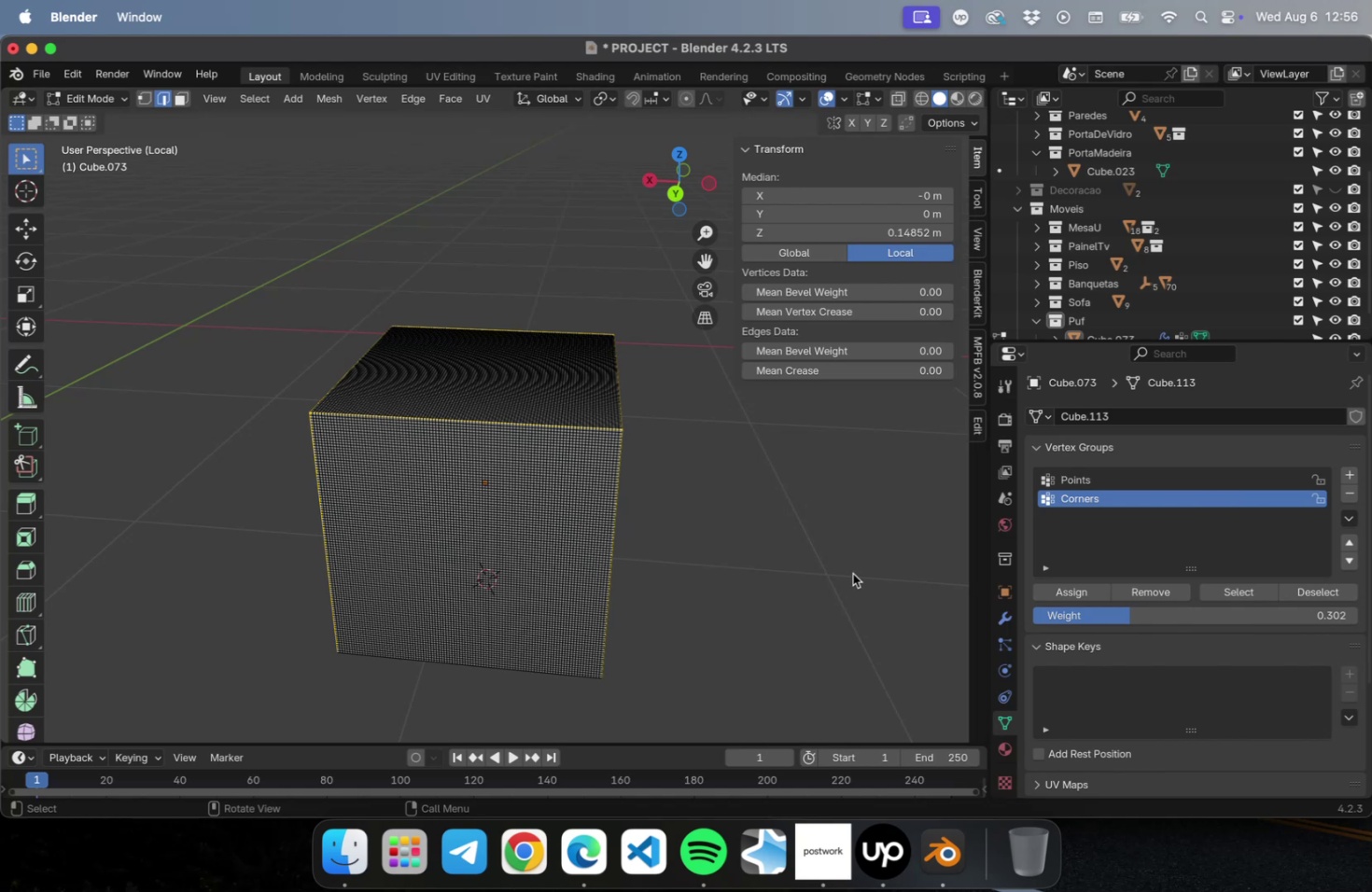 
left_click([852, 573])
 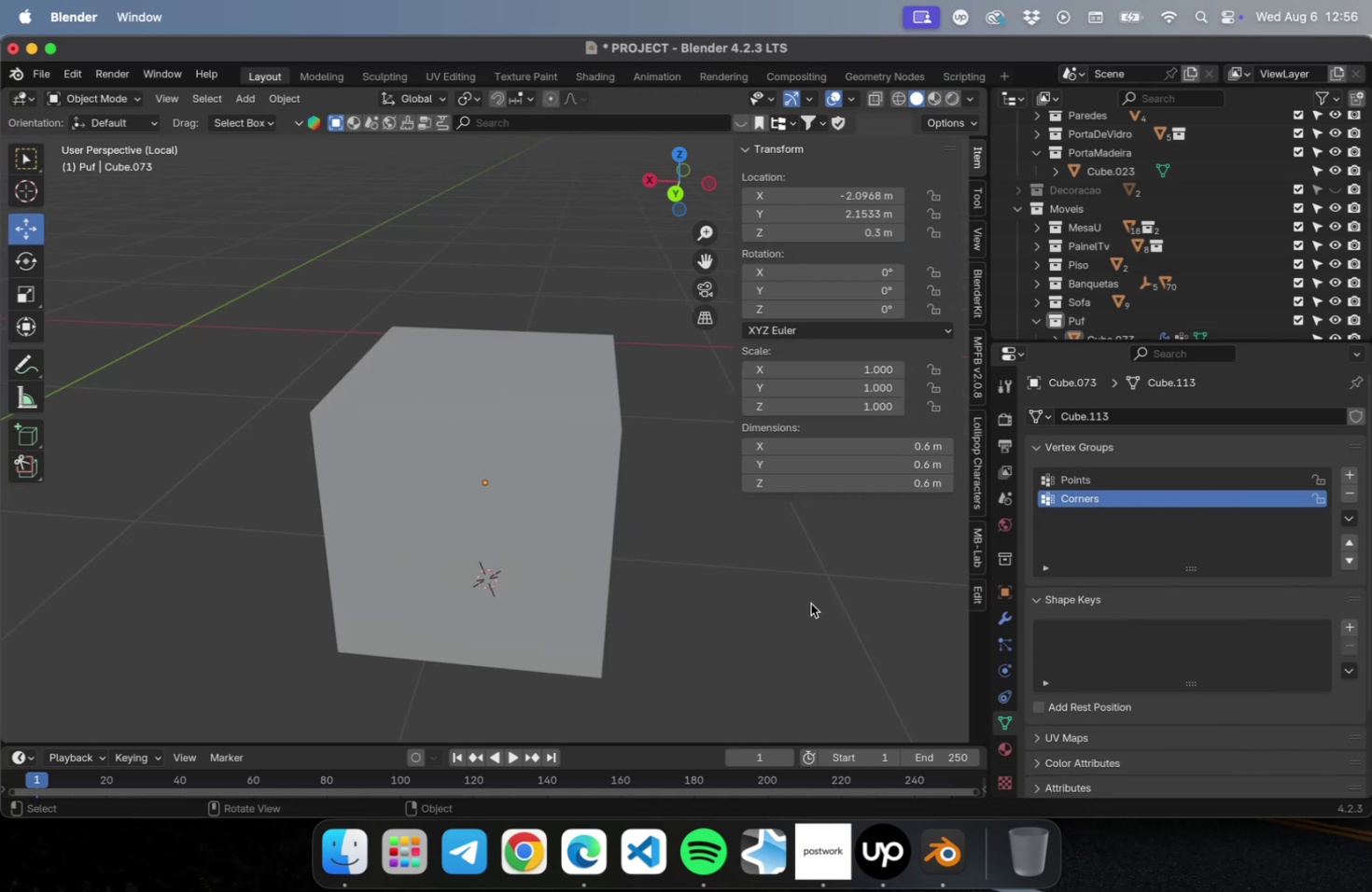 
key(Meta+CommandLeft)
 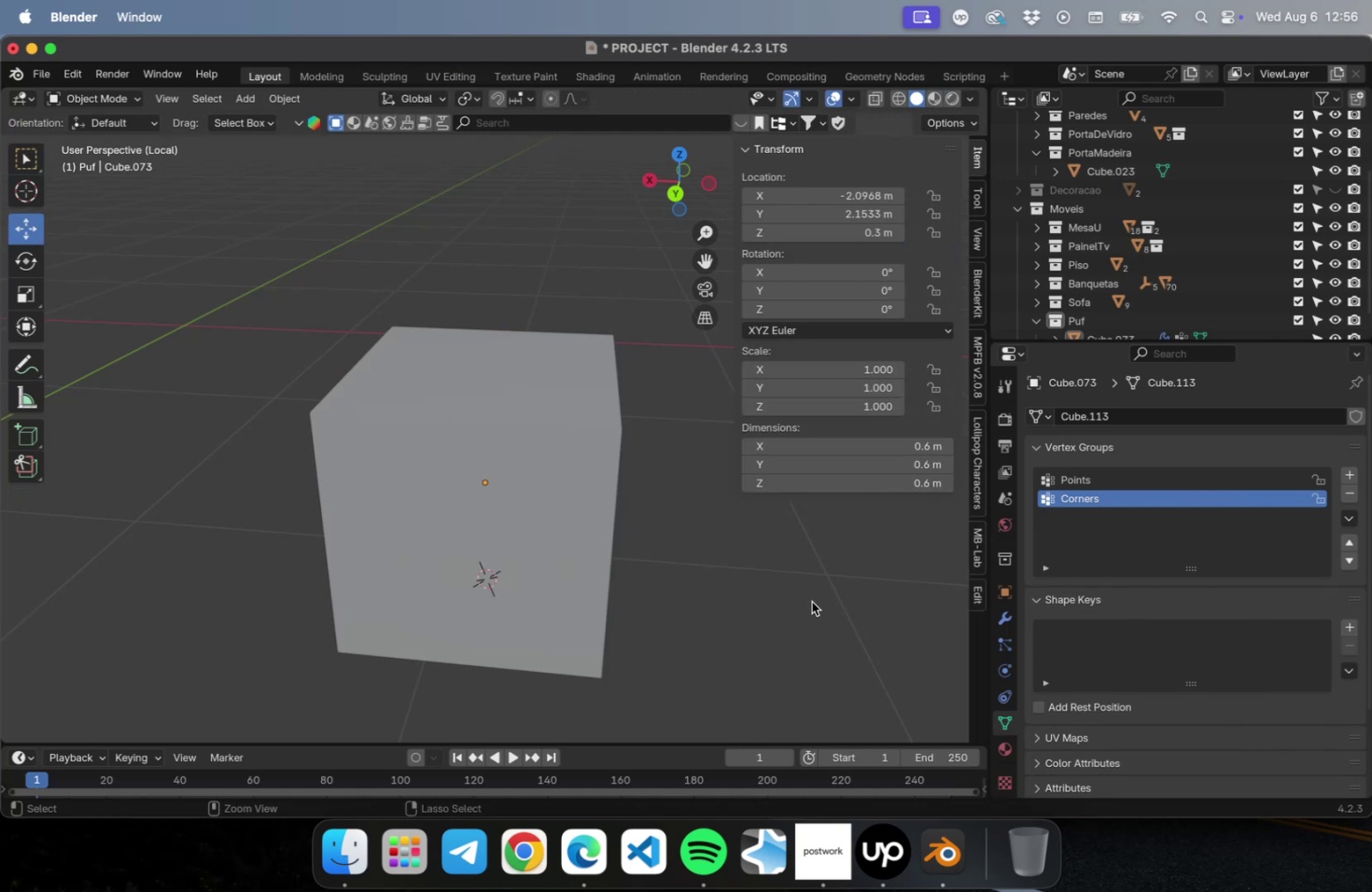 
key(Meta+S)
 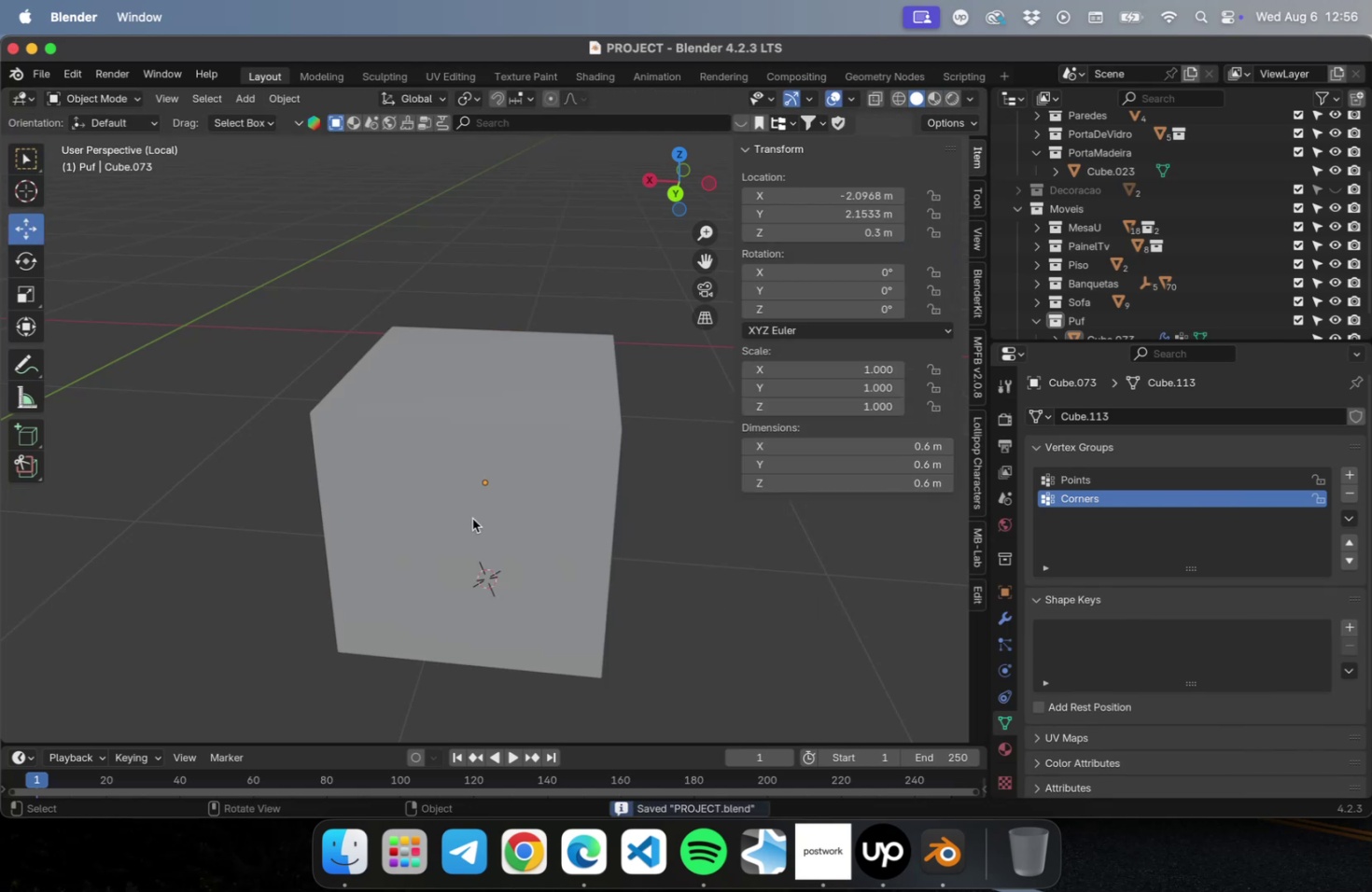 
left_click([470, 516])
 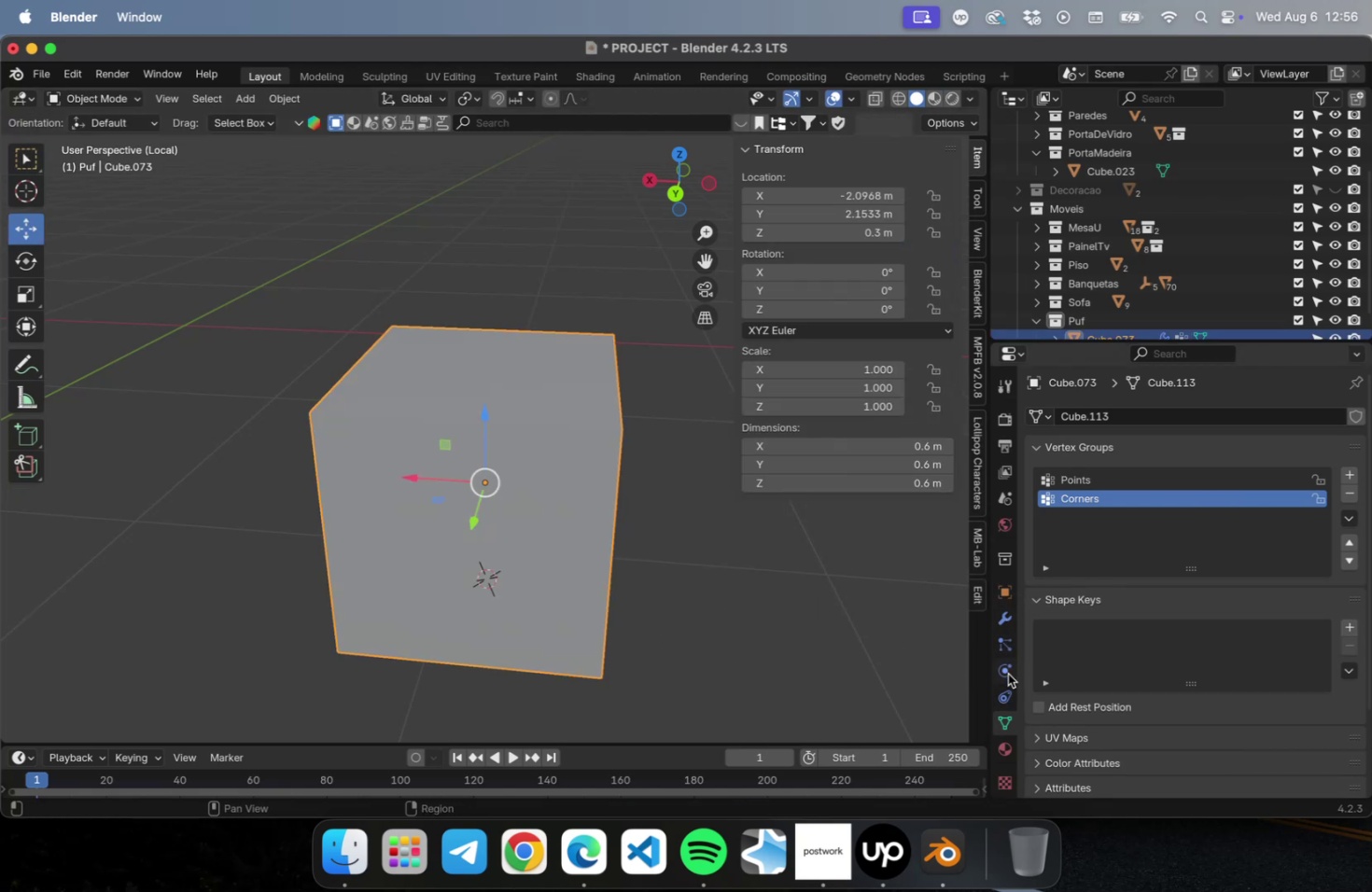 
wait(7.69)
 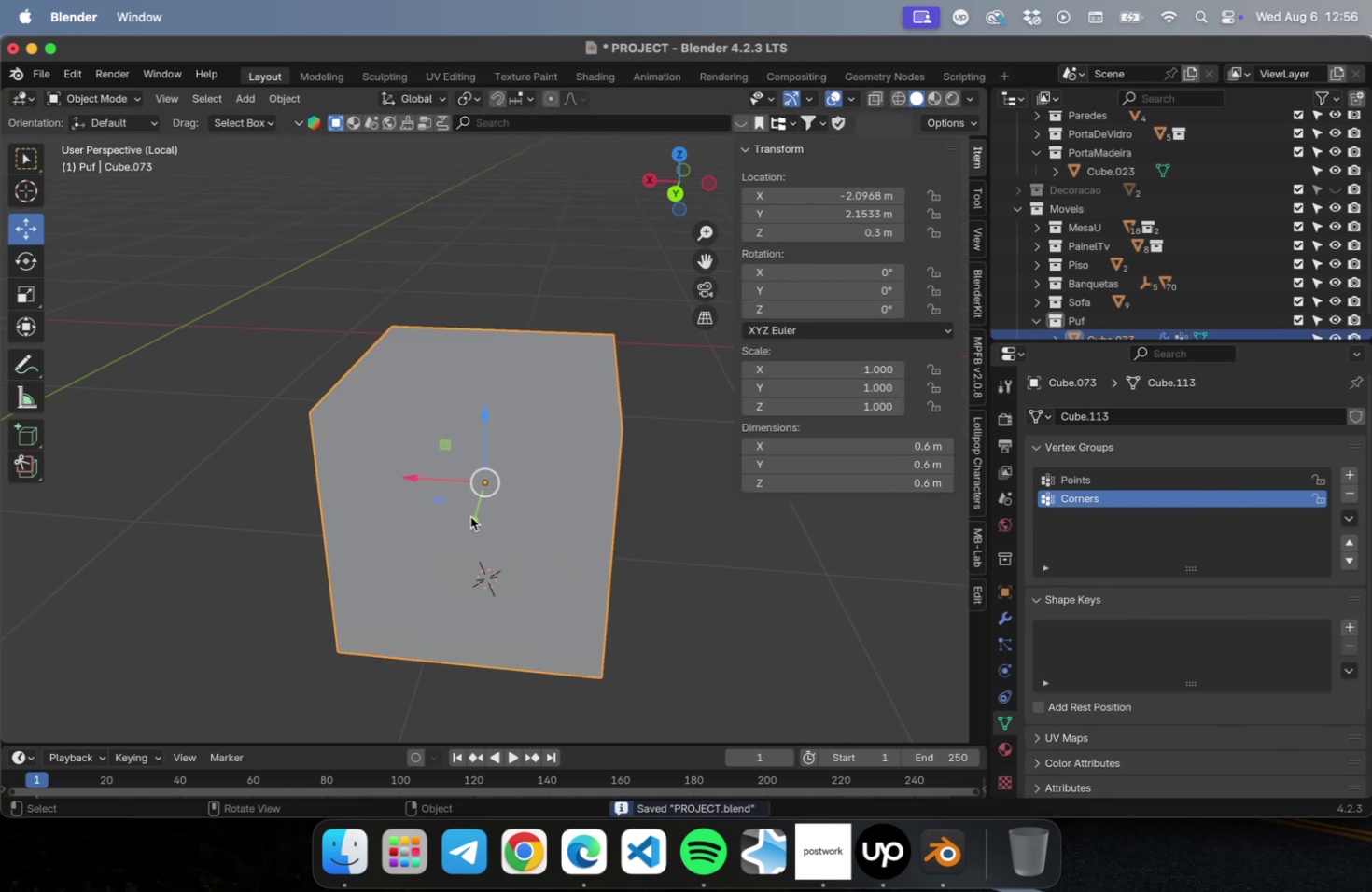 
left_click([1008, 687])
 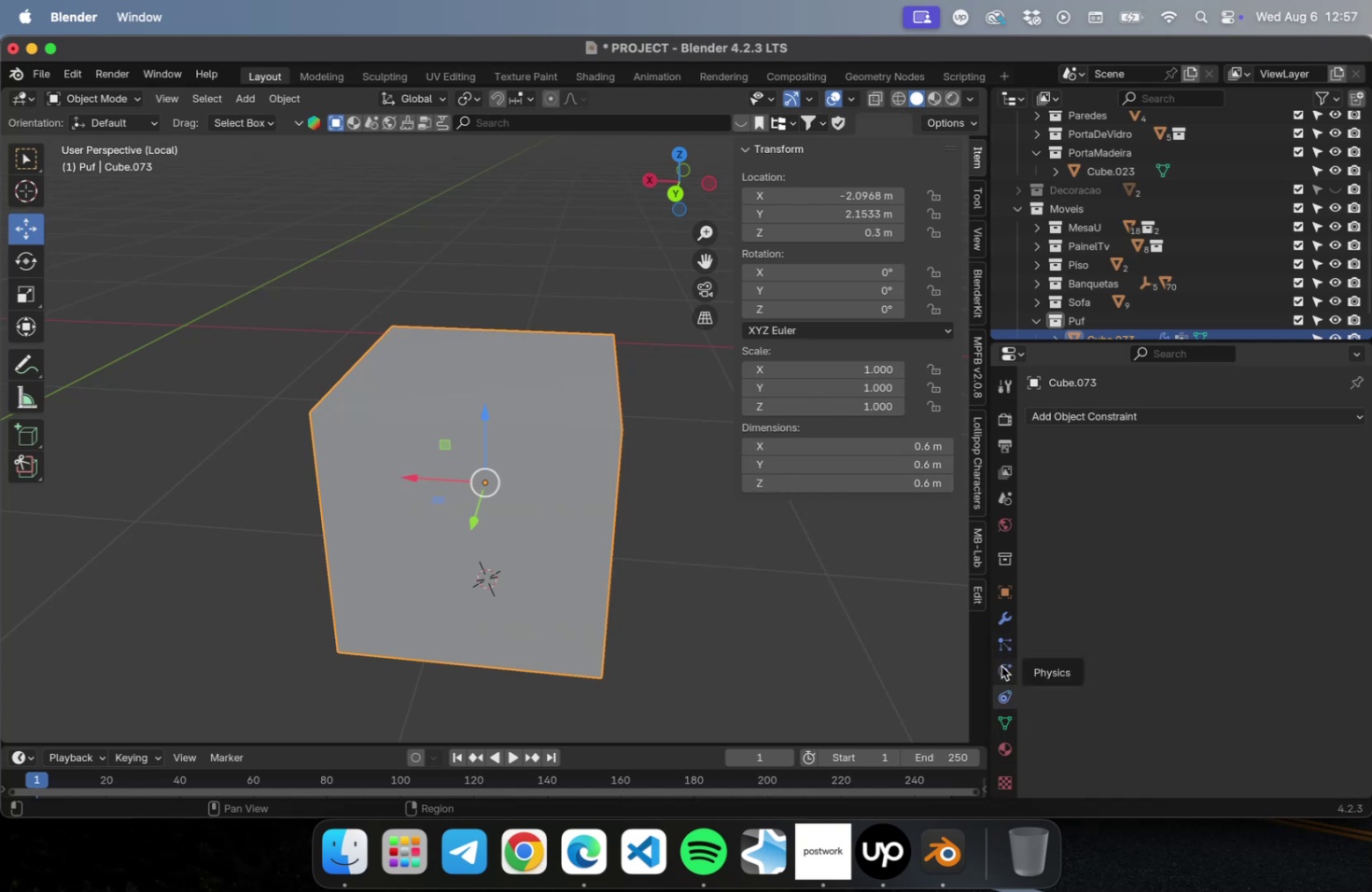 
left_click([1000, 664])
 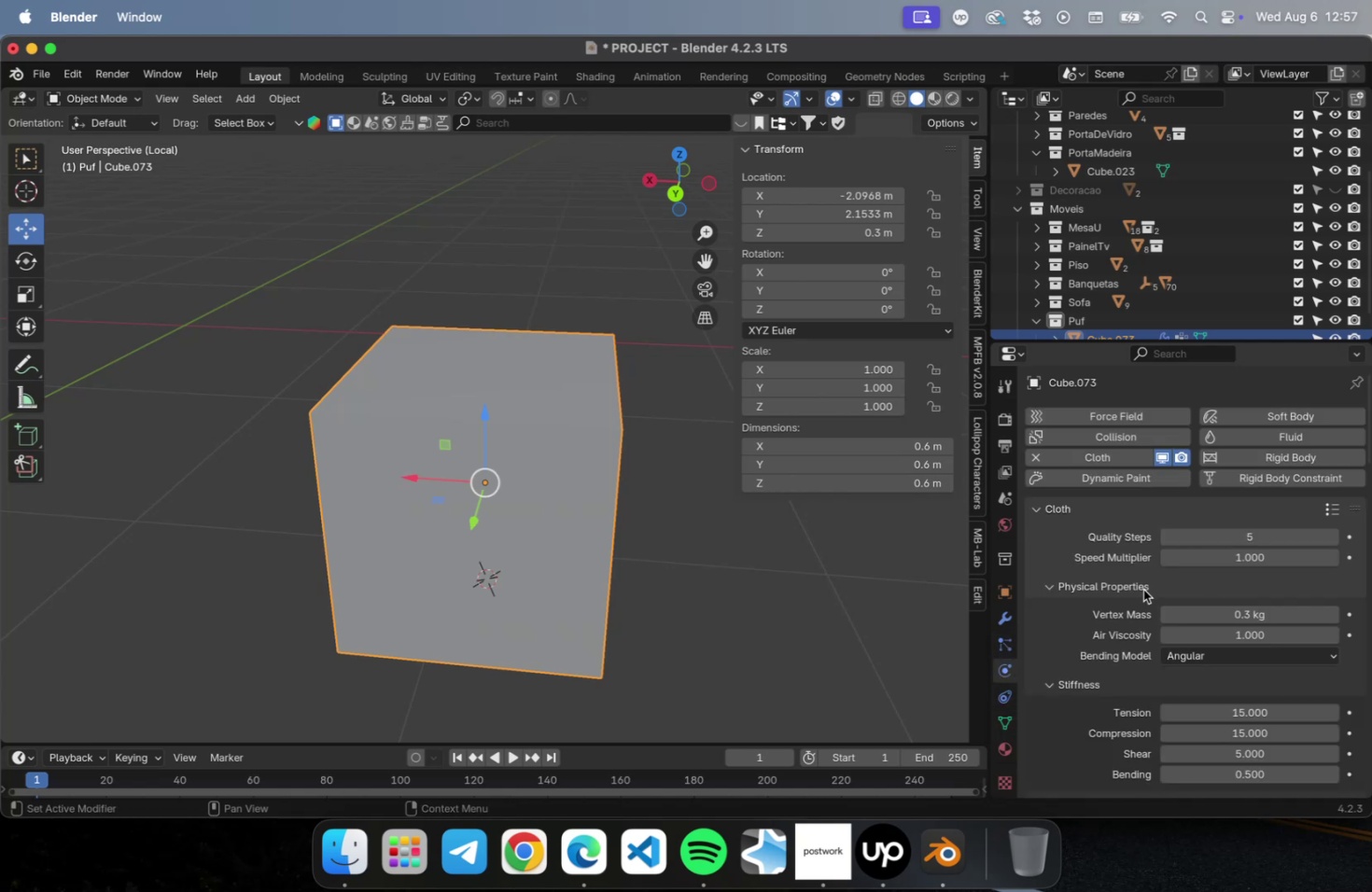 
scroll: coordinate [1105, 646], scroll_direction: down, amount: 69.0
 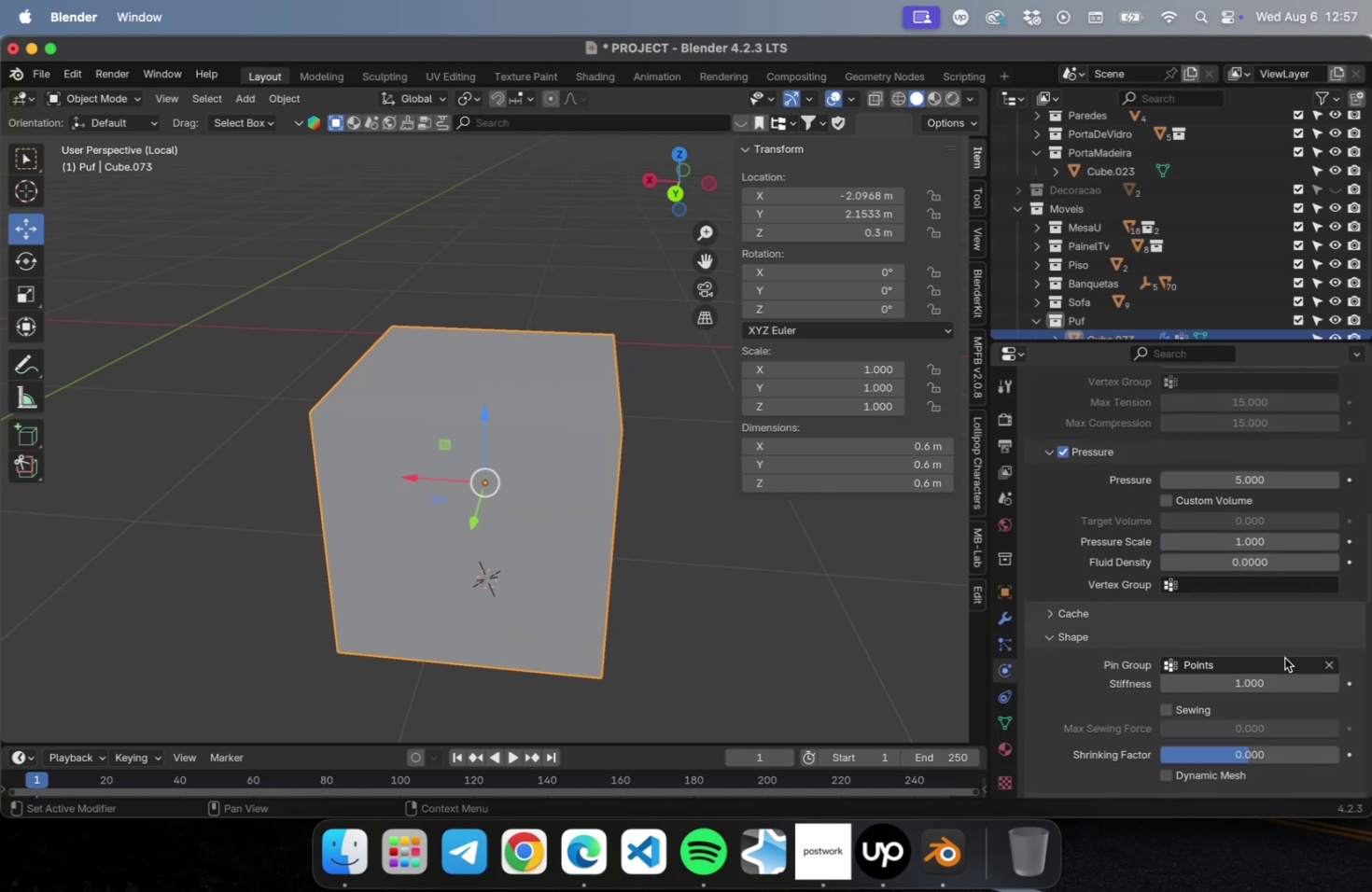 
left_click([1282, 661])
 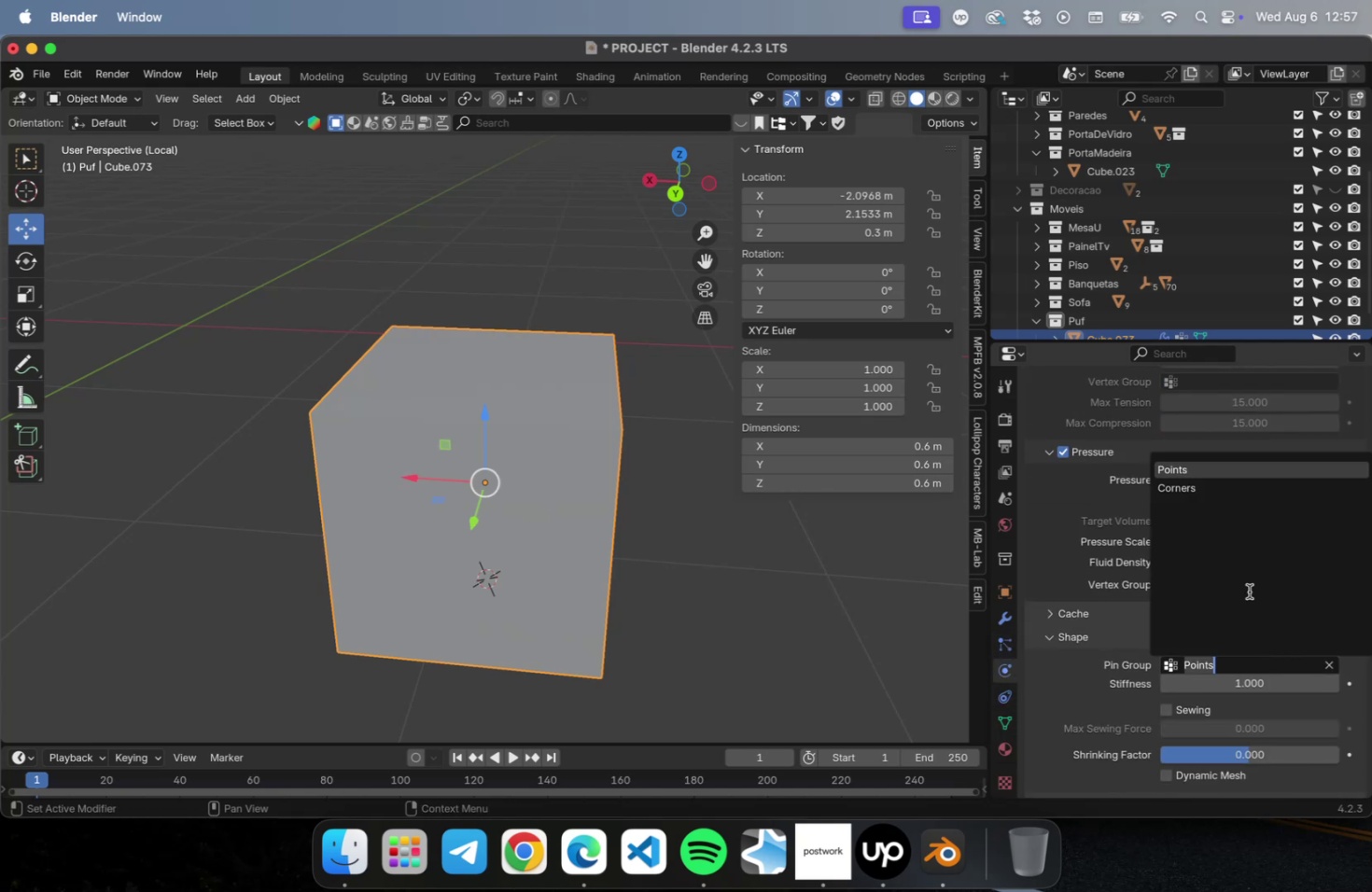 
left_click_drag(start_coordinate=[1235, 564], to_coordinate=[1197, 460])
 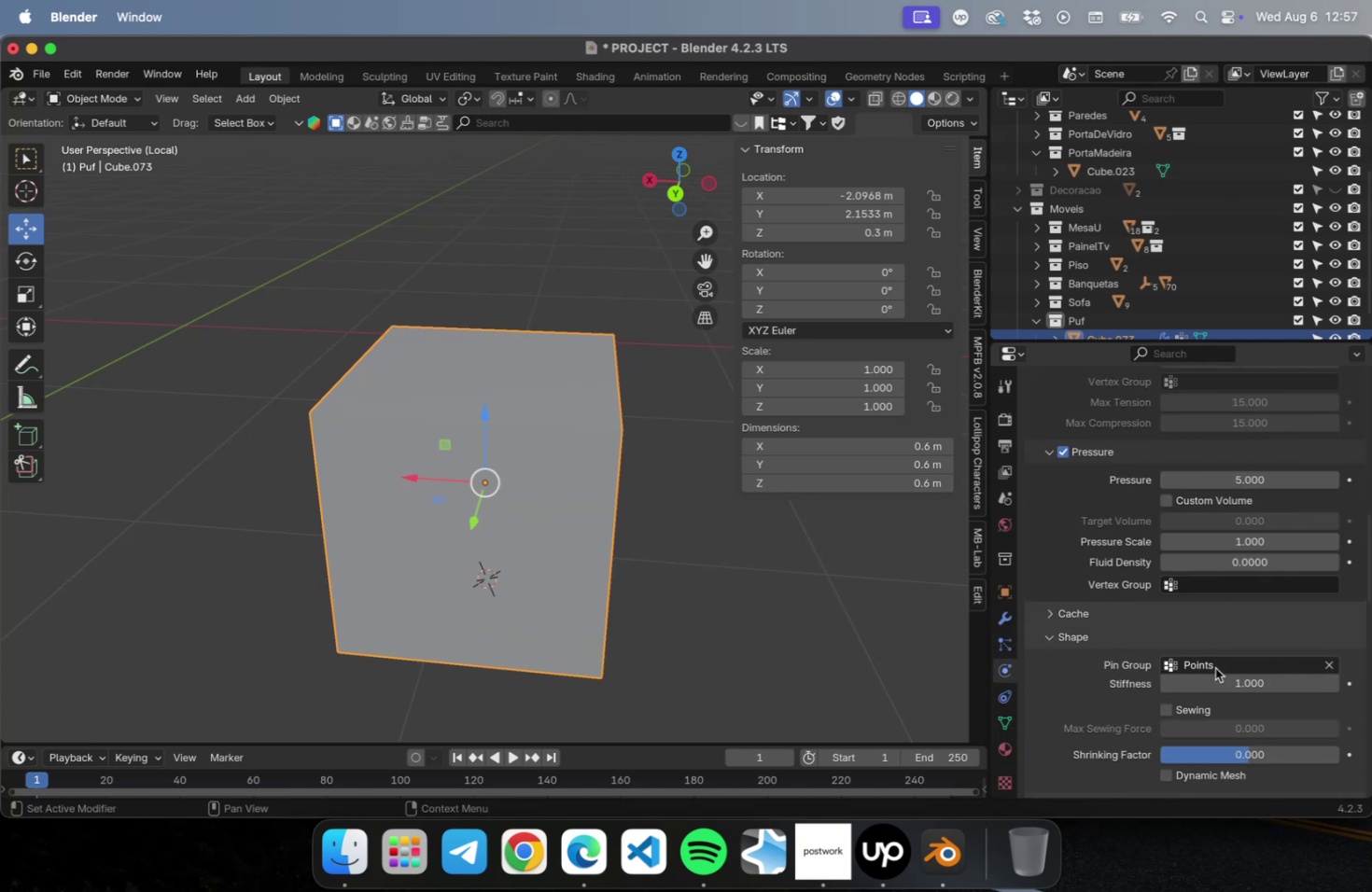 
left_click([1215, 666])
 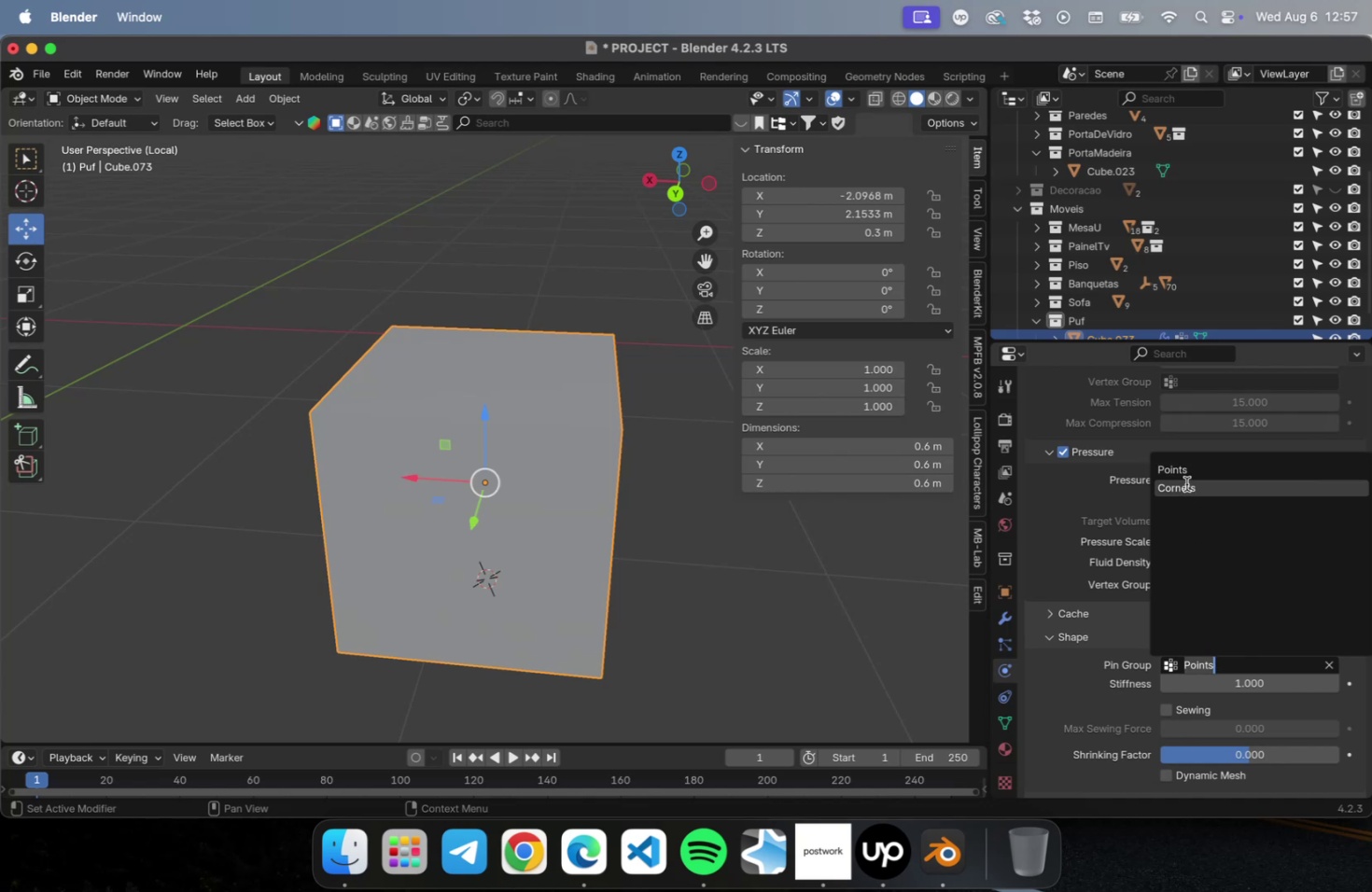 
hold_key(key=OptionLeft, duration=1.53)
left_click([1184, 482])
 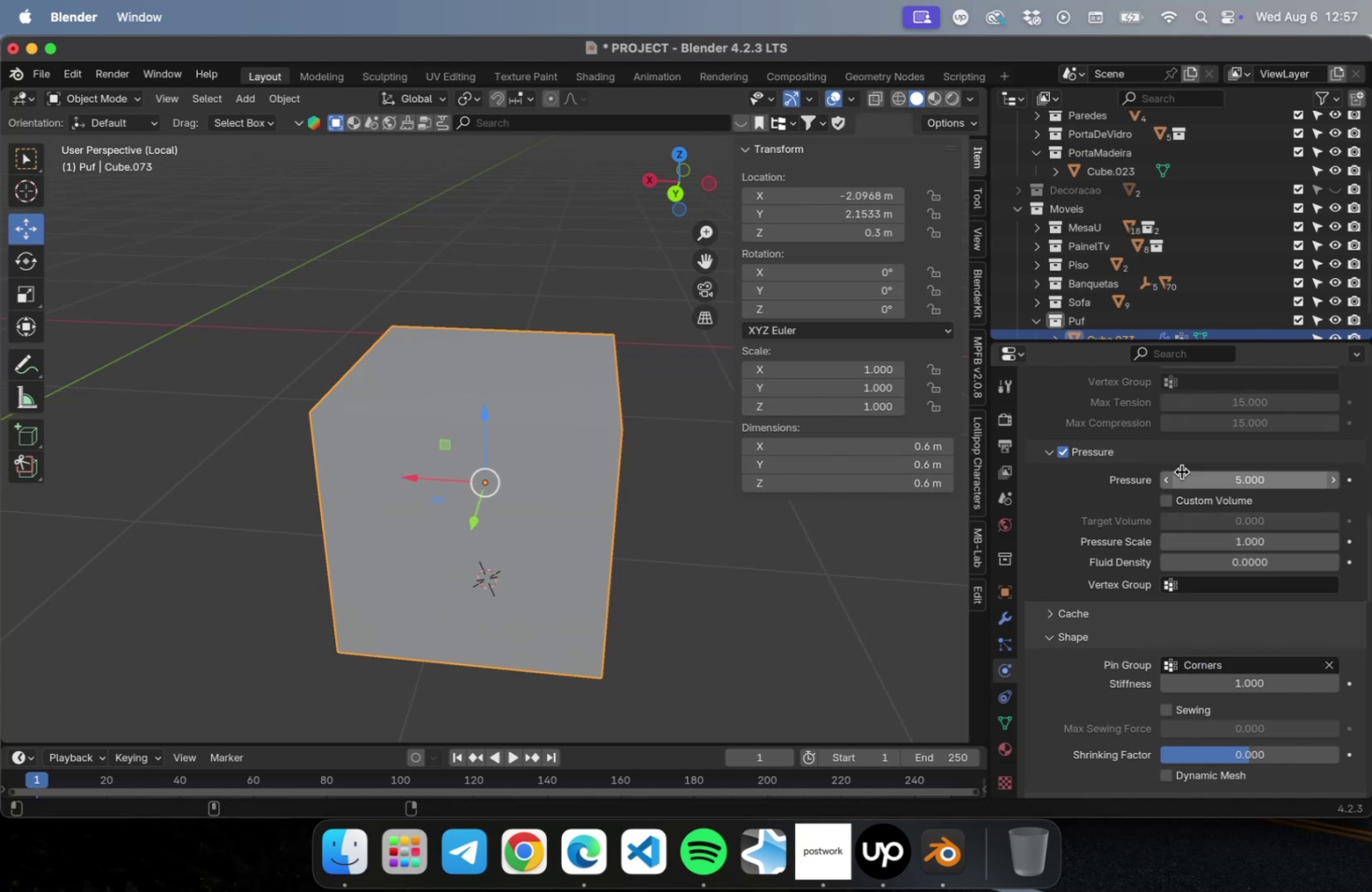 
left_click([1181, 471])
 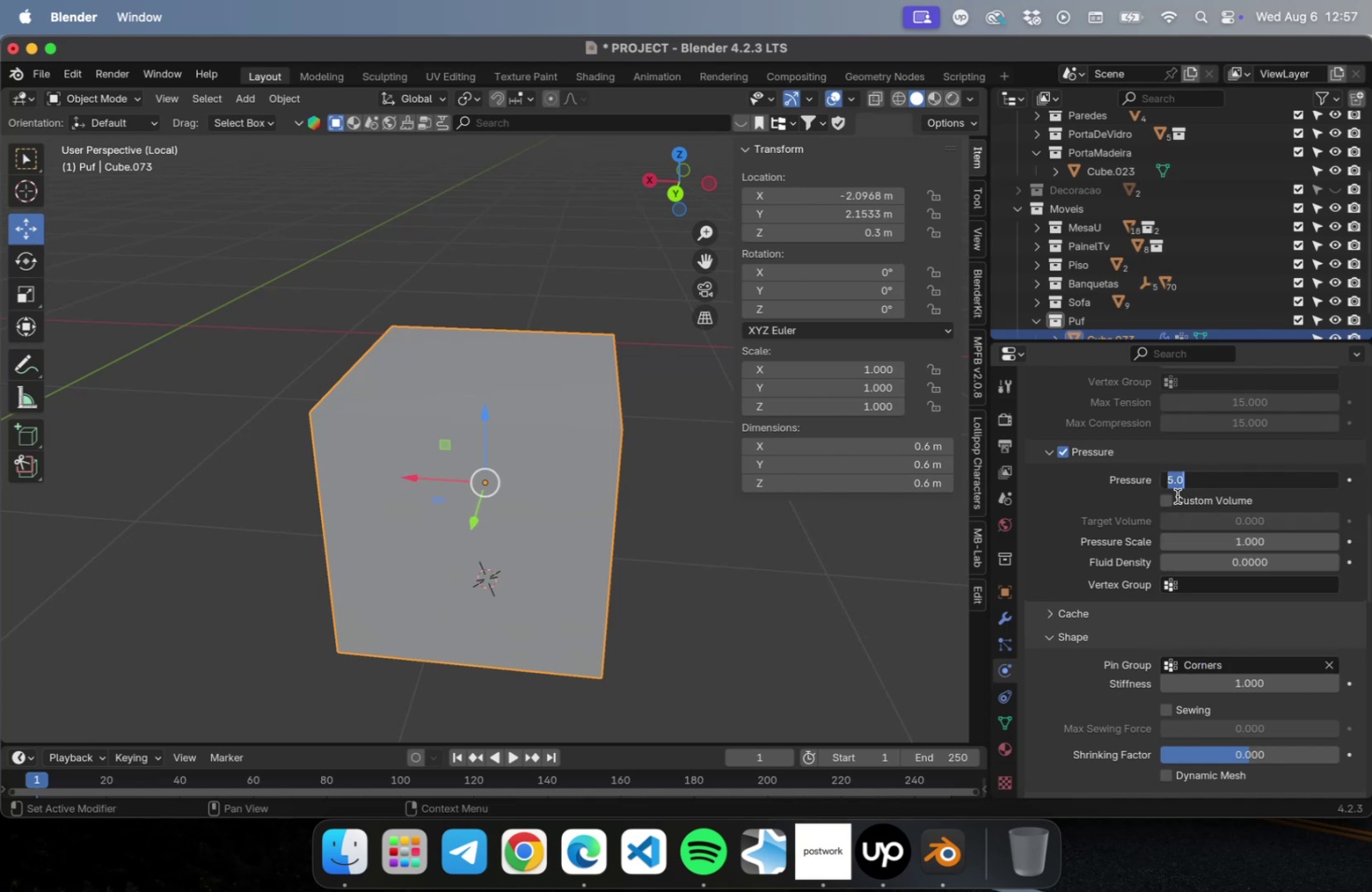 
left_click([1081, 521])
 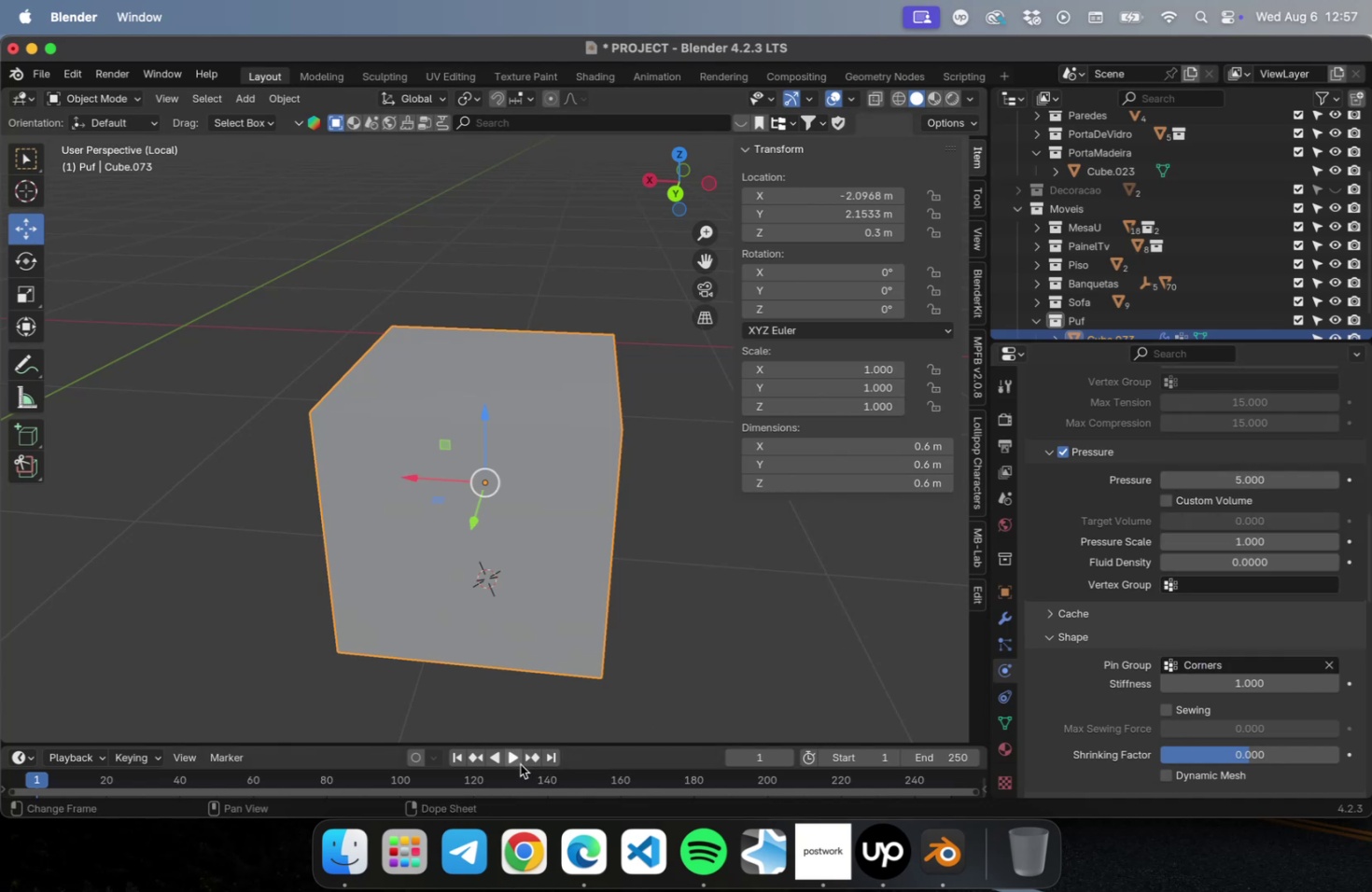 
left_click([516, 760])
 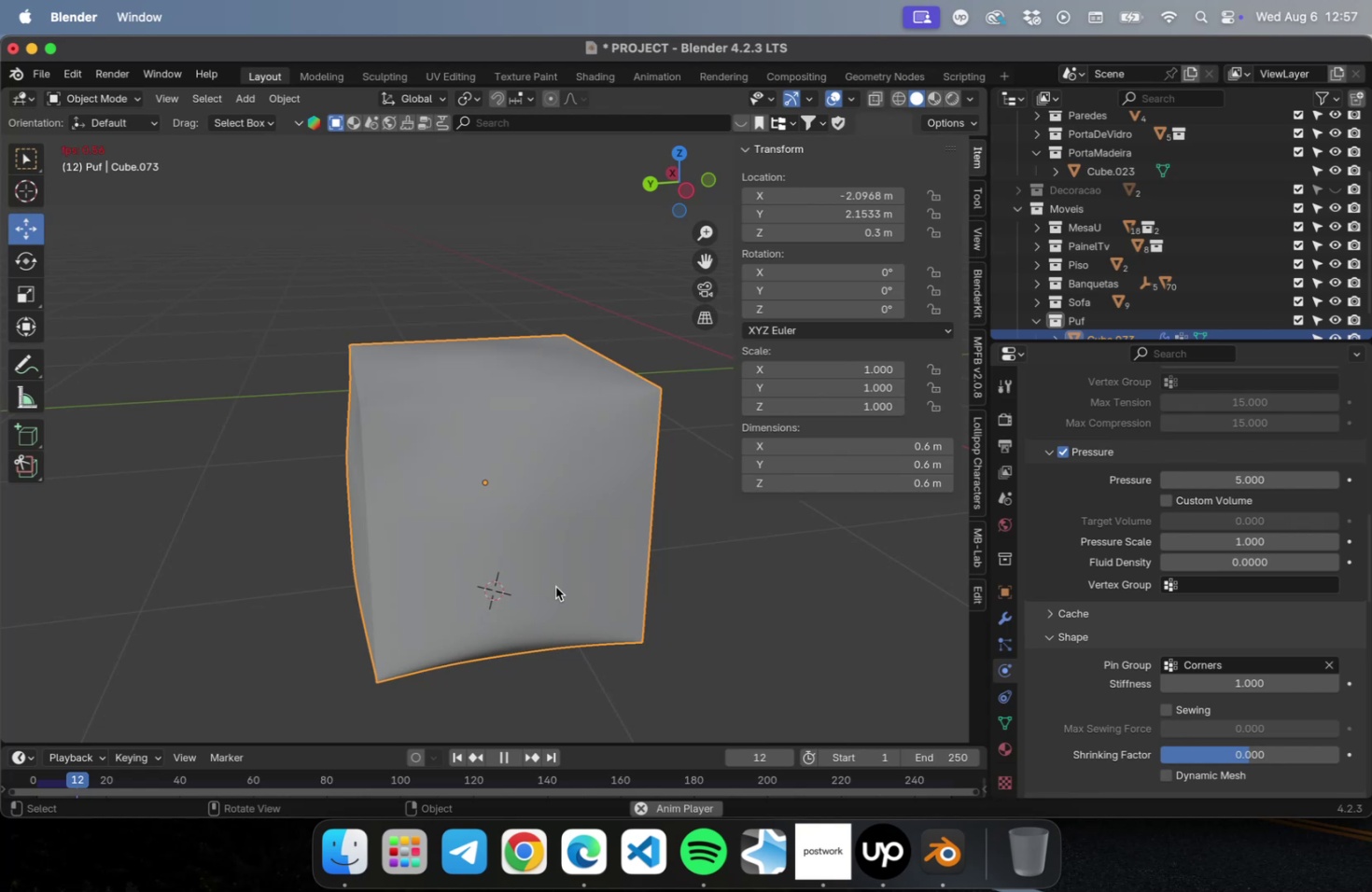 
wait(28.93)
 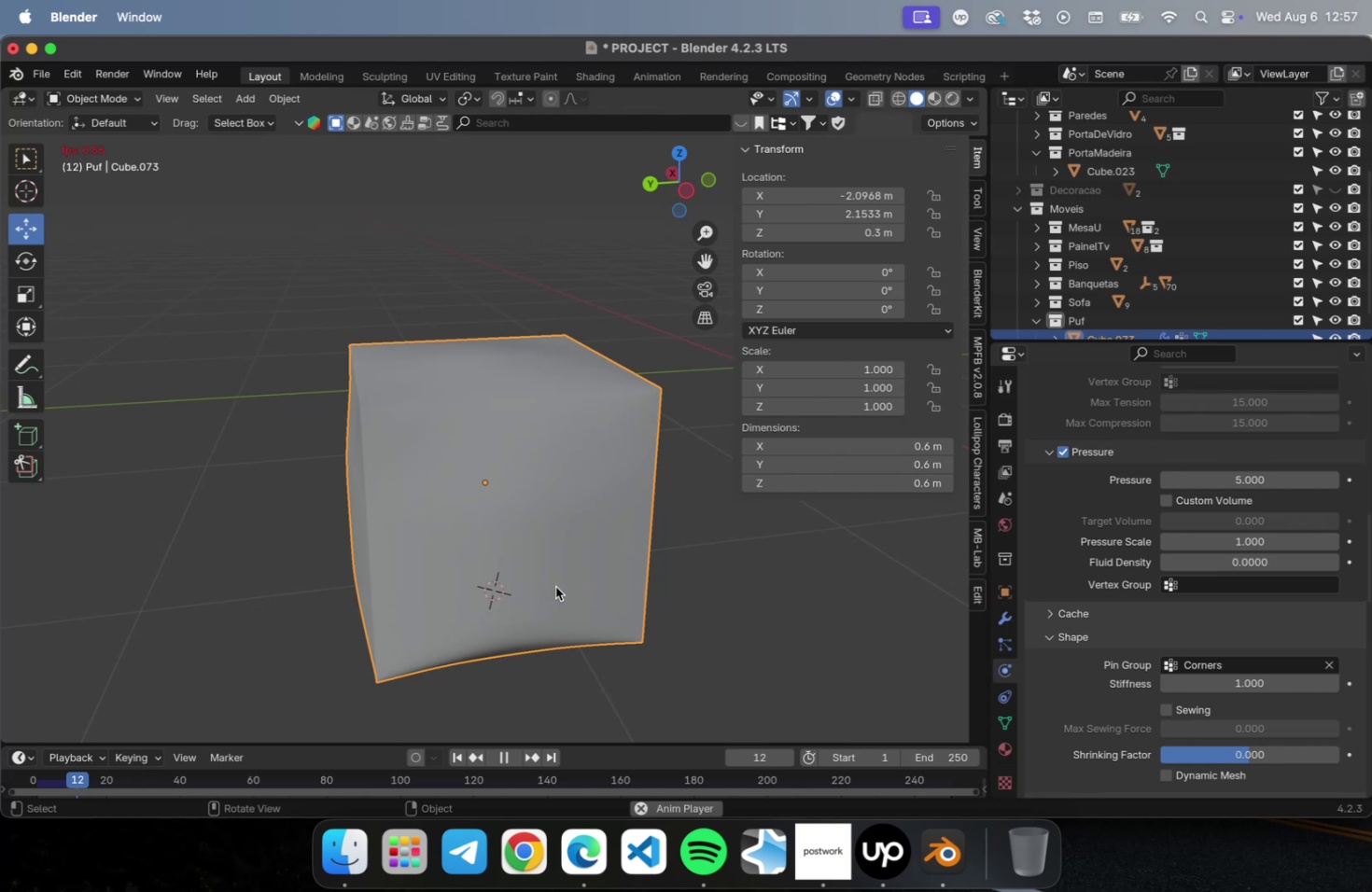 
left_click([760, 642])
 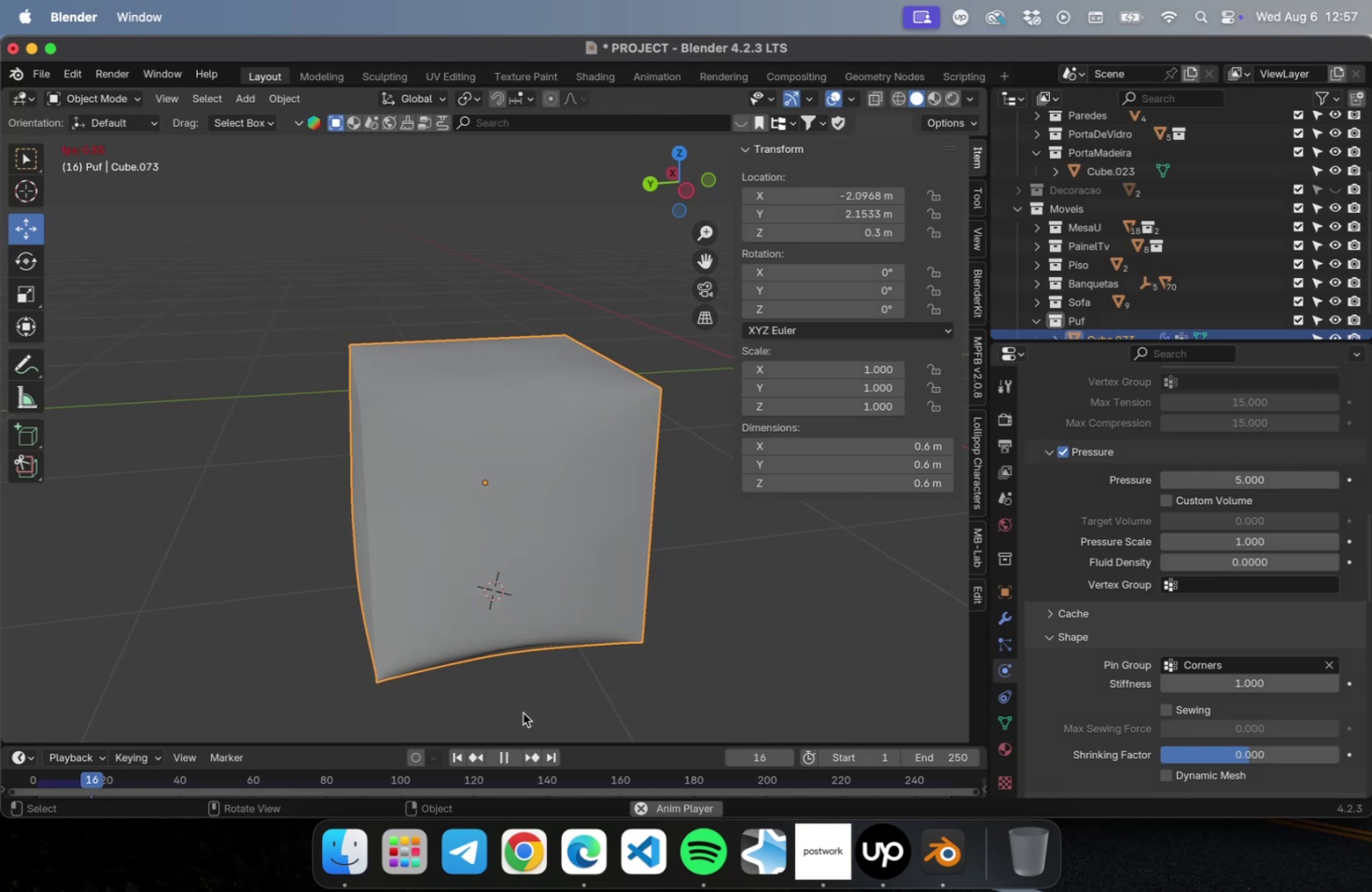 
left_click([497, 754])
 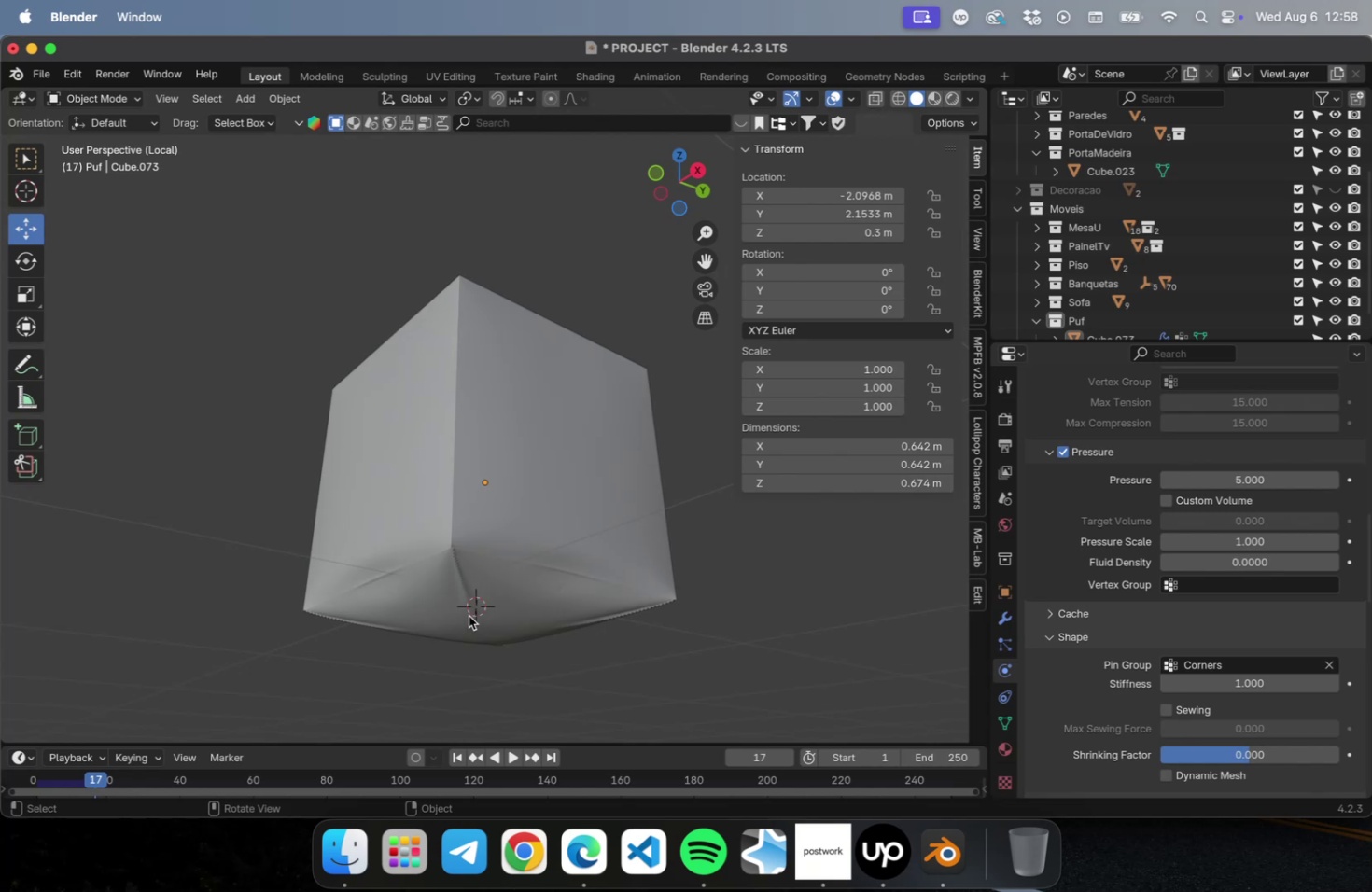 
wait(18.1)
 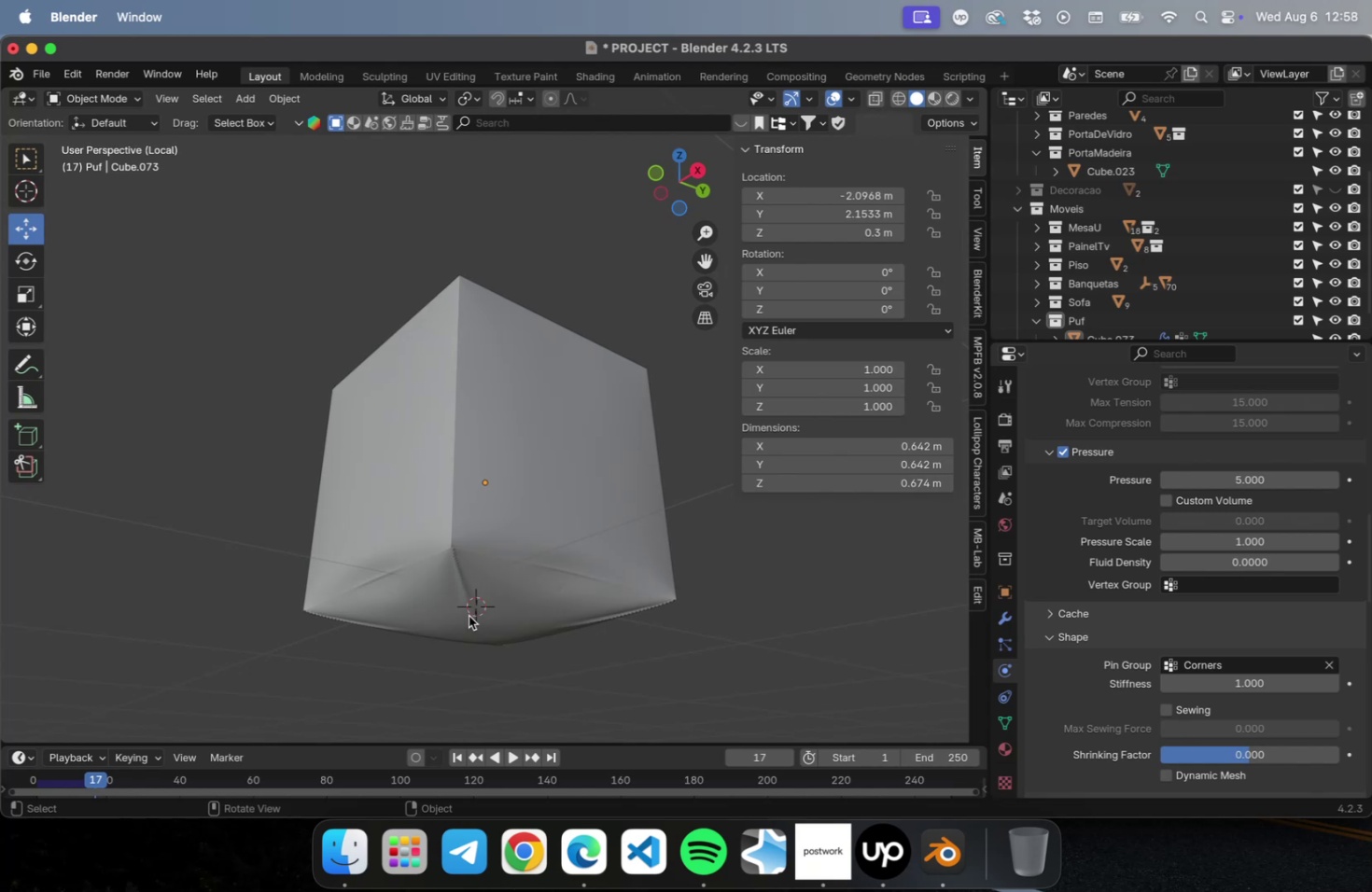 
left_click([1330, 664])
 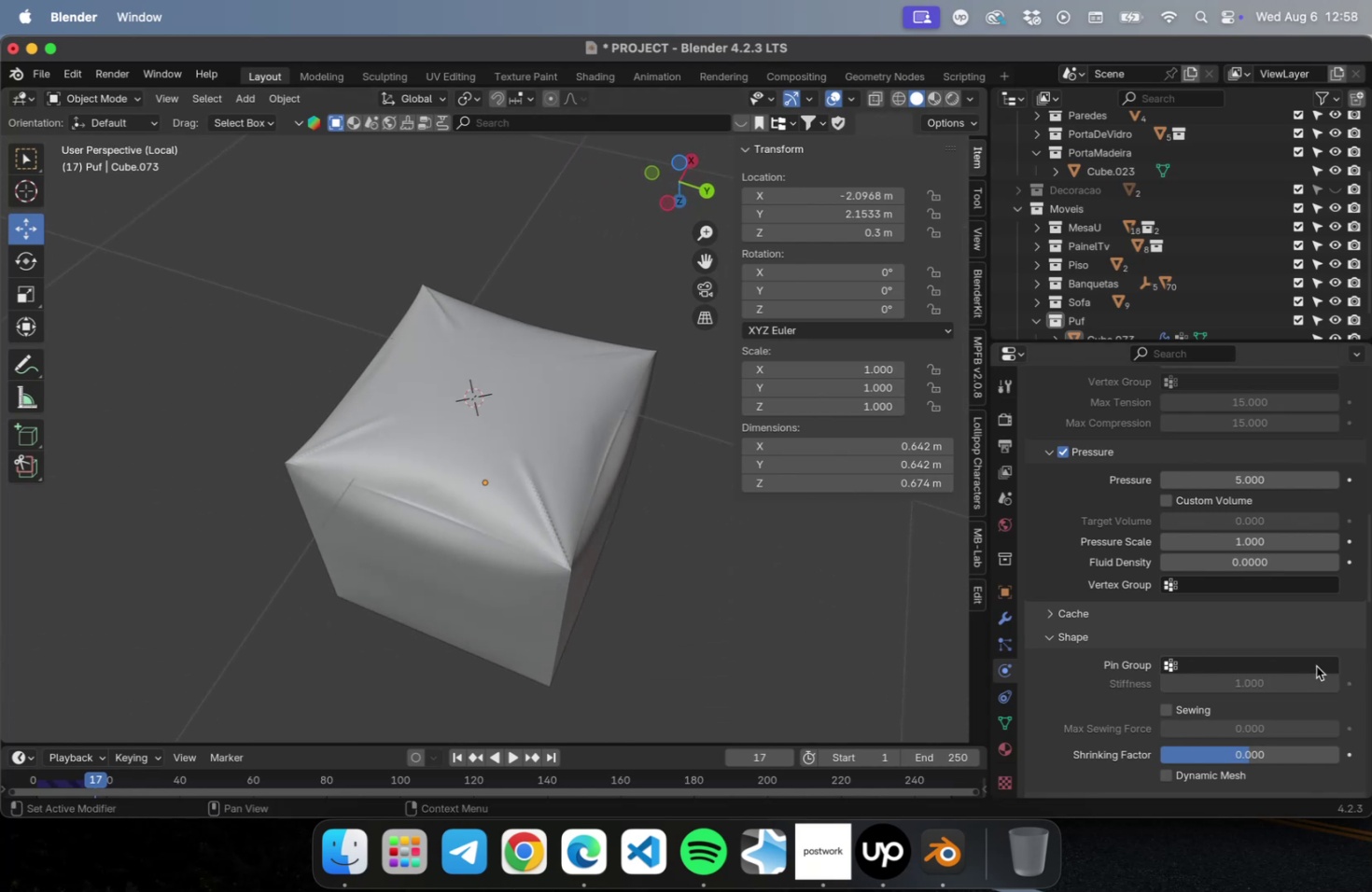 
left_click([1283, 664])
 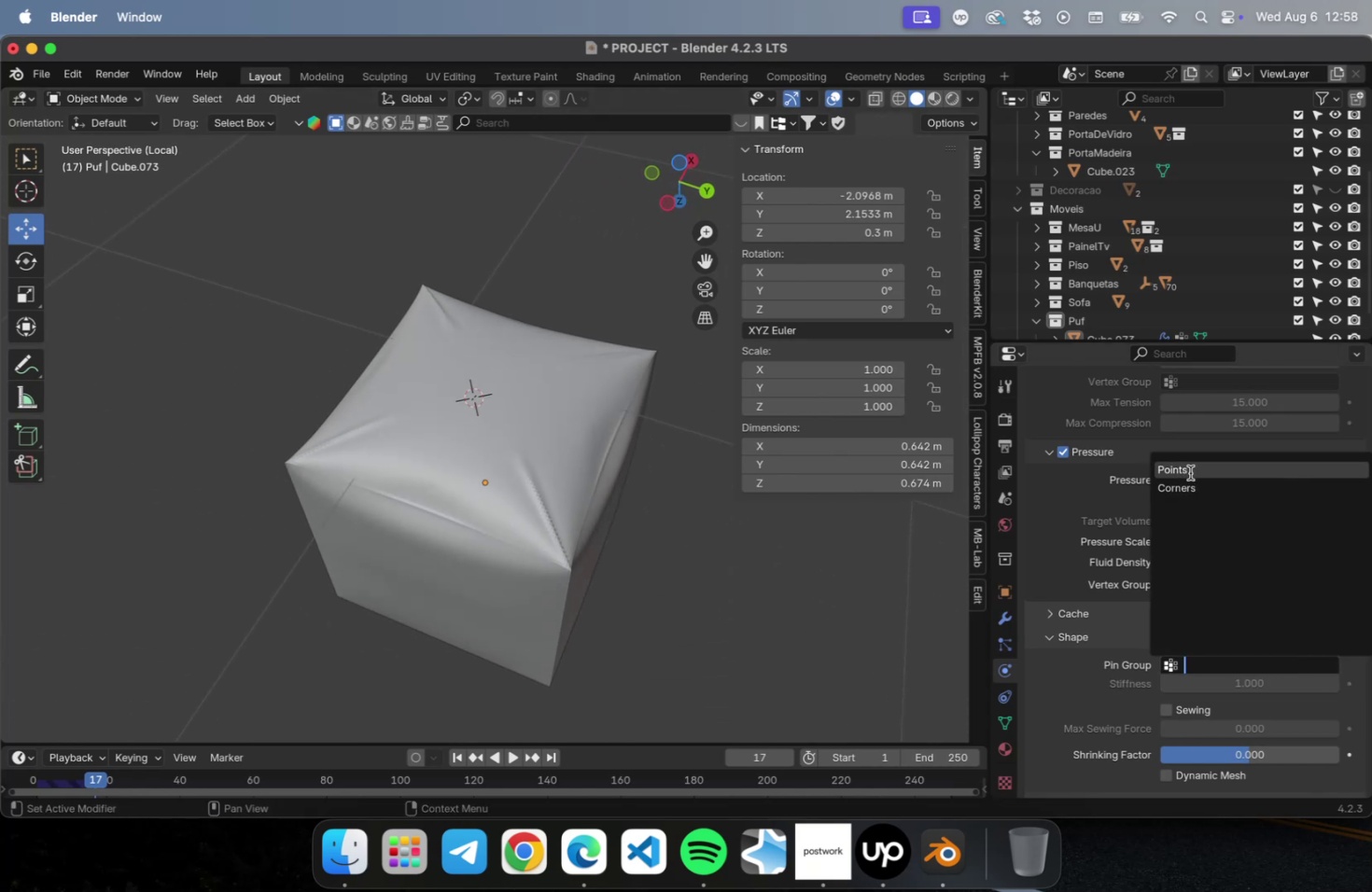 
left_click([1187, 468])
 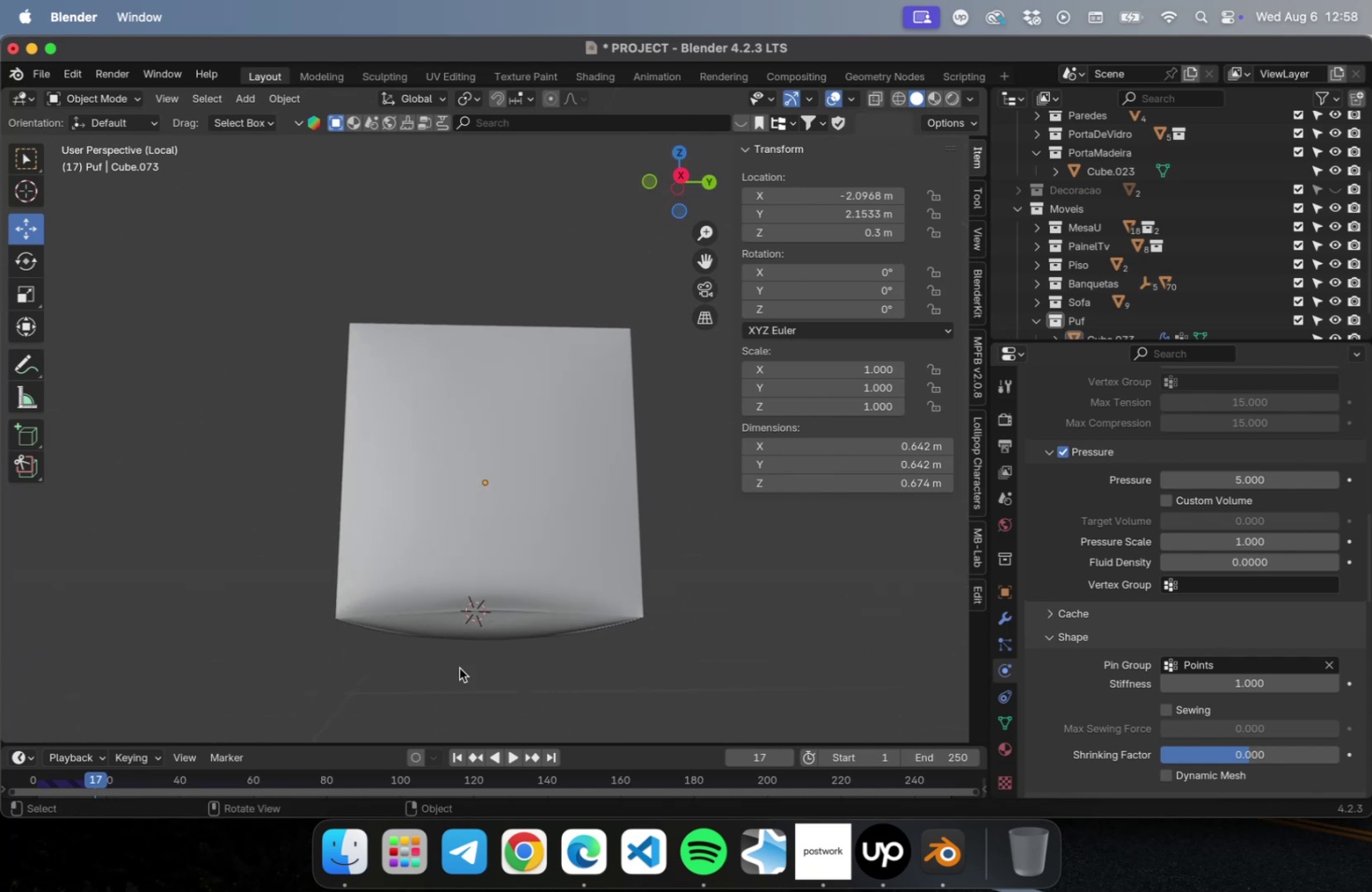 
wait(5.06)
 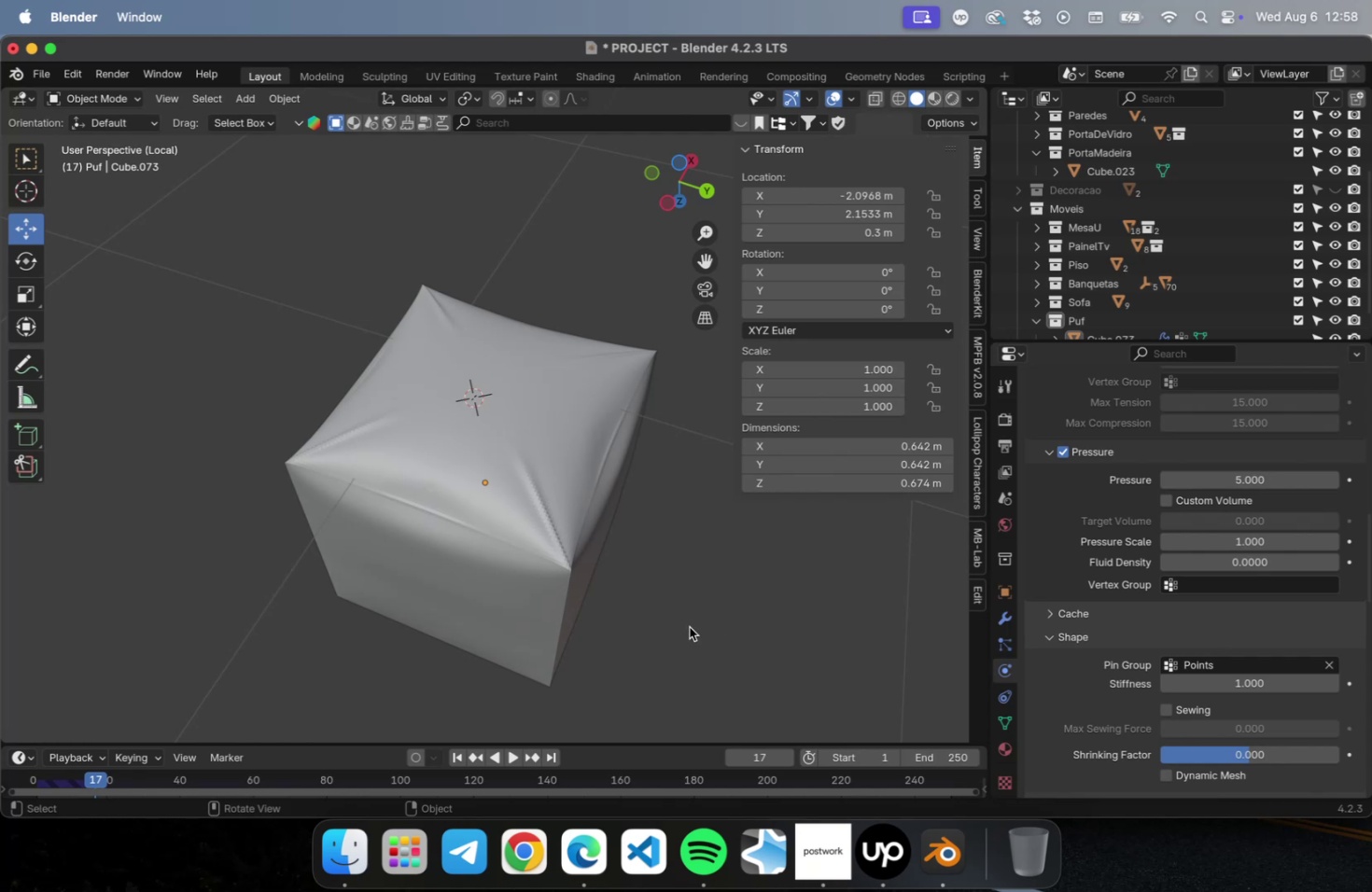 
left_click([458, 760])
 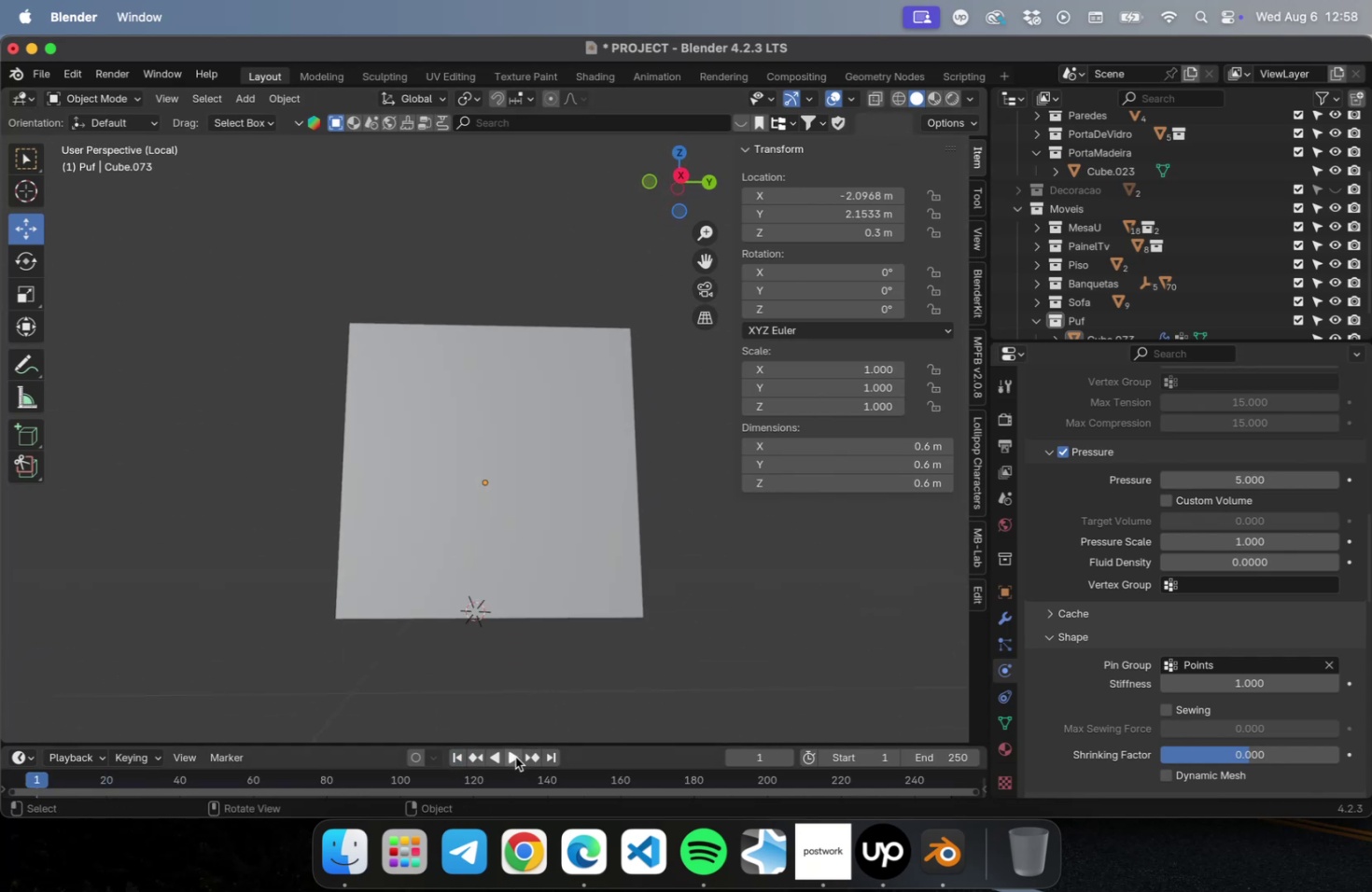 
left_click_drag(start_coordinate=[1231, 478], to_coordinate=[1189, 478])
 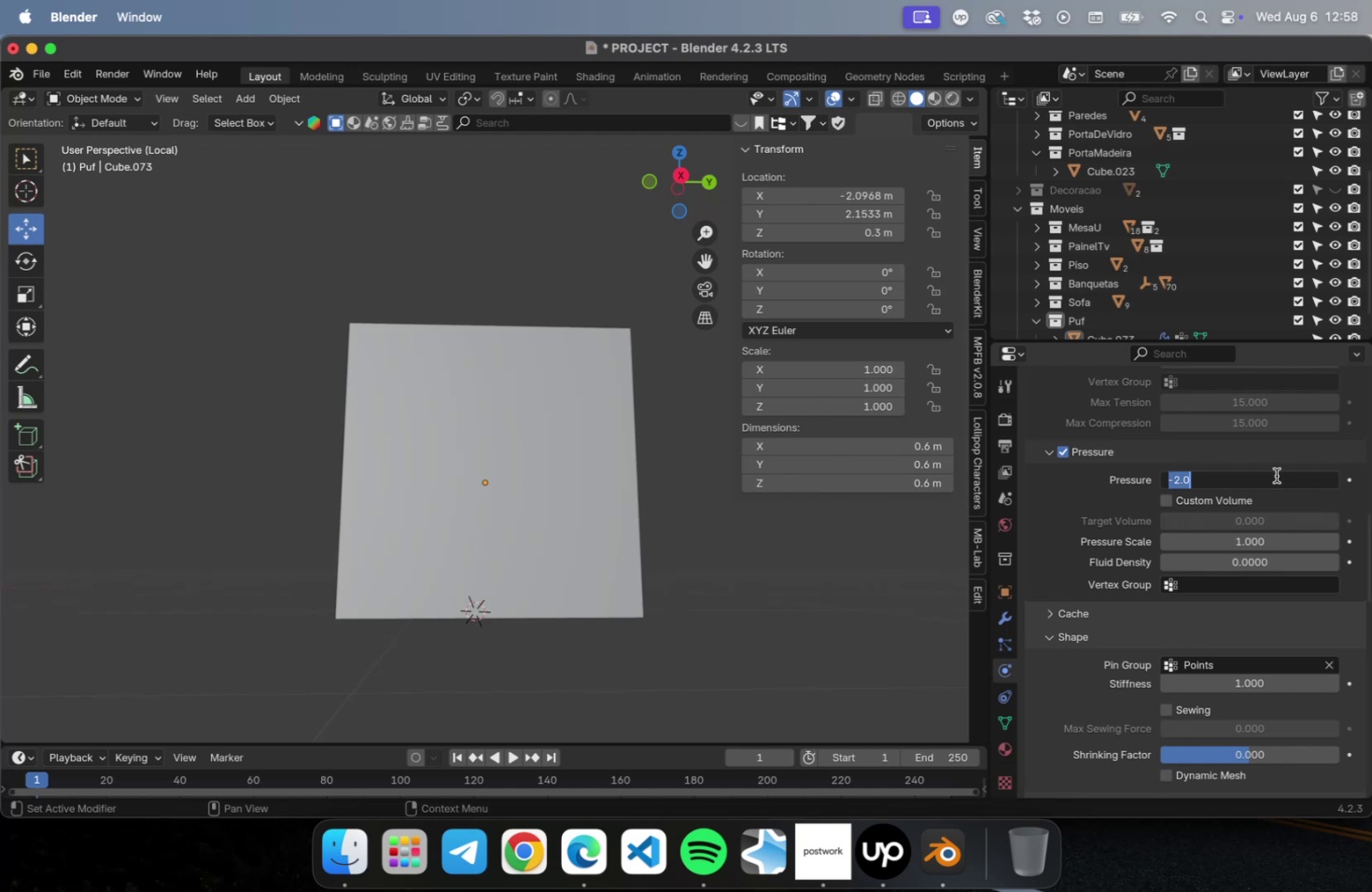 
key(1)
 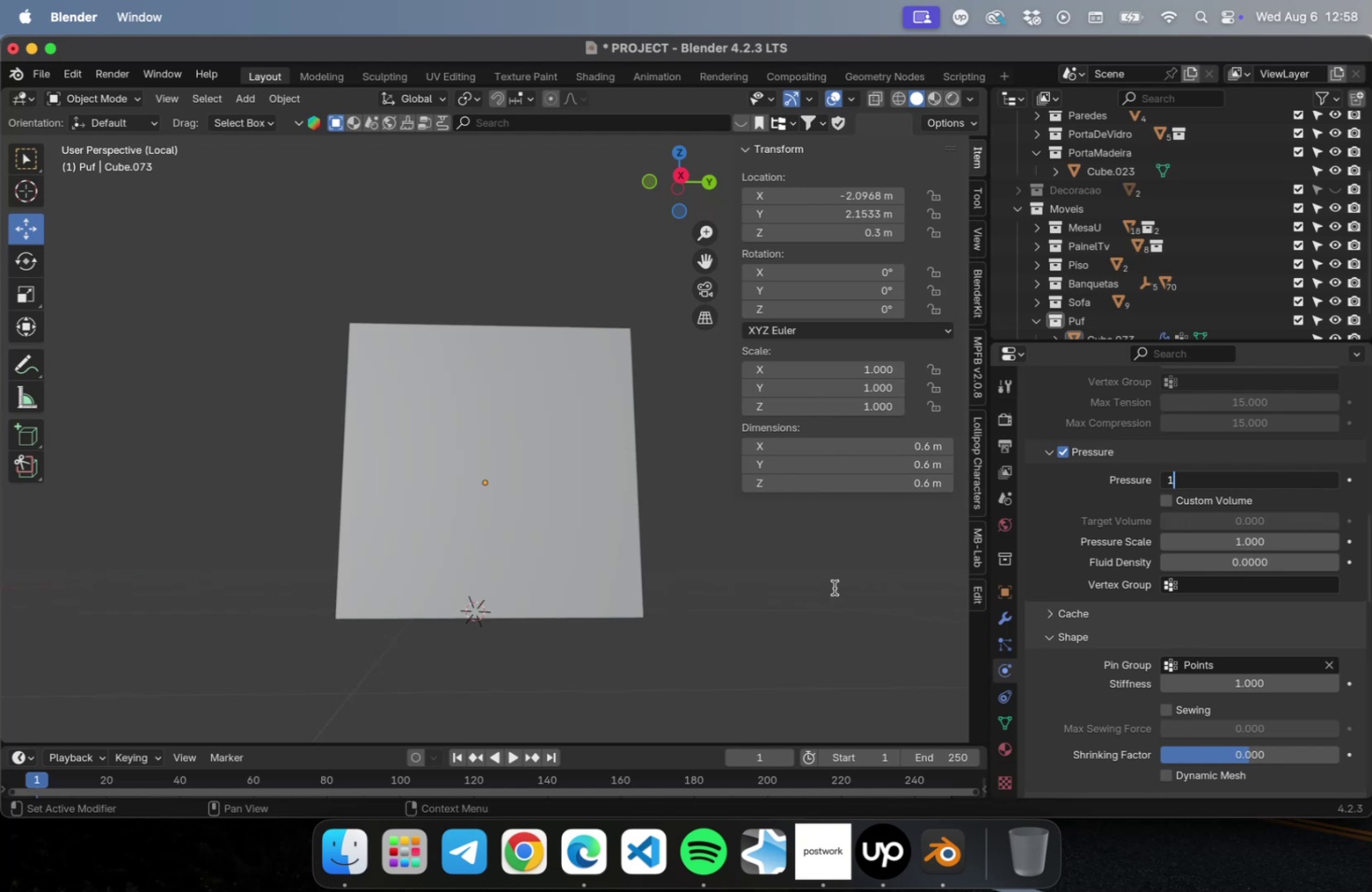 
left_click([833, 587])
 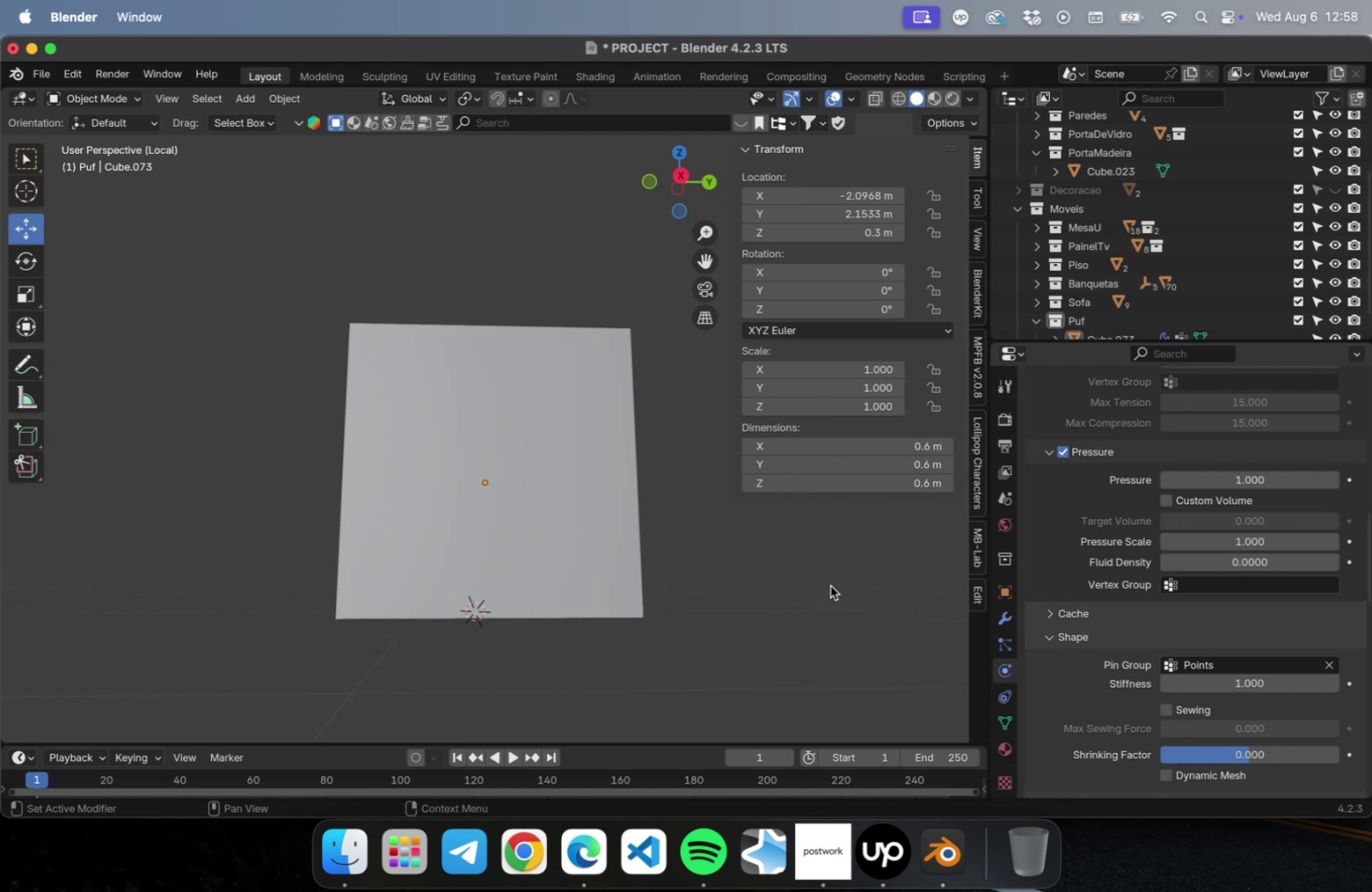 
double_click([830, 585])
 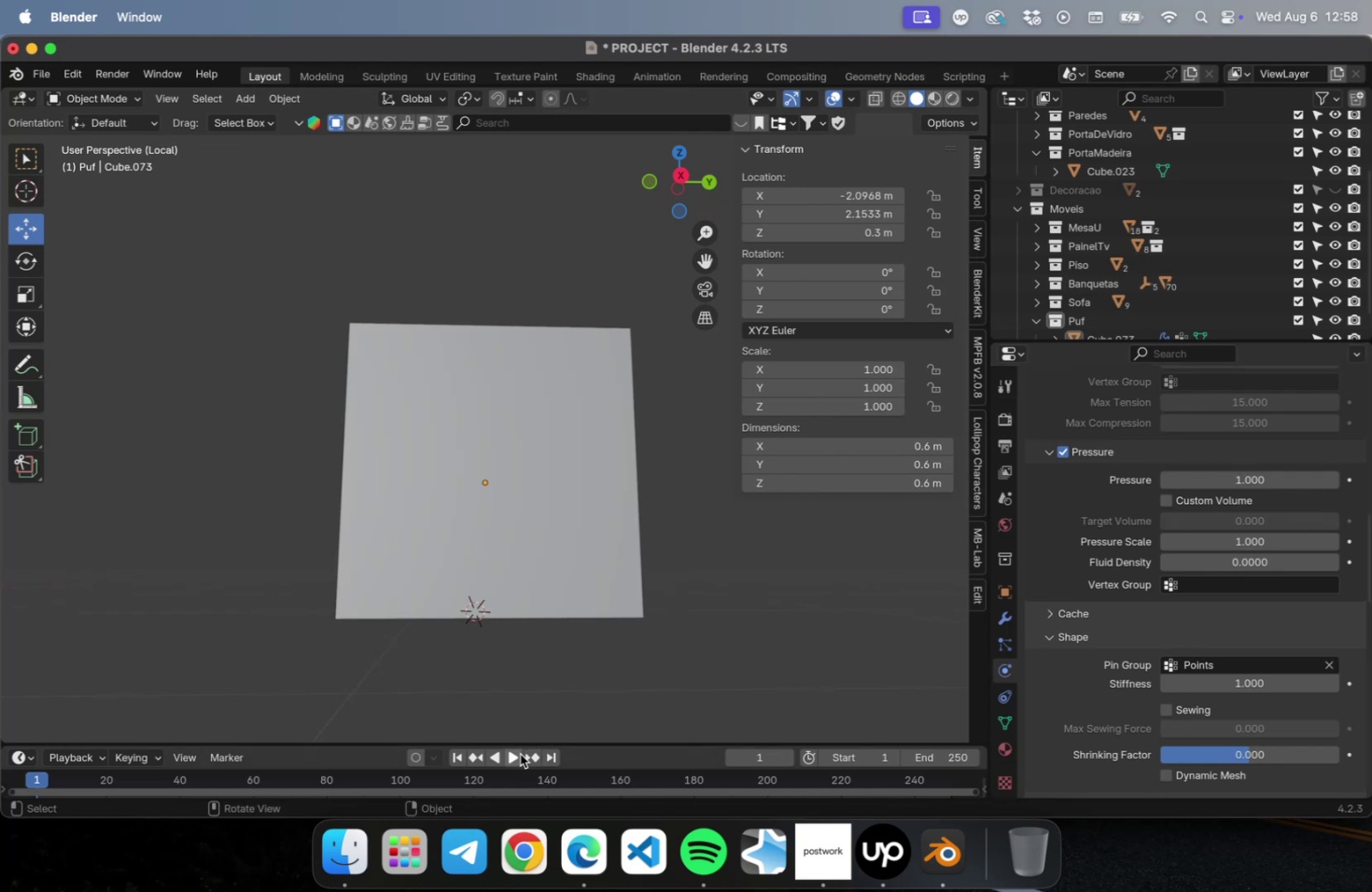 
left_click([515, 753])
 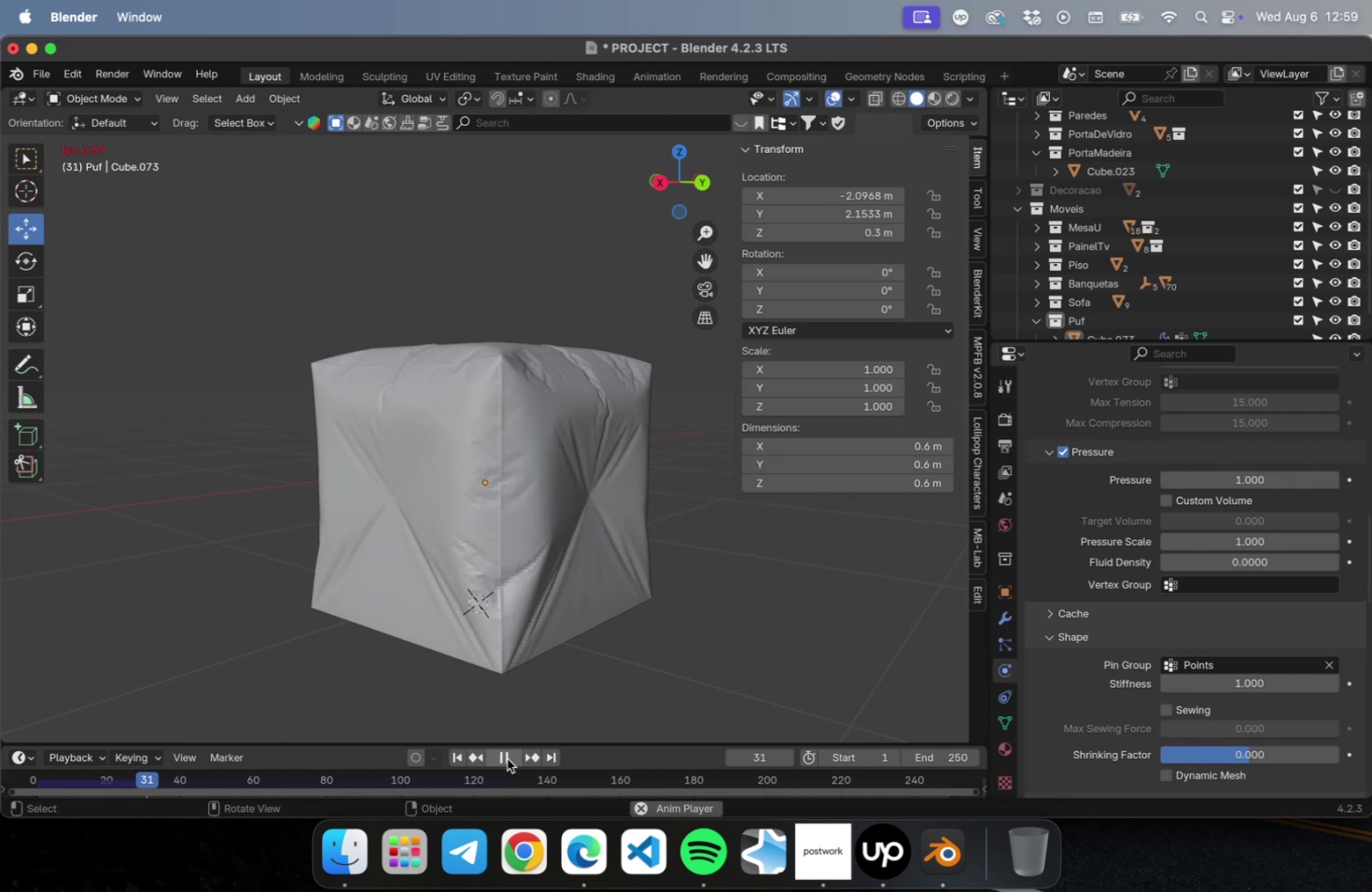 
wait(52.31)
 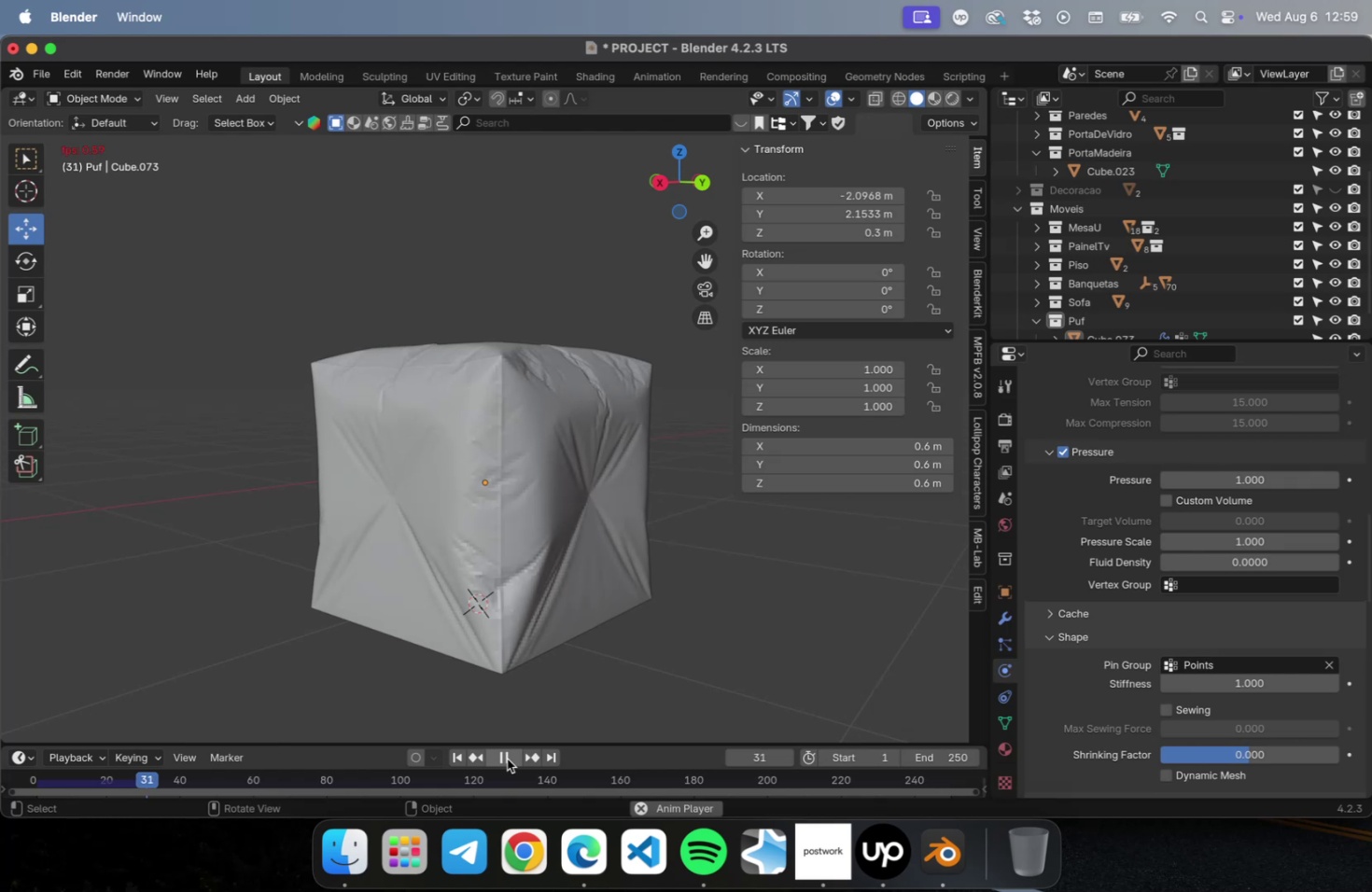 
left_click([507, 758])
 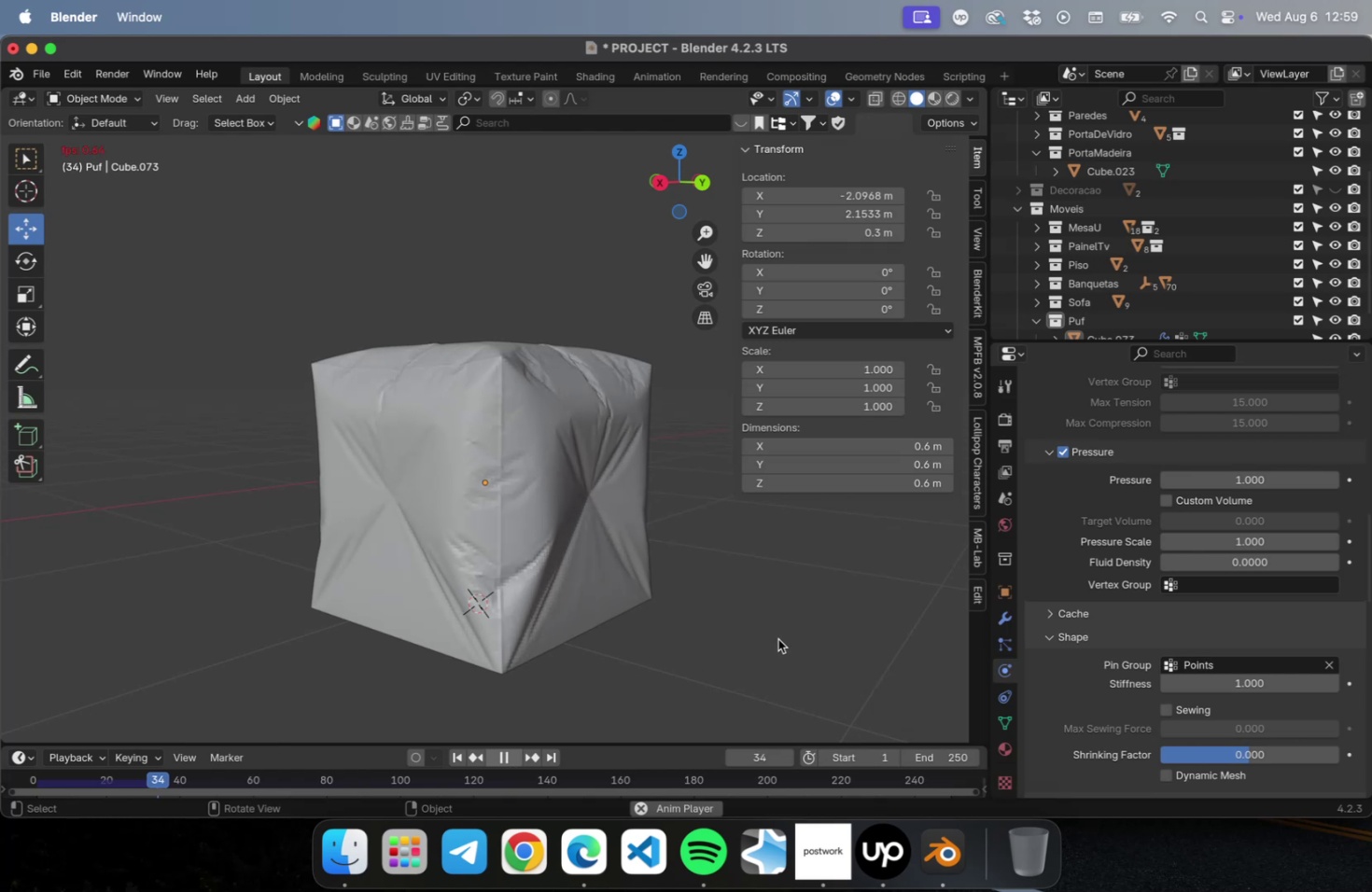 
left_click([778, 637])
 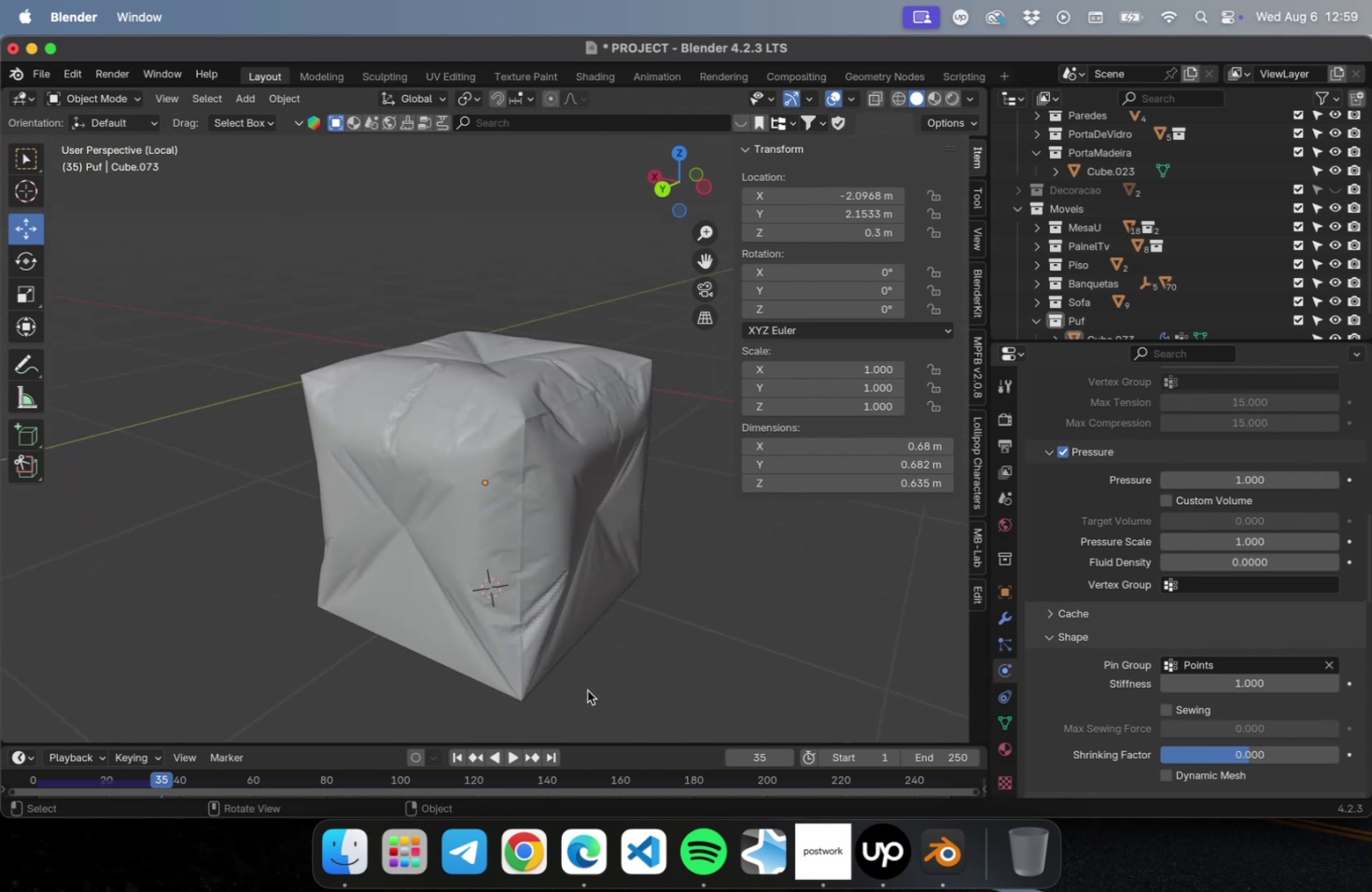 
wait(12.91)
 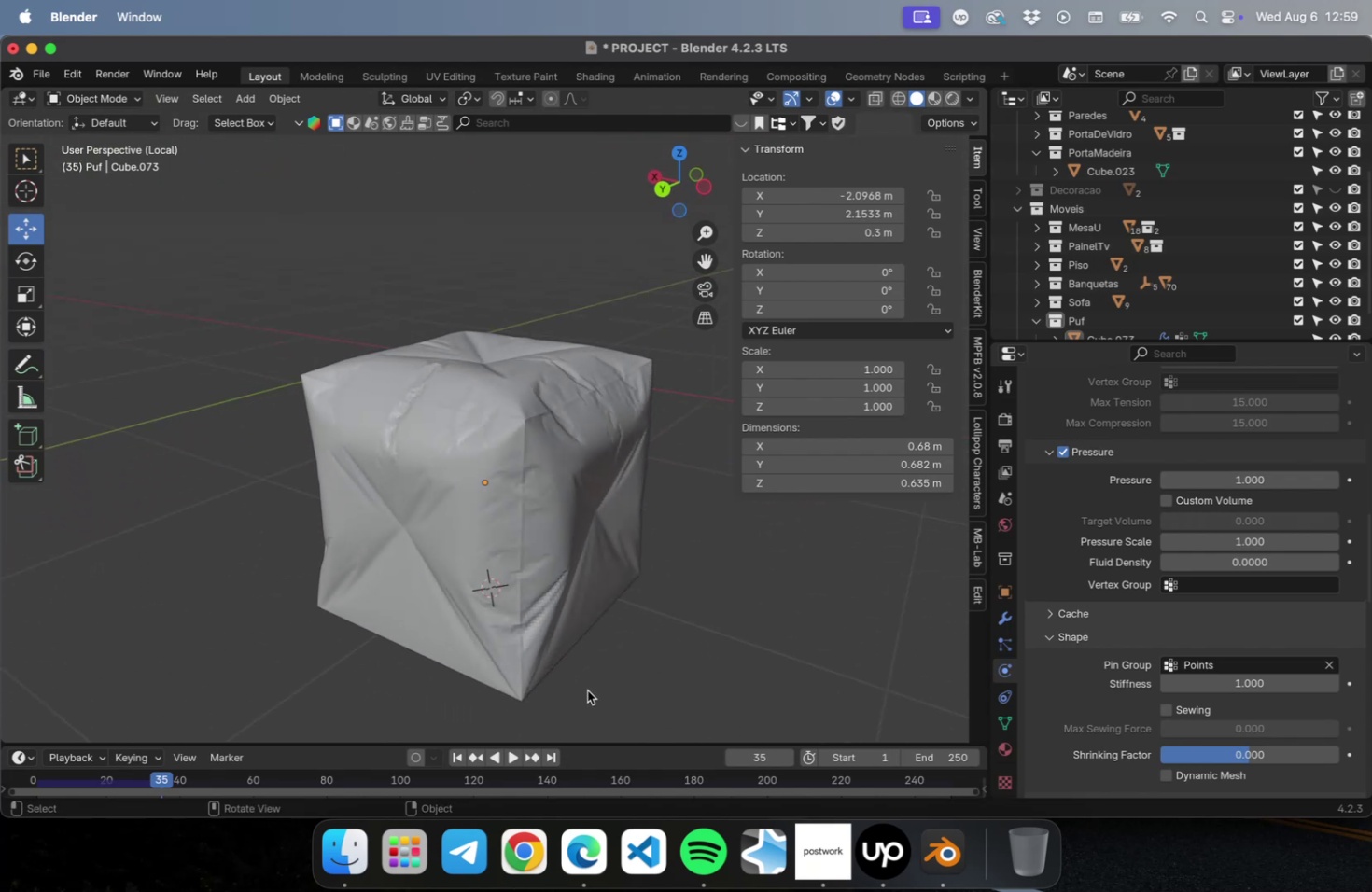 
key(NumLock)
 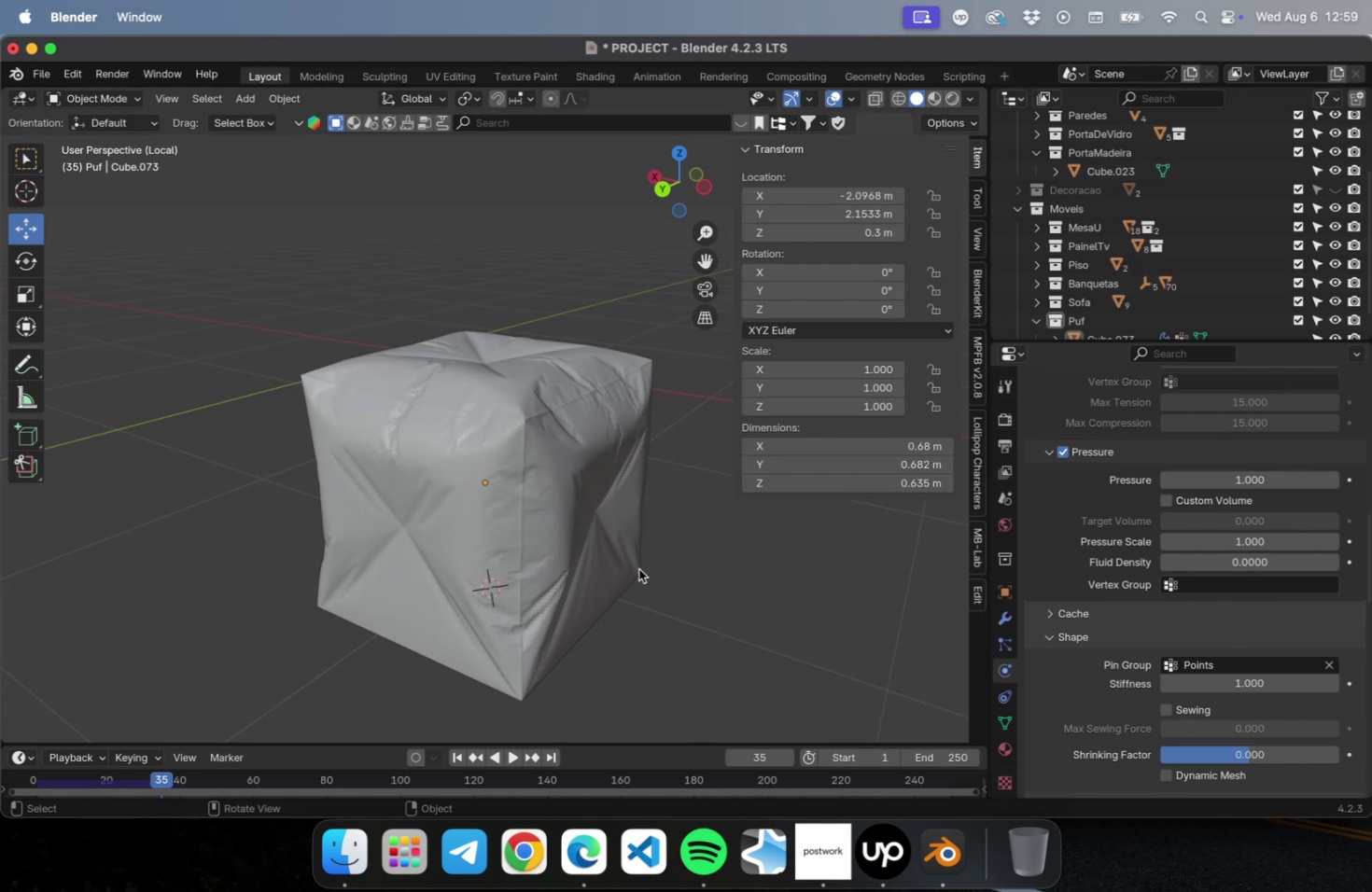 
key(NumpadDivide)
 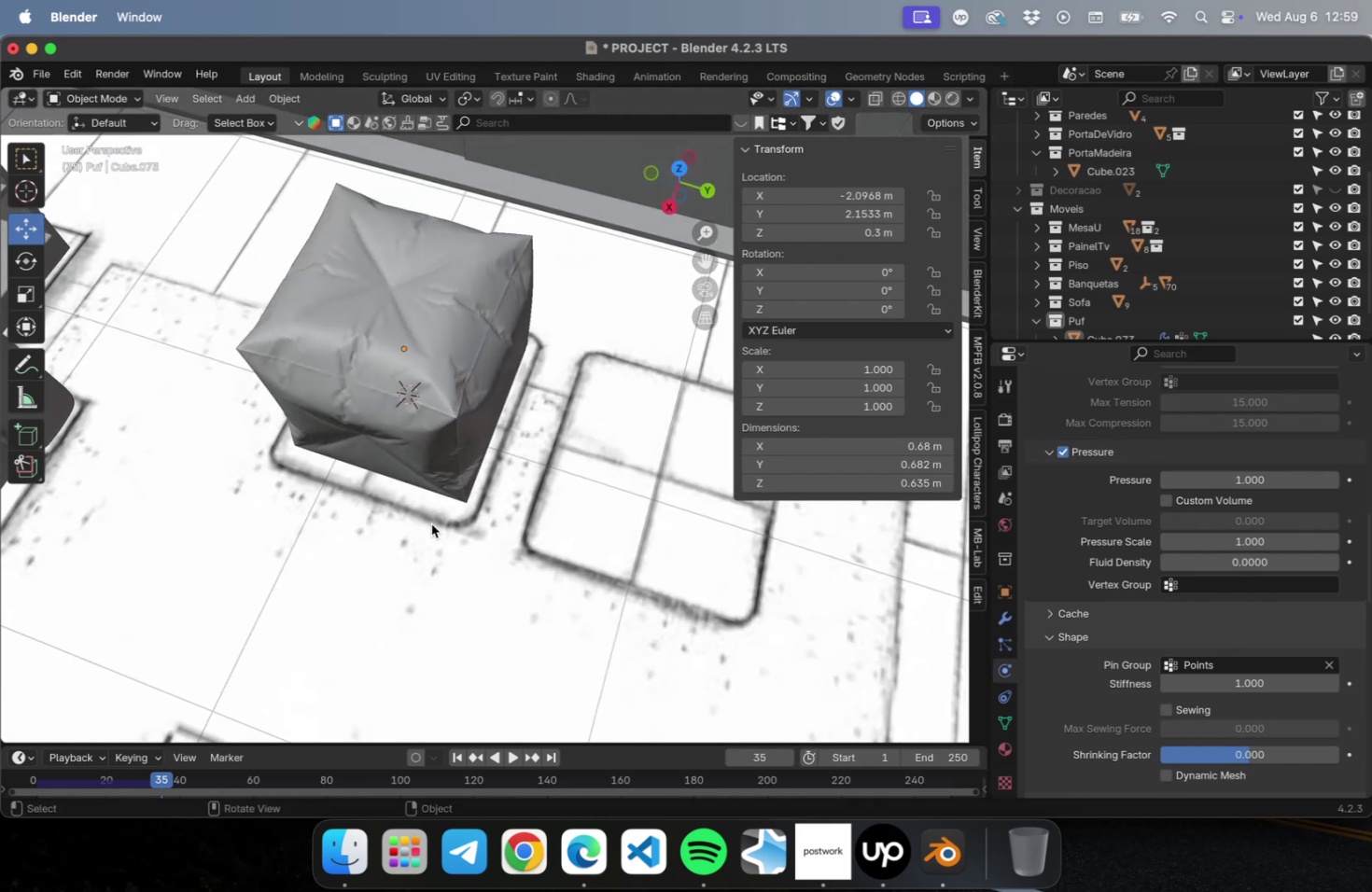 
wait(9.49)
 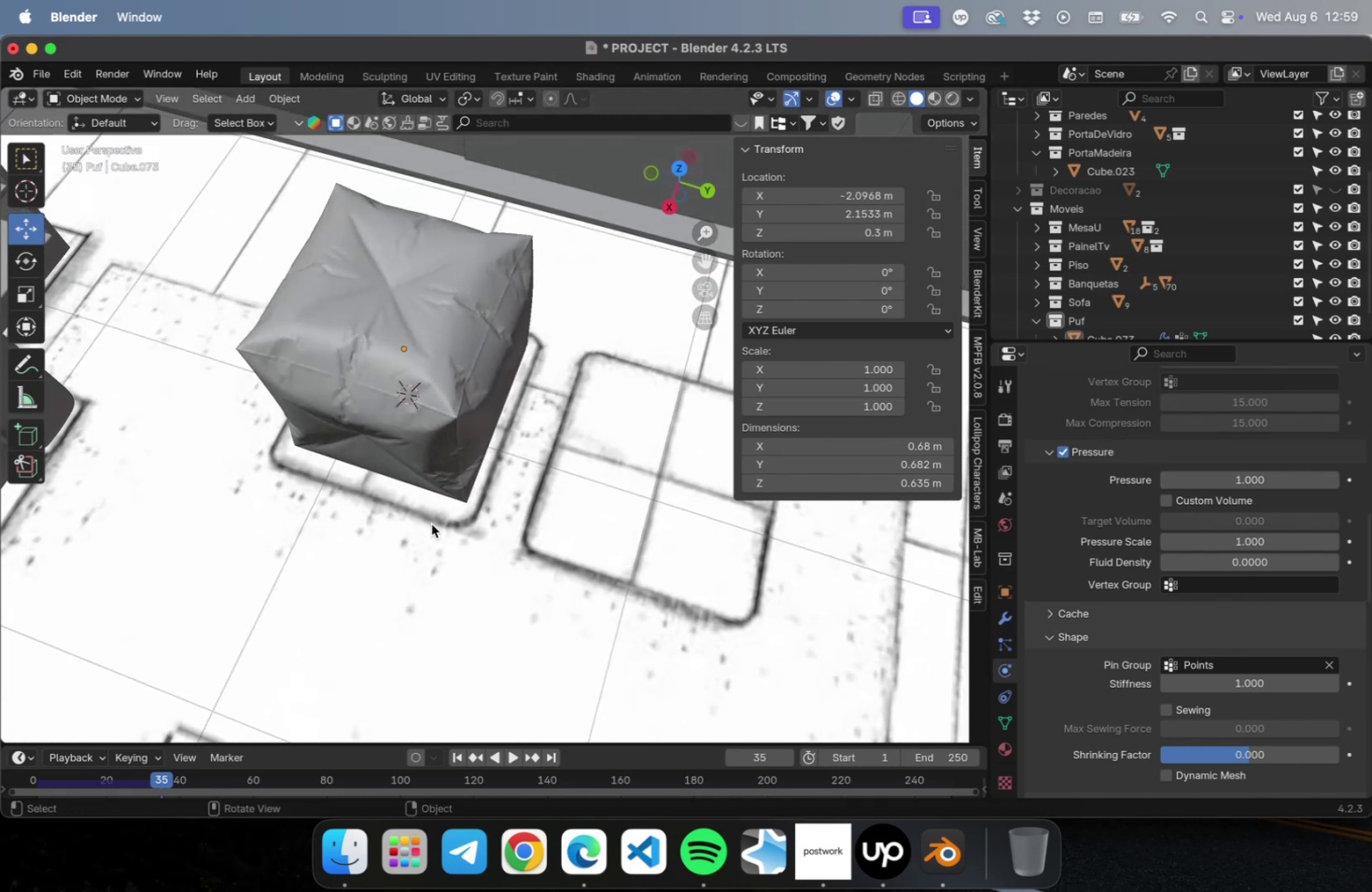 
left_click([398, 398])
 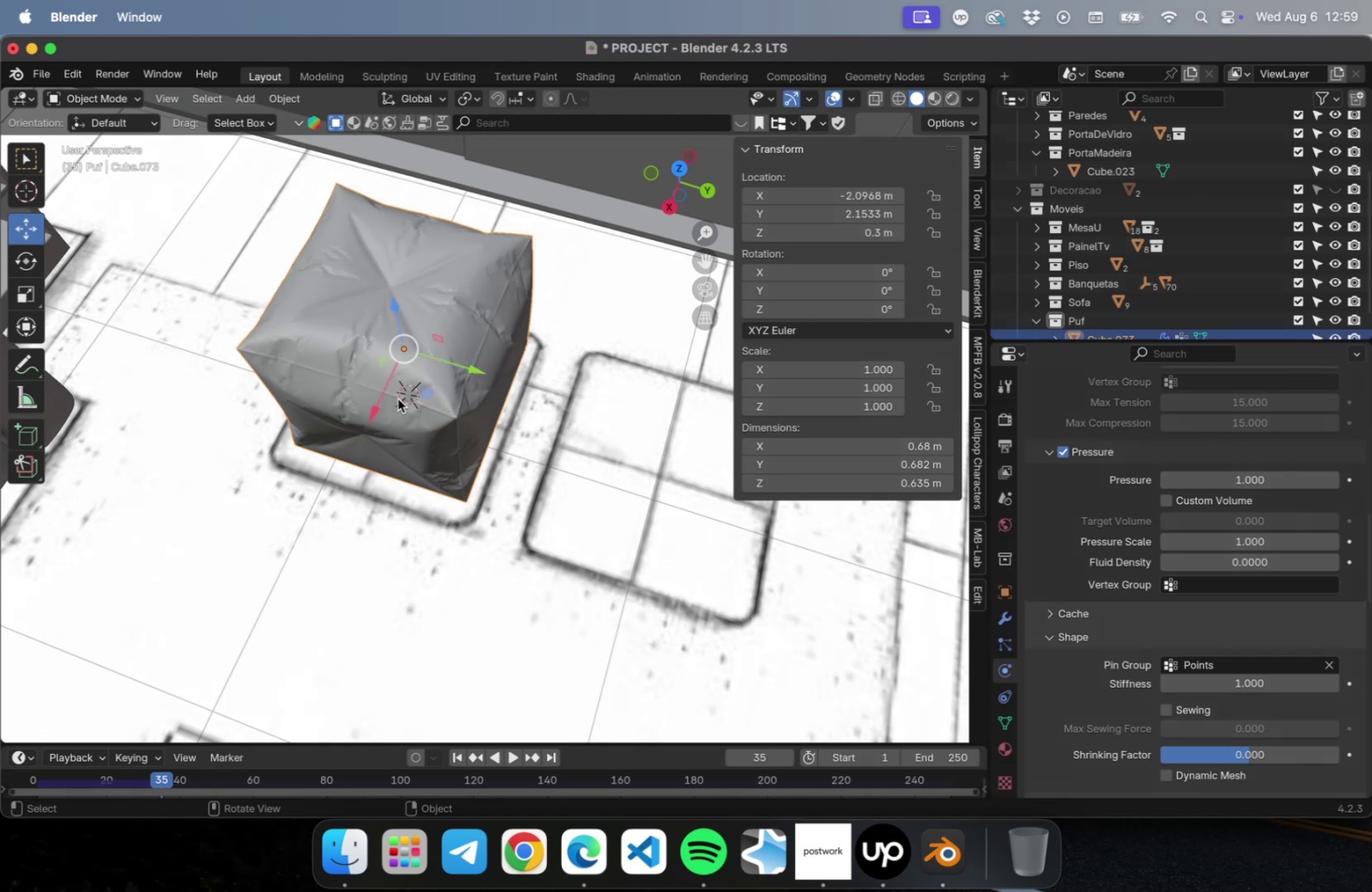 
key(NumLock)
 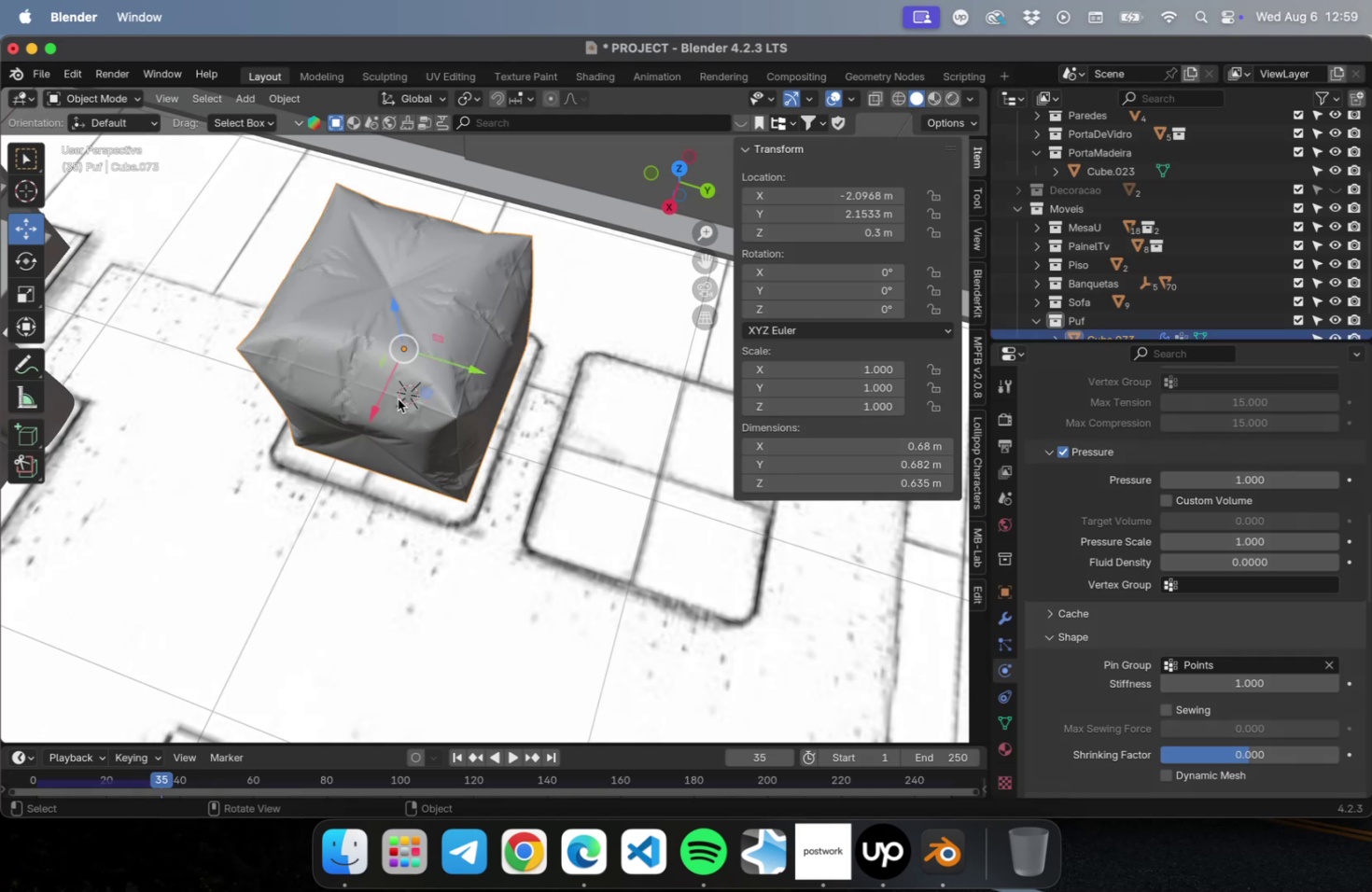 
key(NumpadDivide)
 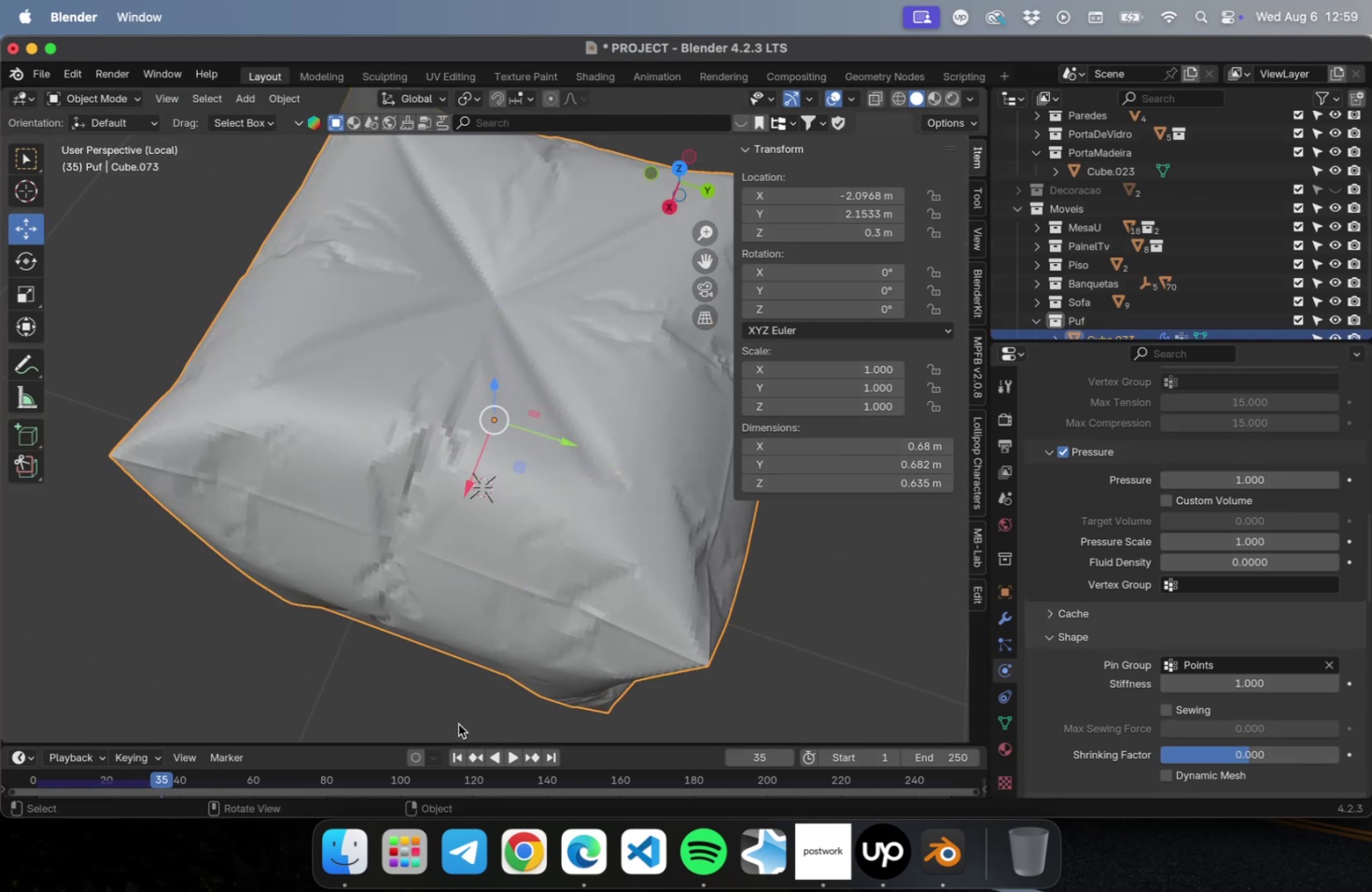 
left_click([457, 756])
 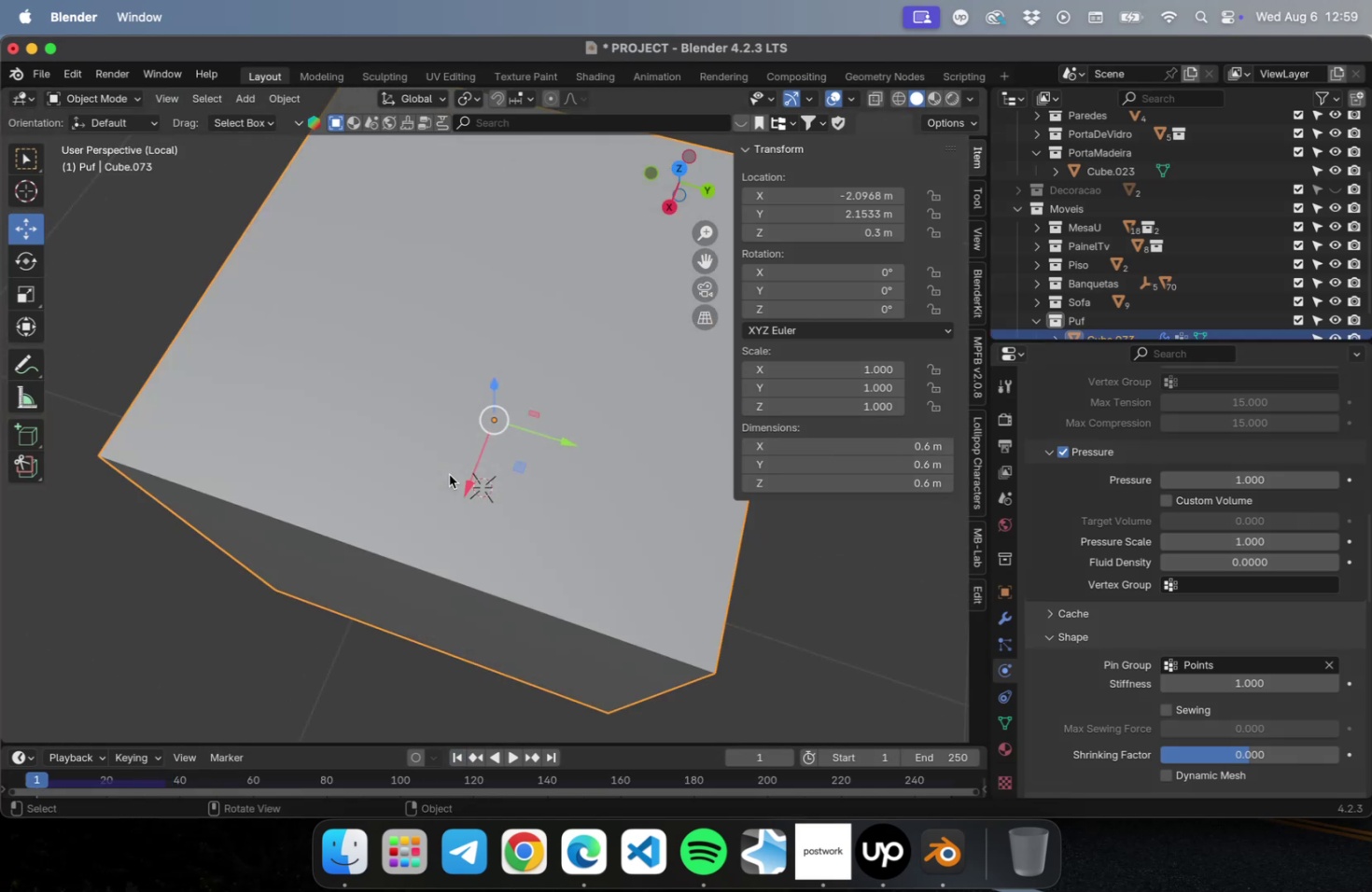 
scroll: coordinate [448, 478], scroll_direction: down, amount: 4.0
 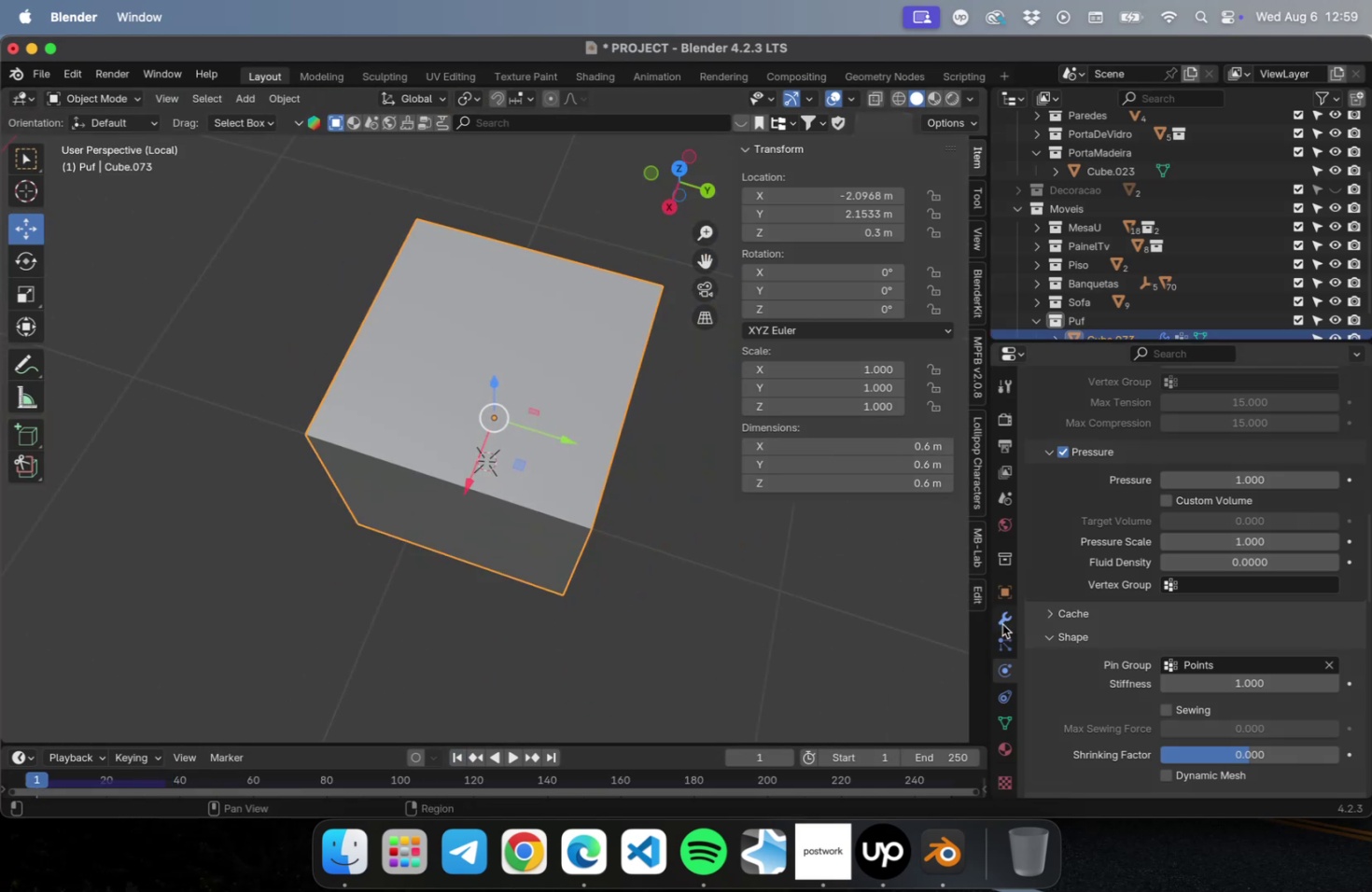 
double_click([1002, 644])
 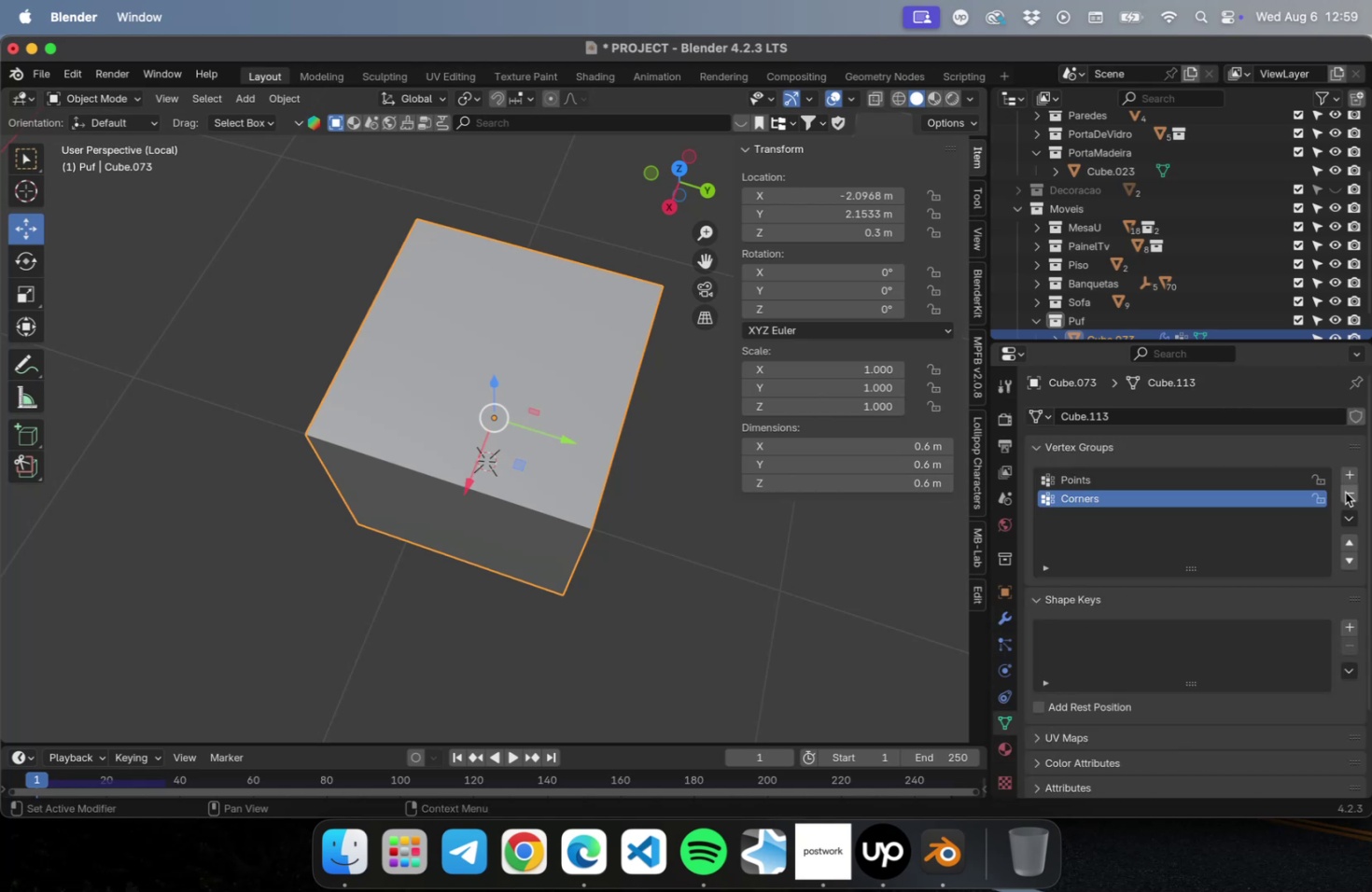 
left_click([1348, 471])
 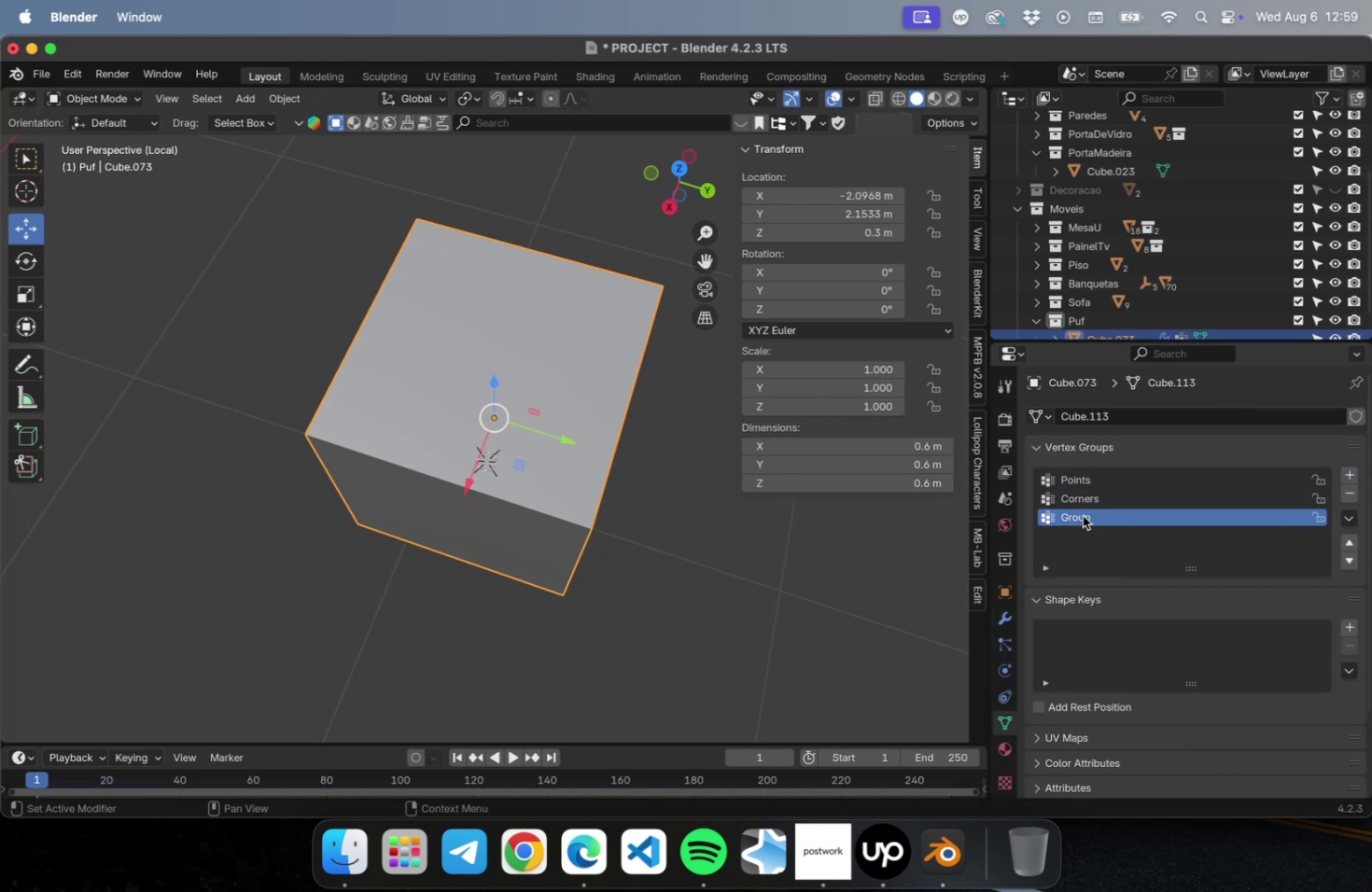 
double_click([1081, 514])
 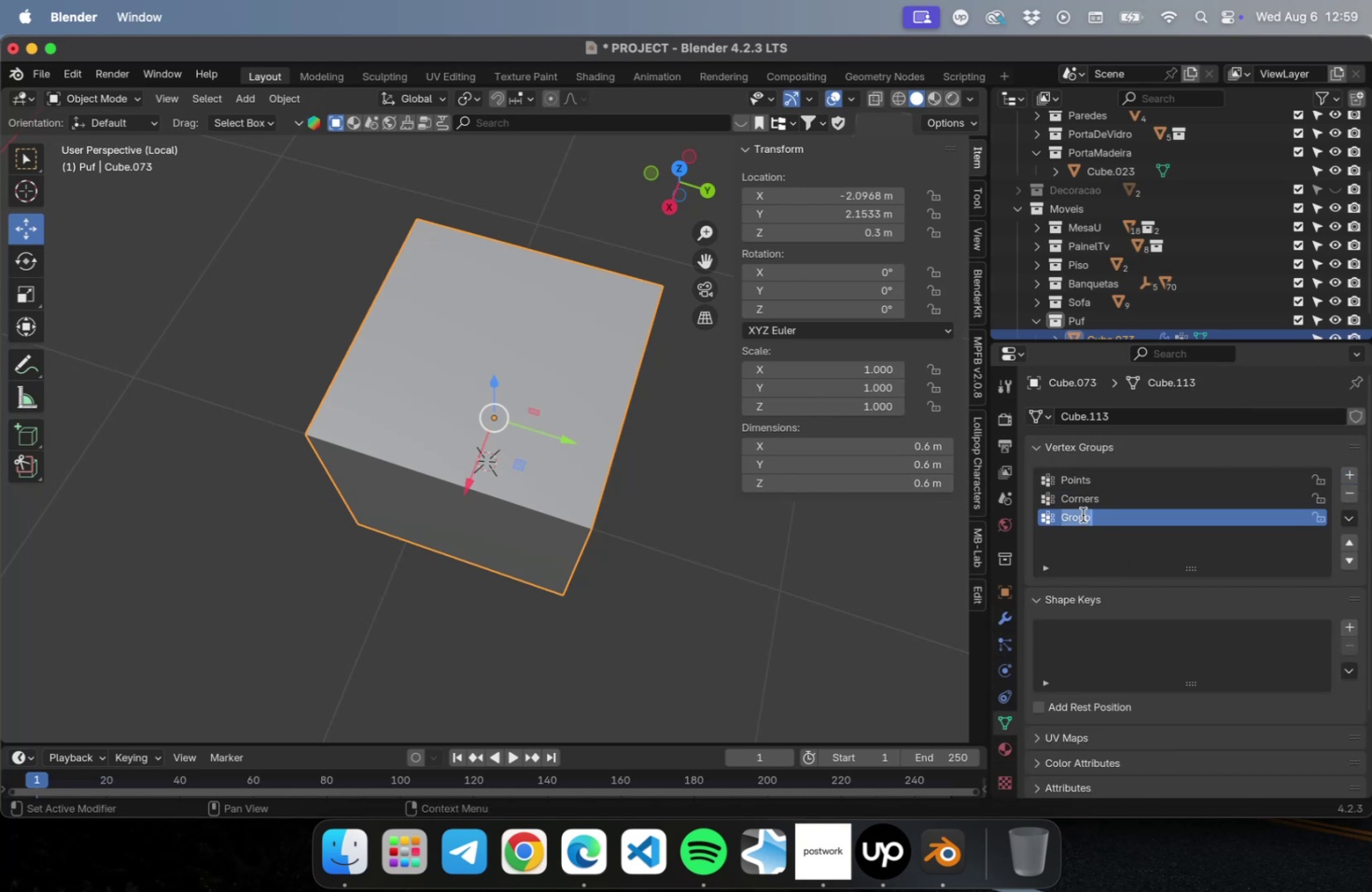 
type(Lines)
 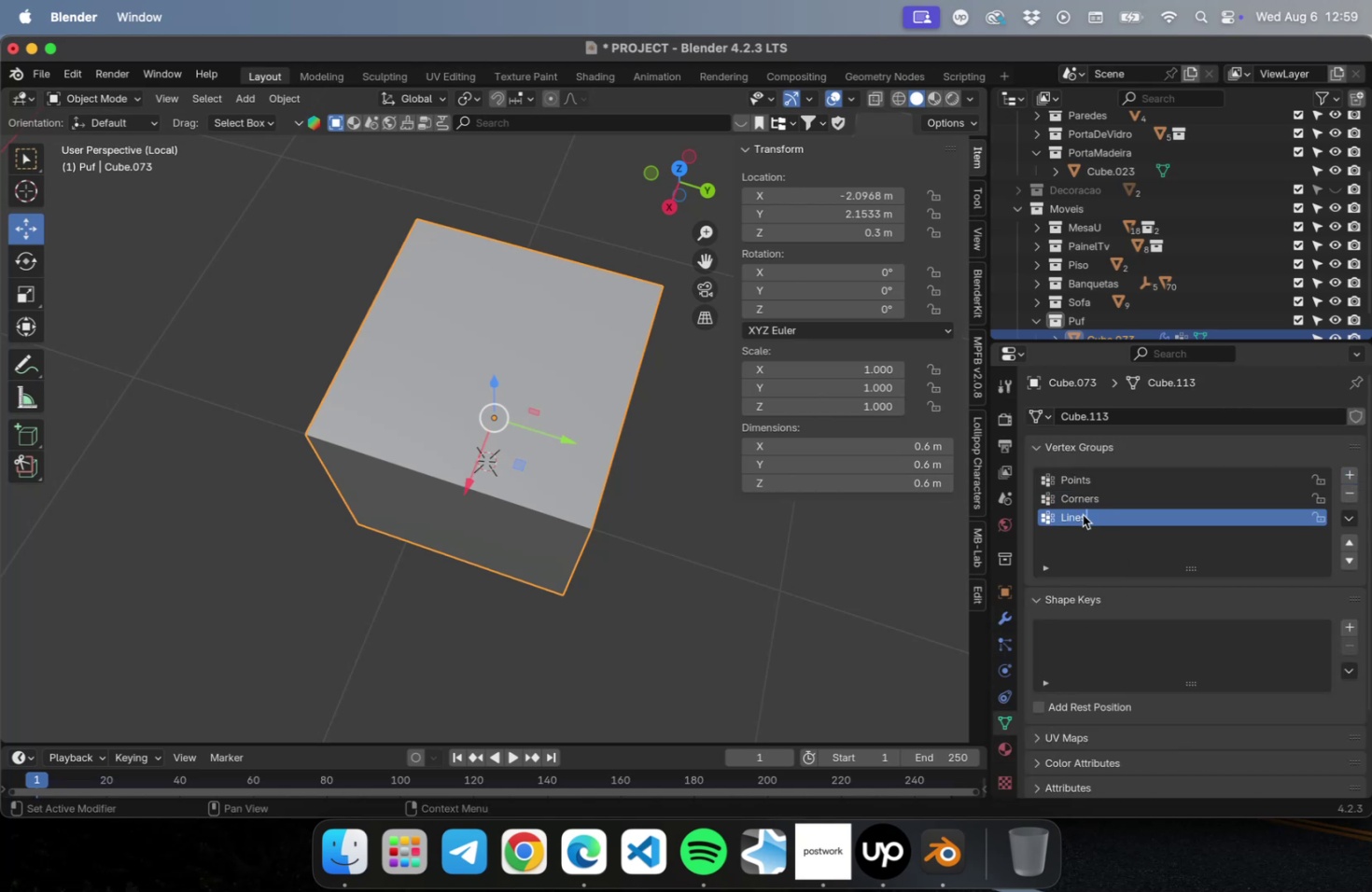 
key(Enter)
 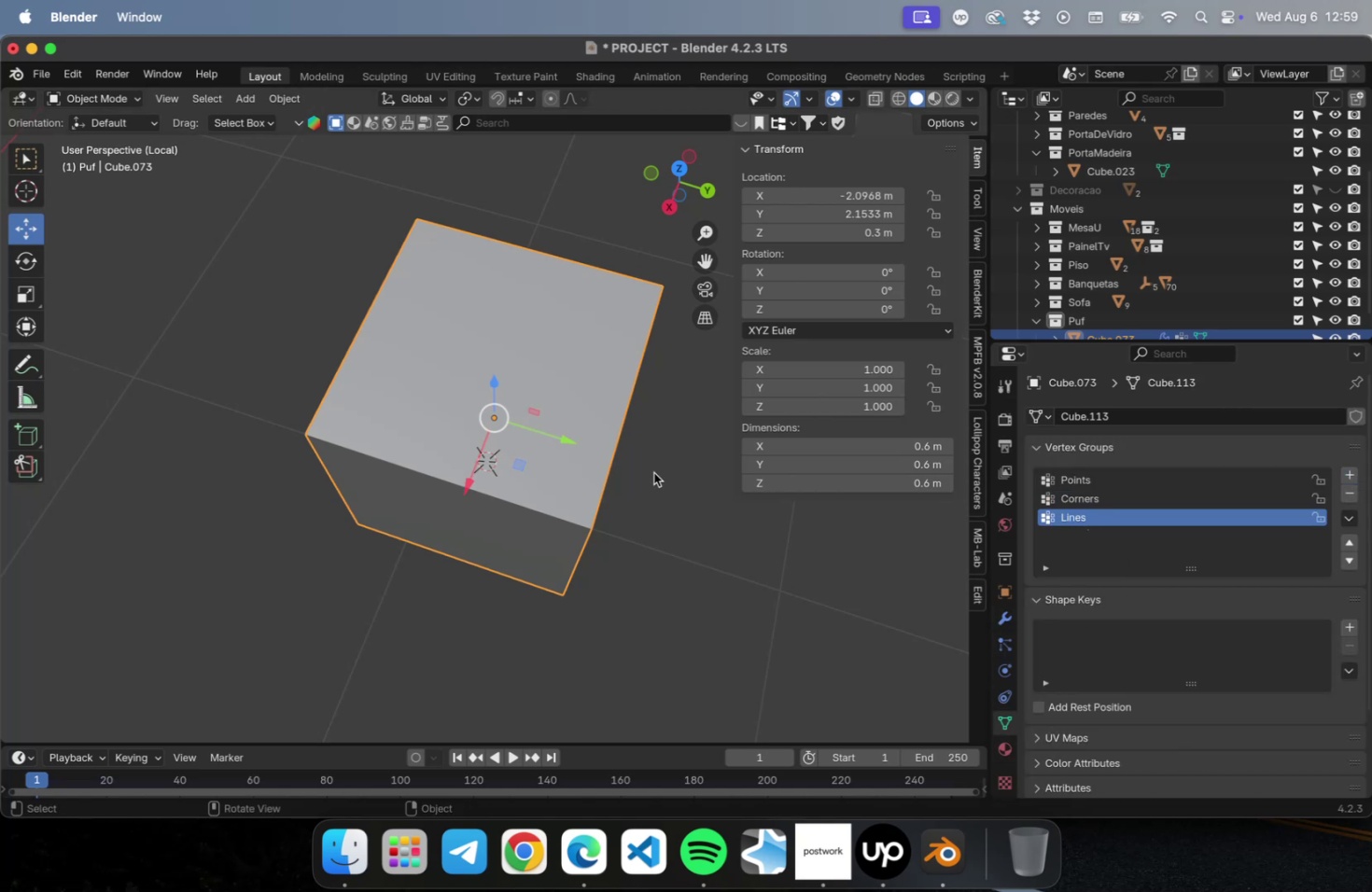 
hold_key(key=ShiftLeft, duration=0.54)
 